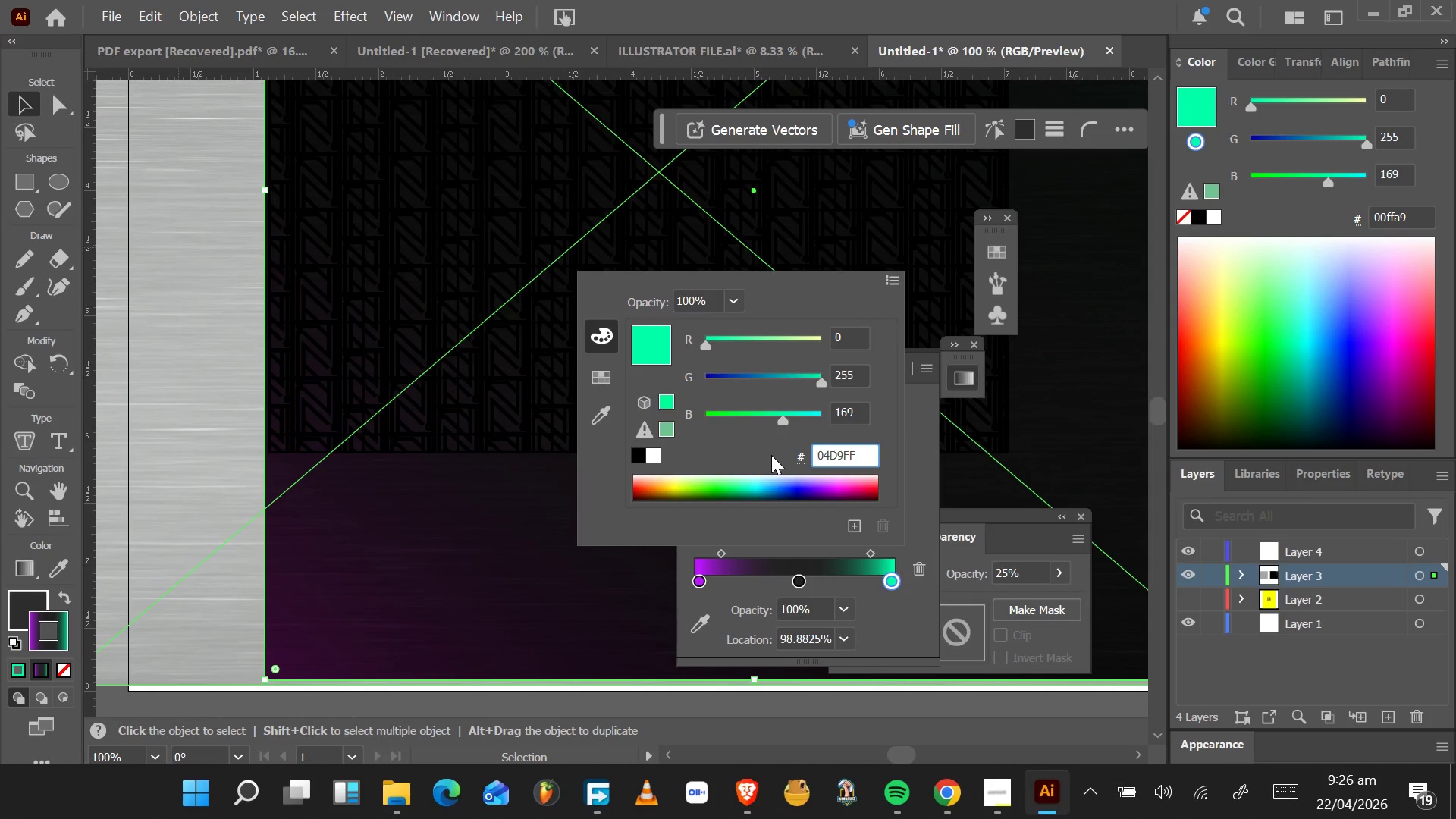 
key(Enter)
 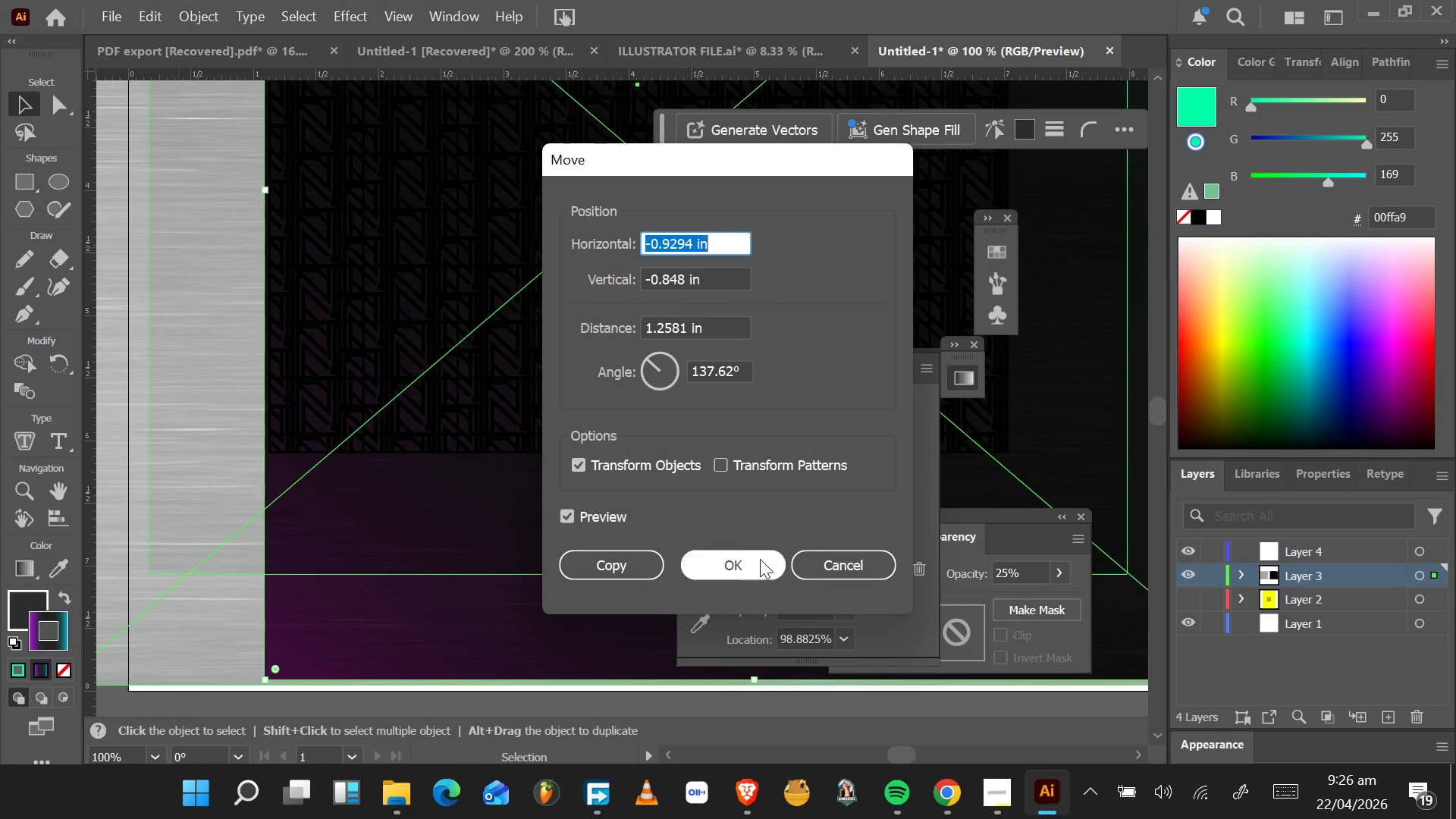 
left_click([816, 571])
 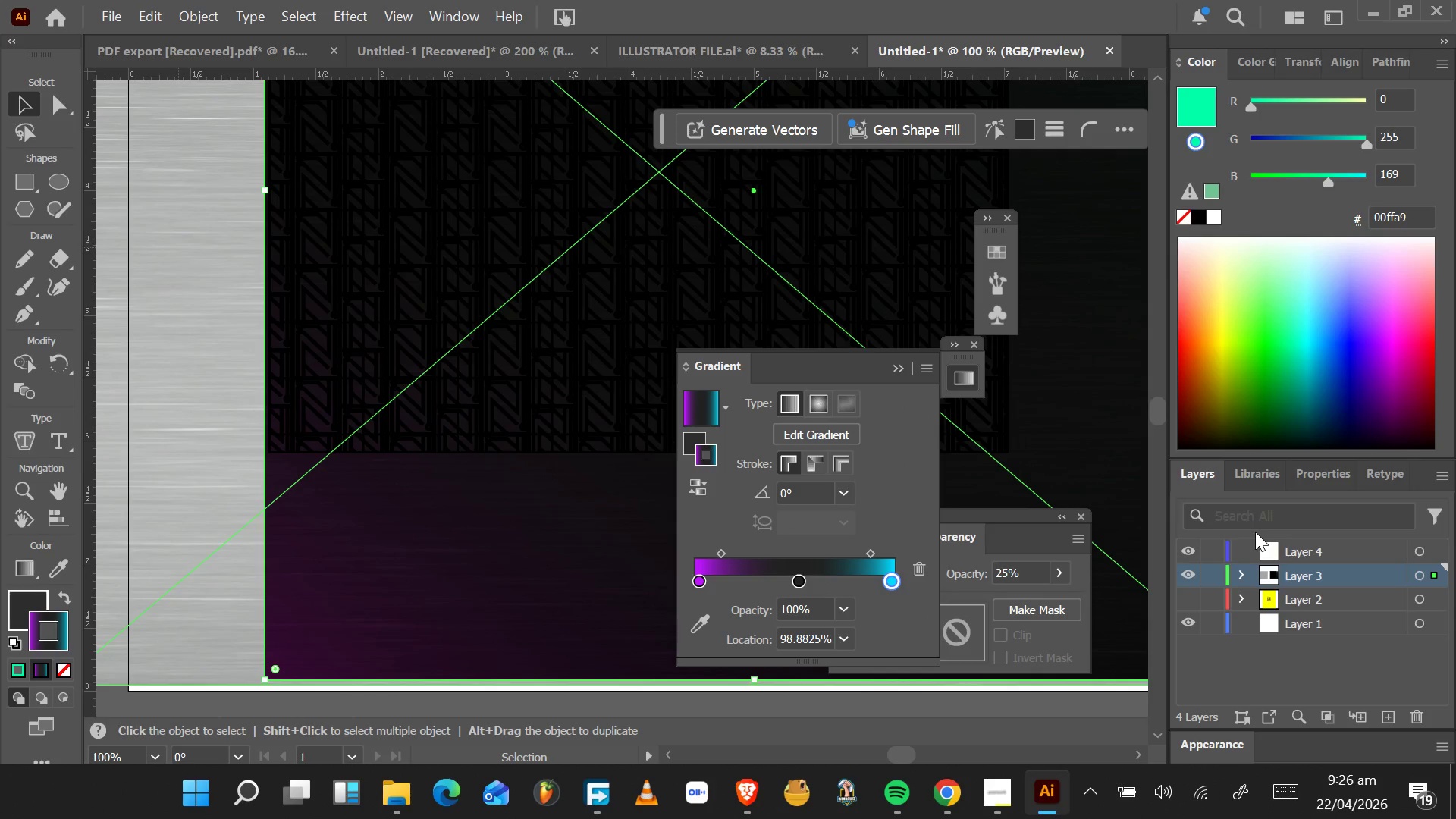 
key(Alt+AltLeft)
 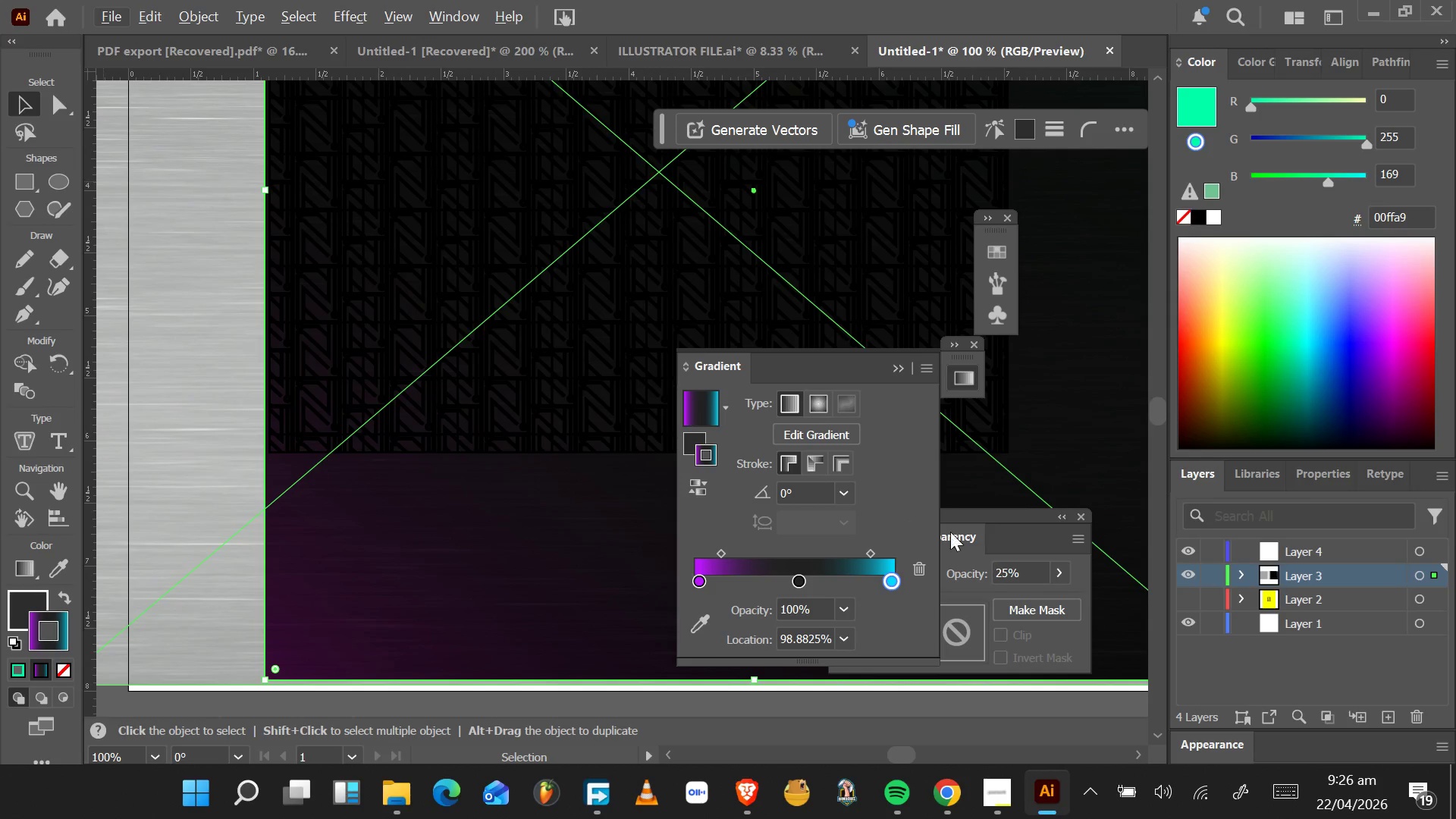 
left_click_drag(start_coordinate=[811, 356], to_coordinate=[671, 340])
 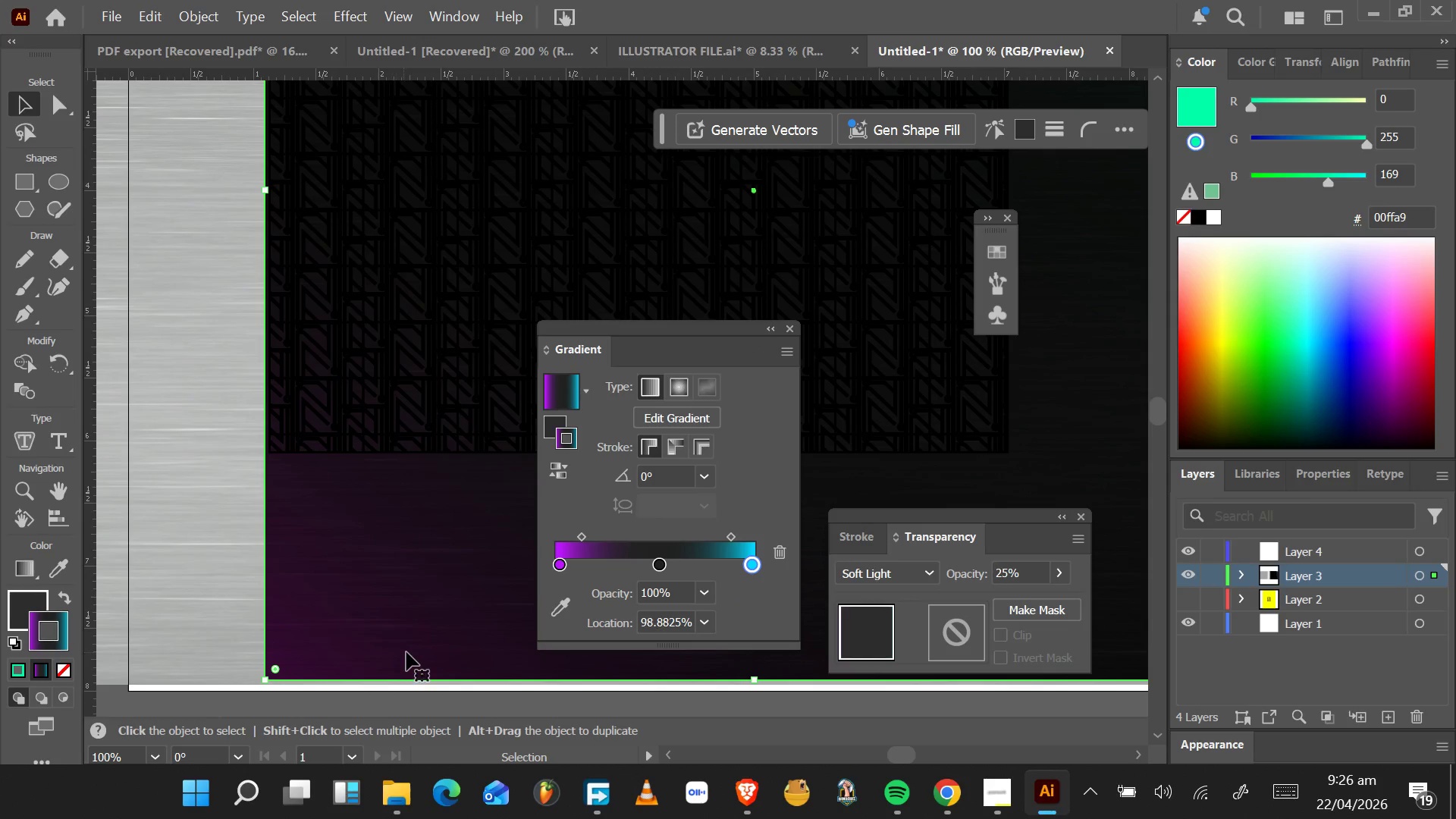 
hold_key(key=AltLeft, duration=1.14)
scroll: coordinate [462, 632], scroll_direction: down, amount: 5.0
 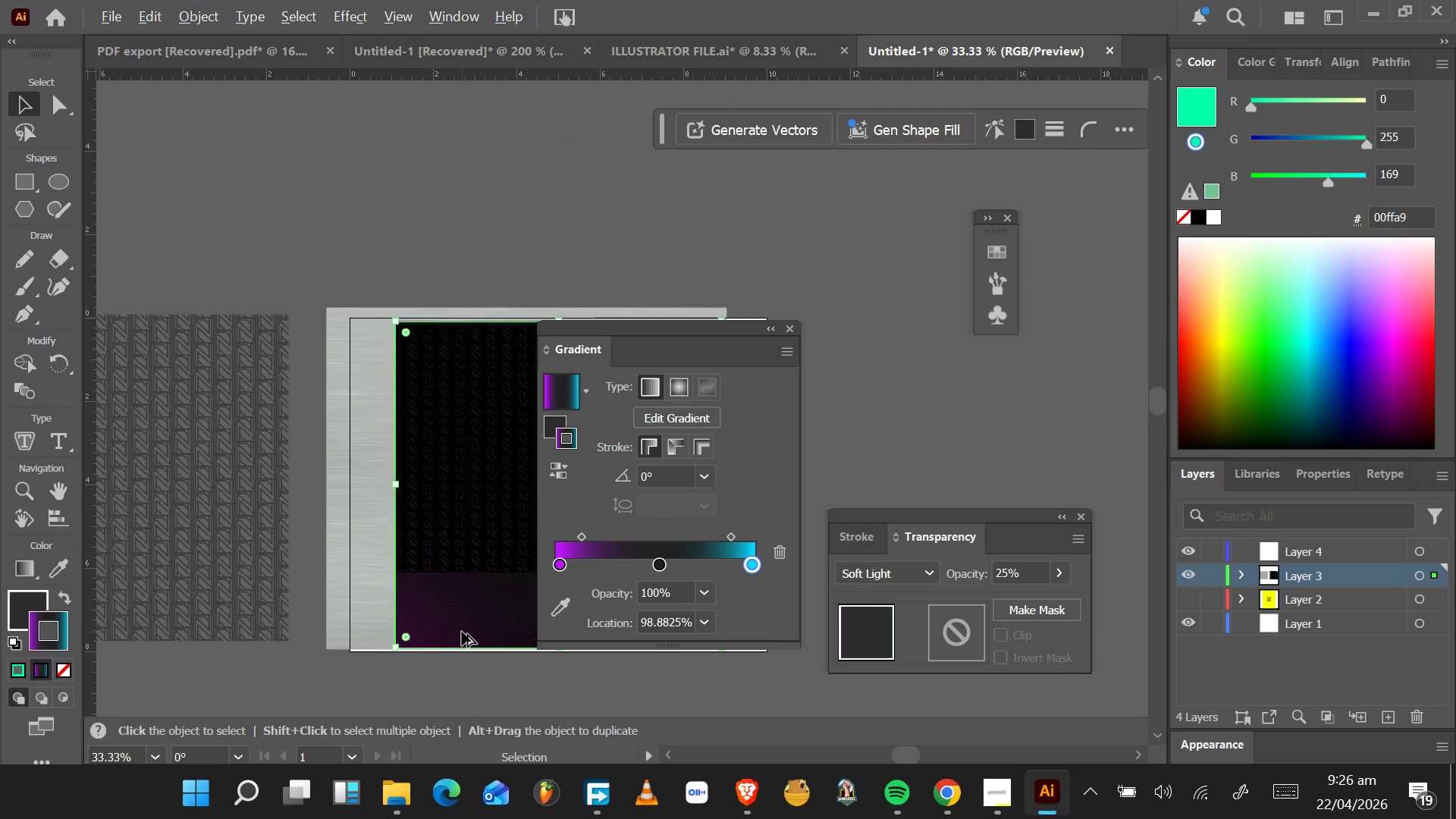 
hold_key(key=AltLeft, duration=0.58)
scroll: coordinate [462, 632], scroll_direction: up, amount: 4.0
 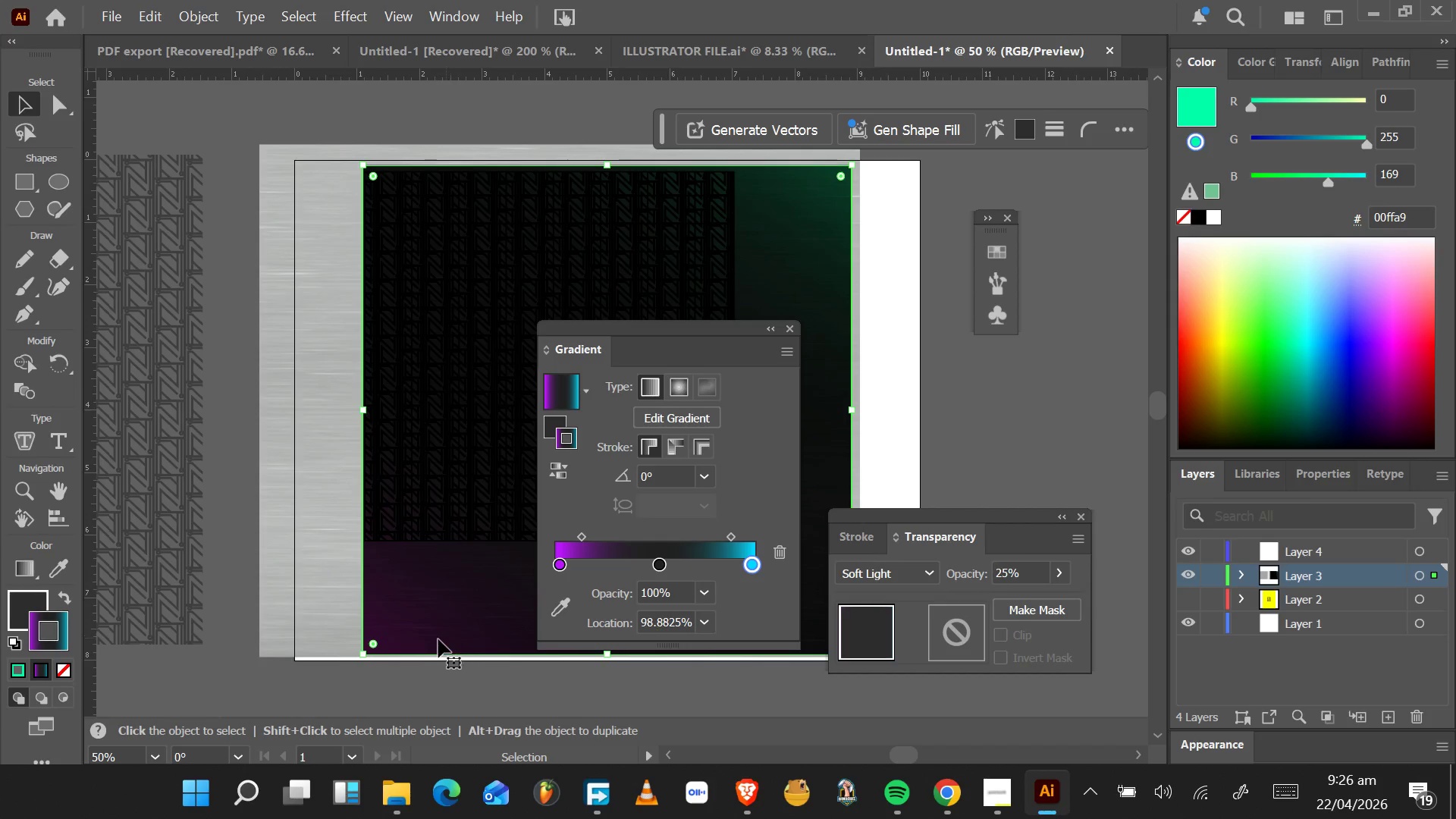 
hold_key(key=AltLeft, duration=0.38)
scroll: coordinate [421, 642], scroll_direction: up, amount: 3.0
 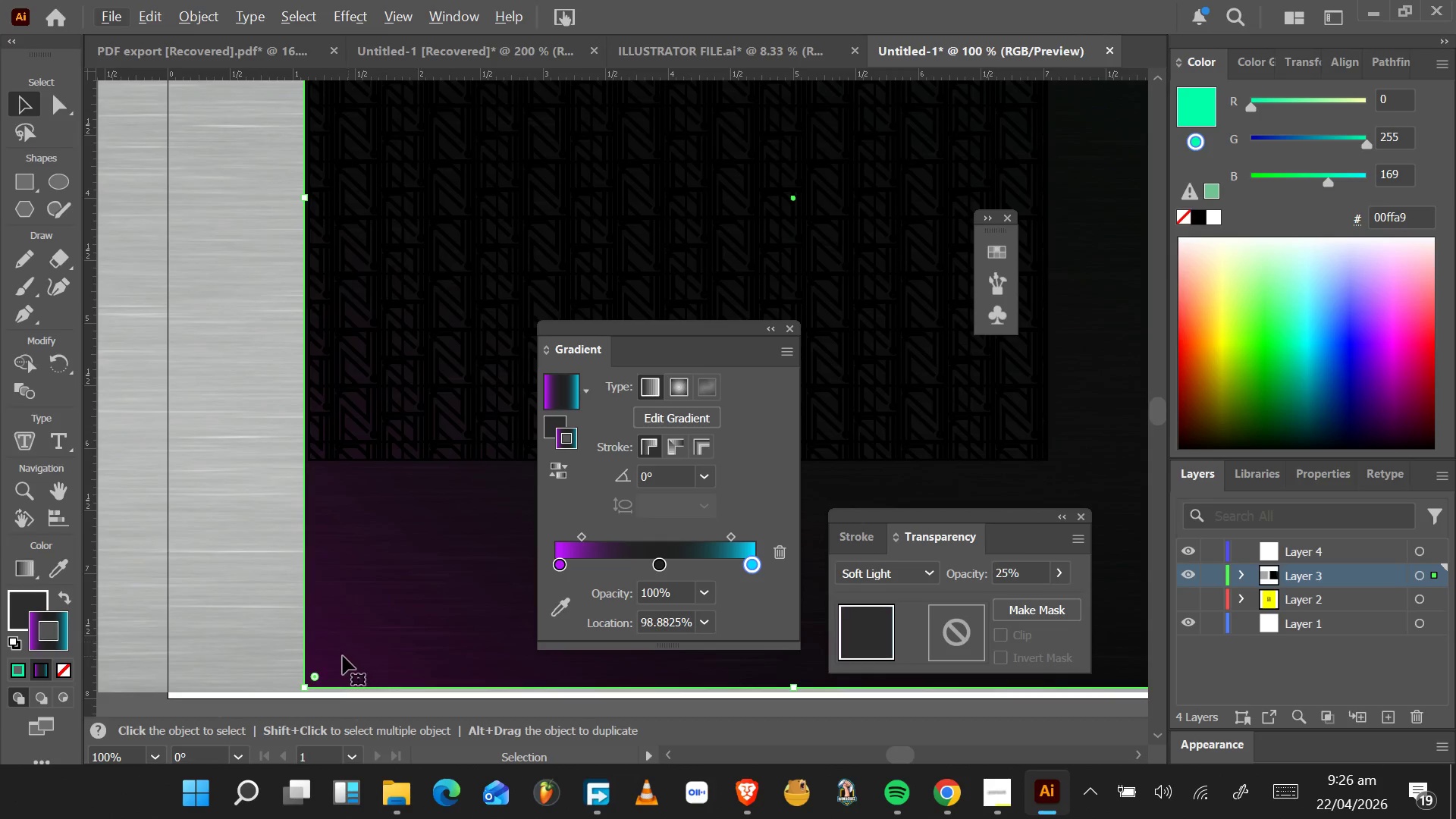 
scroll: coordinate [328, 657], scroll_direction: down, amount: 4.0
 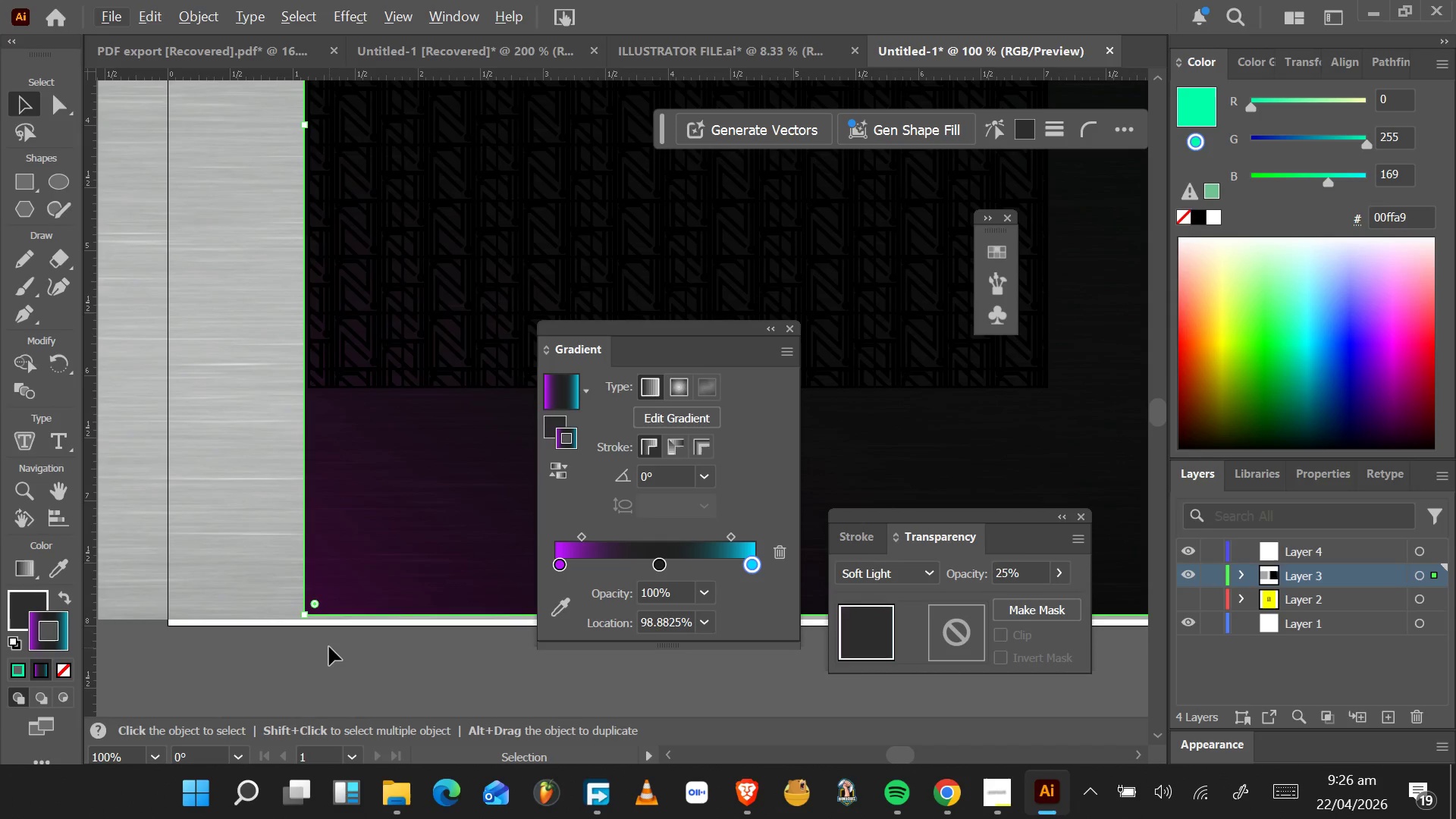 
hold_key(key=AltLeft, duration=0.59)
scroll: coordinate [325, 679], scroll_direction: none, amount: 0.0
 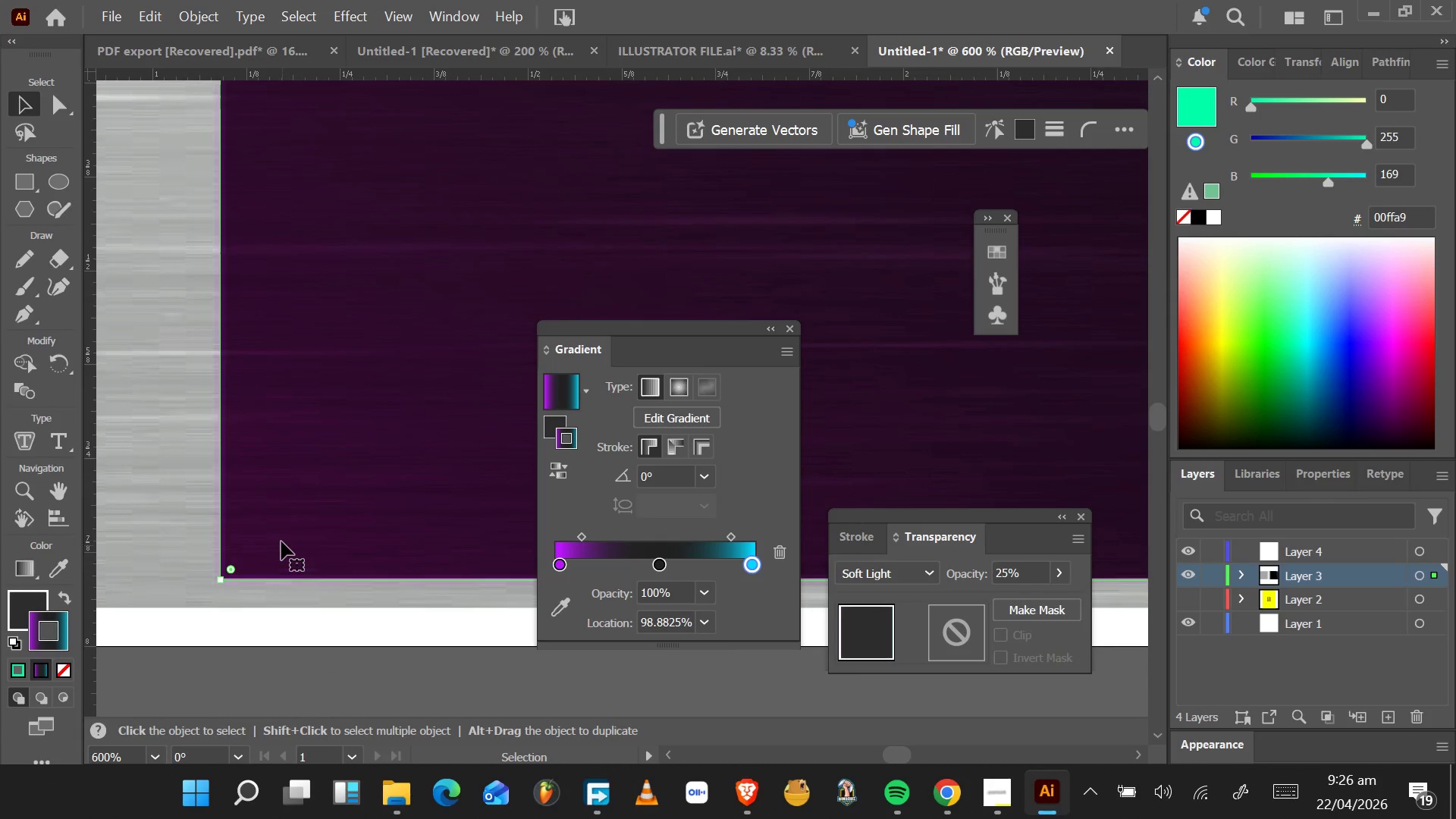 
left_click_drag(start_coordinate=[281, 541], to_coordinate=[272, 370])
 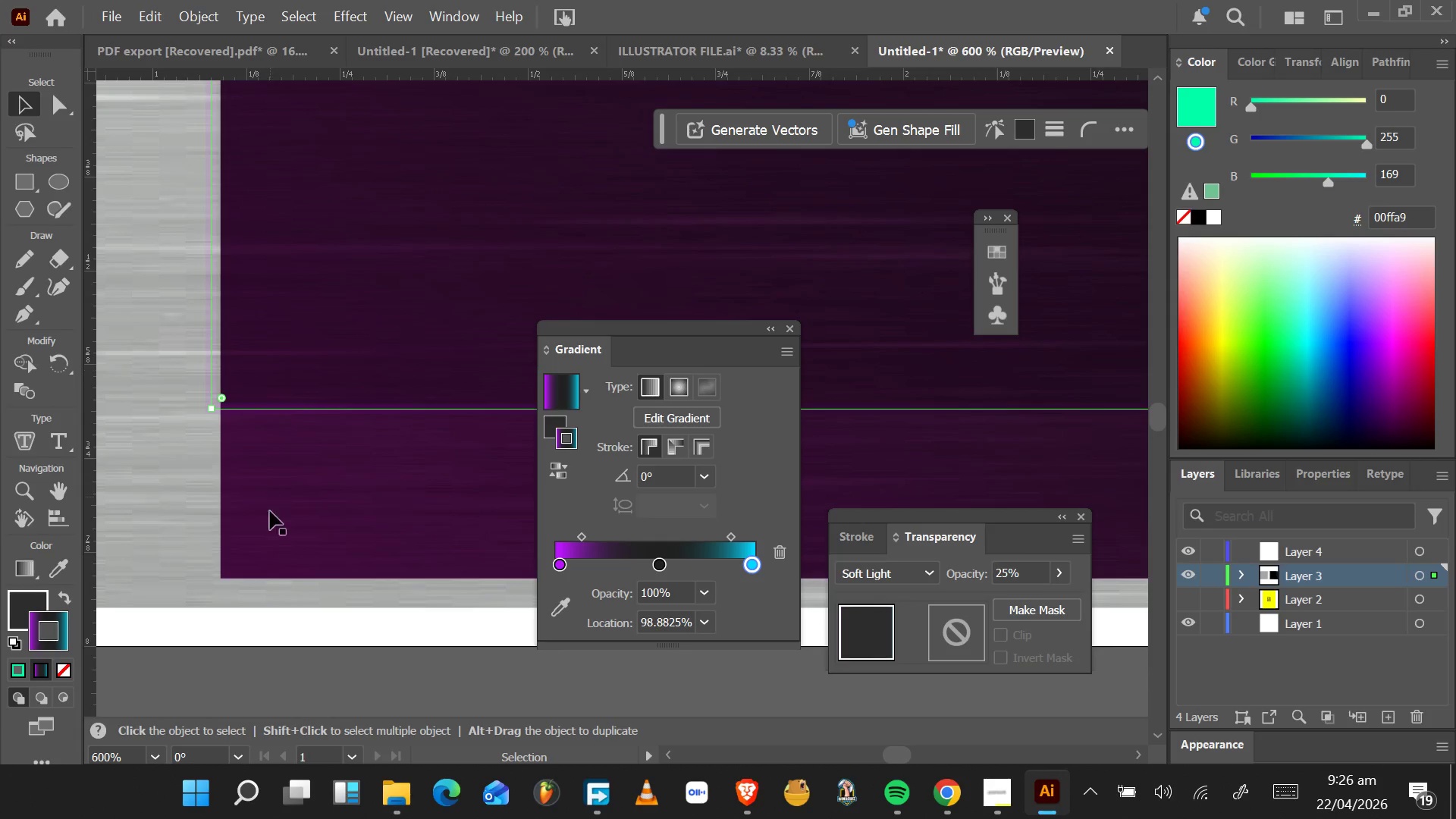 
left_click_drag(start_coordinate=[271, 527], to_coordinate=[281, 385])
 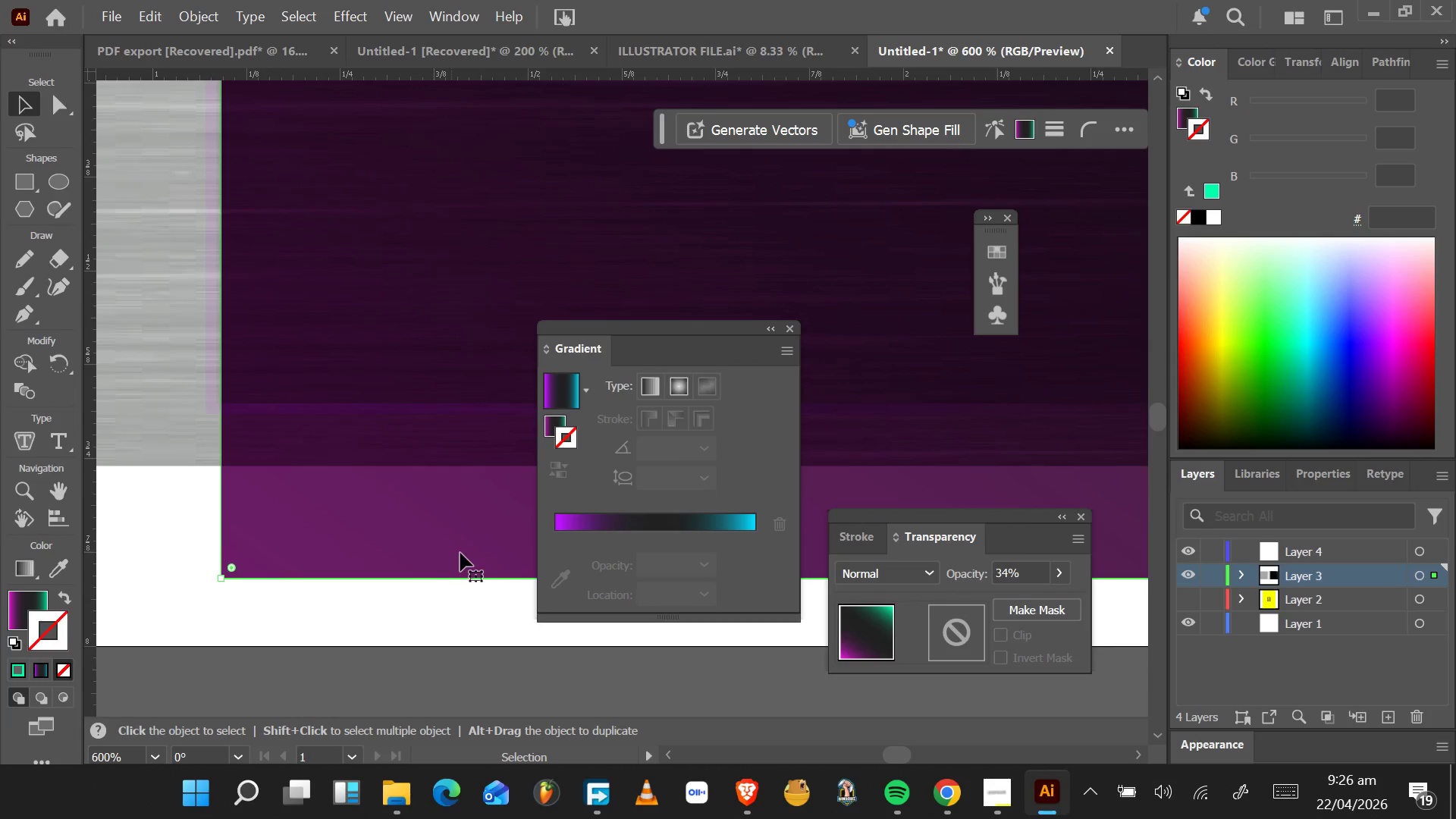 
mouse_move([551, 526])
 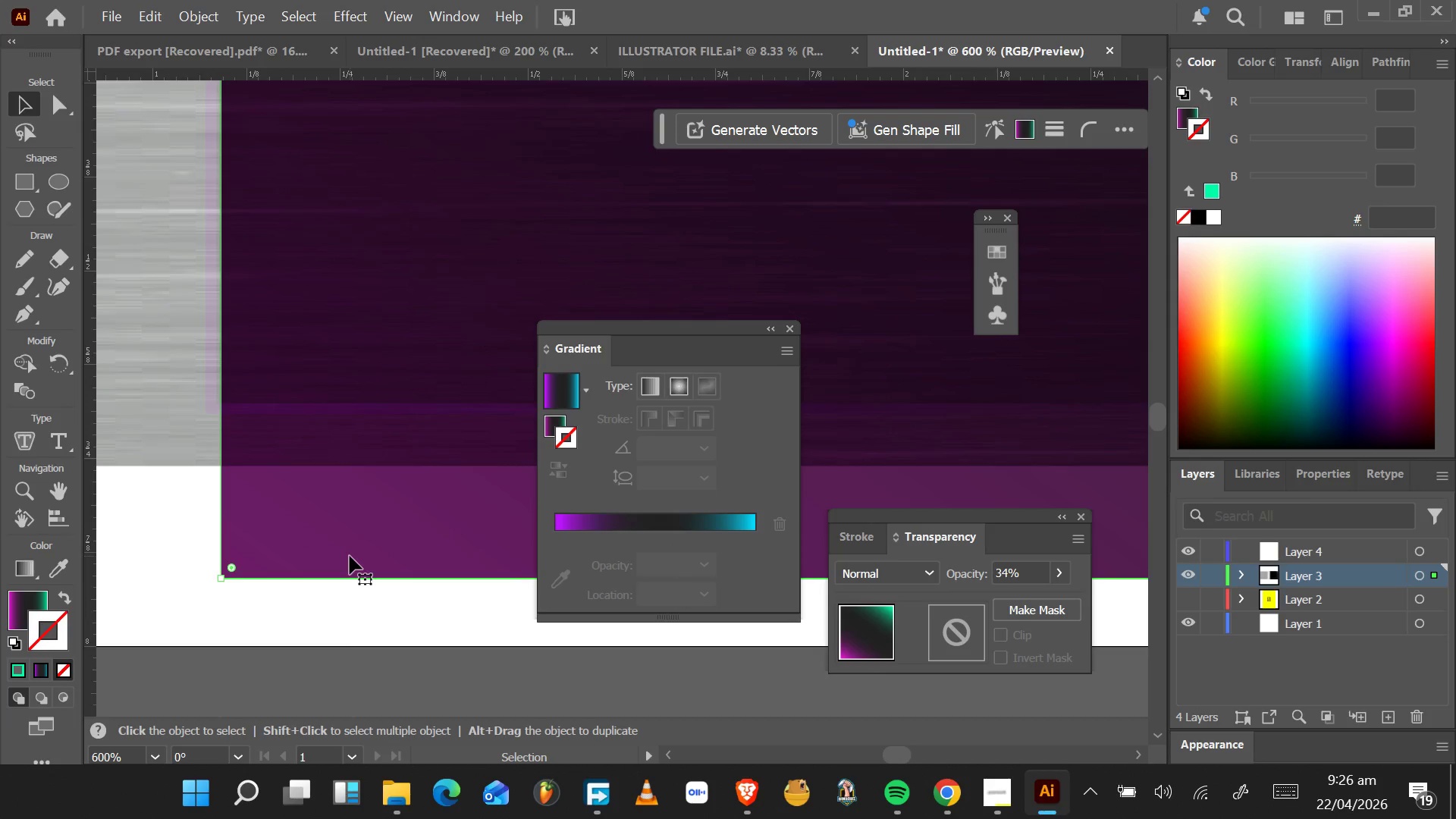 
double_click([358, 551])
 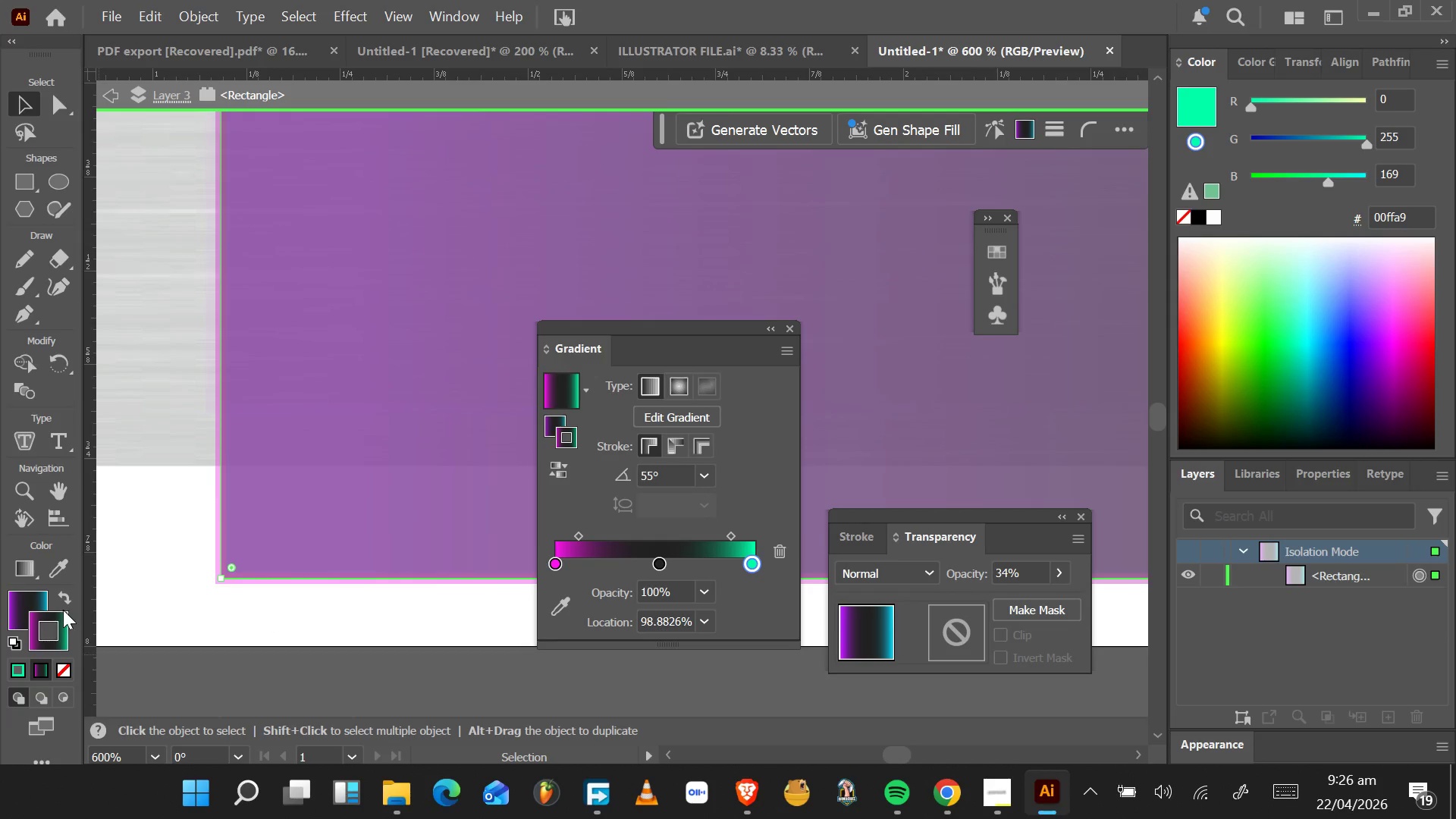 
wait(7.17)
 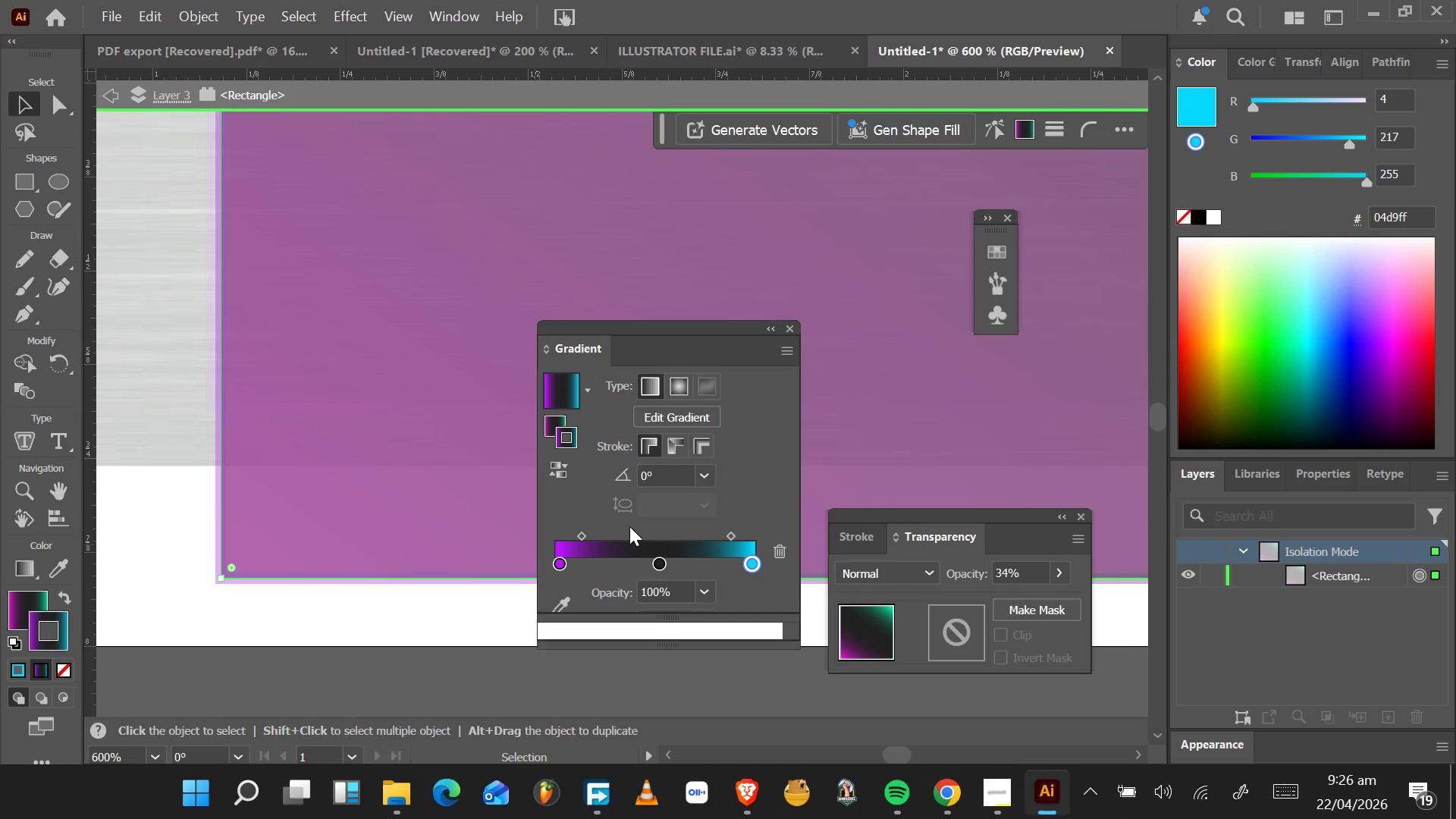 
left_click([64, 676])
 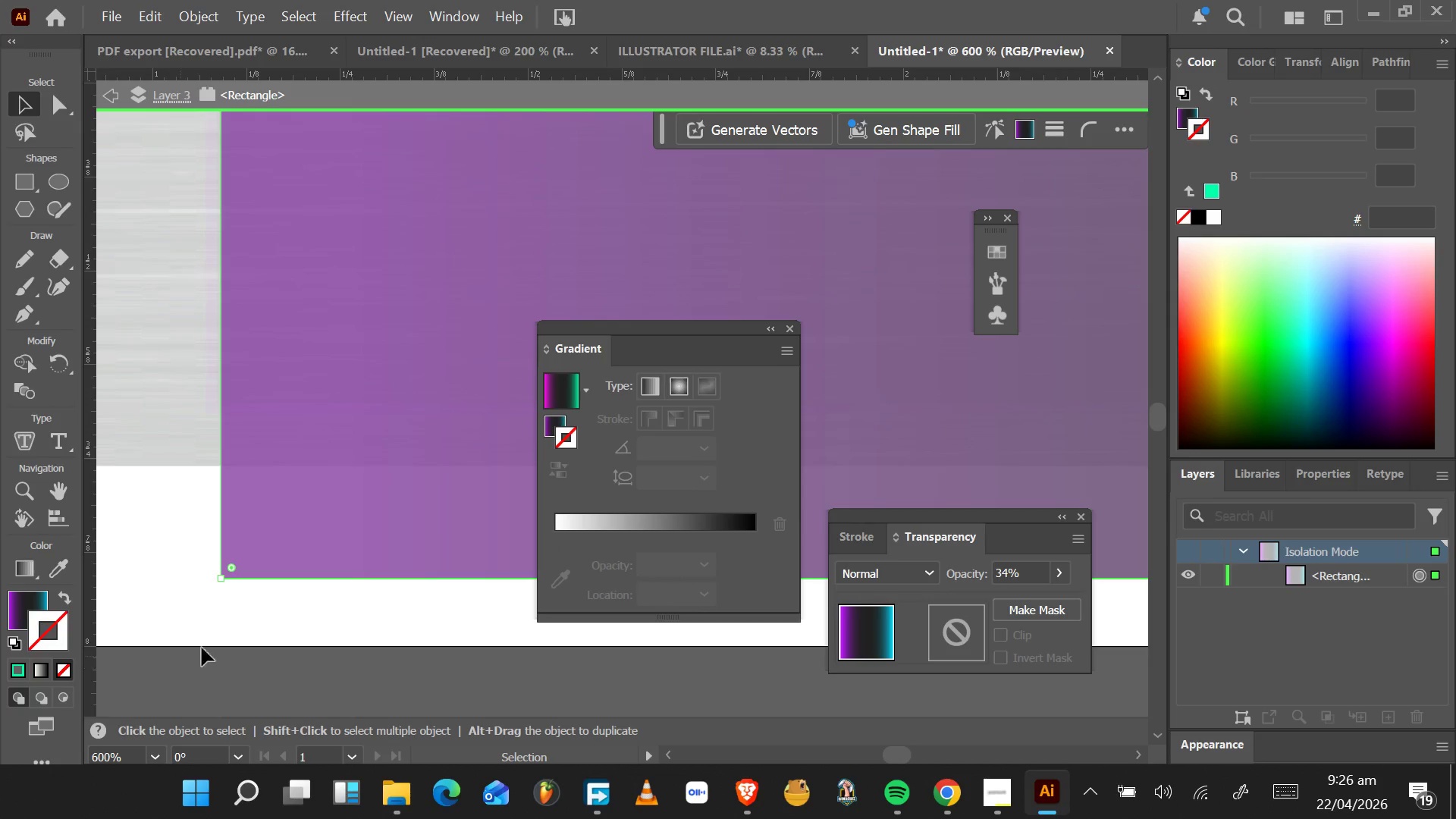 
left_click([284, 625])
 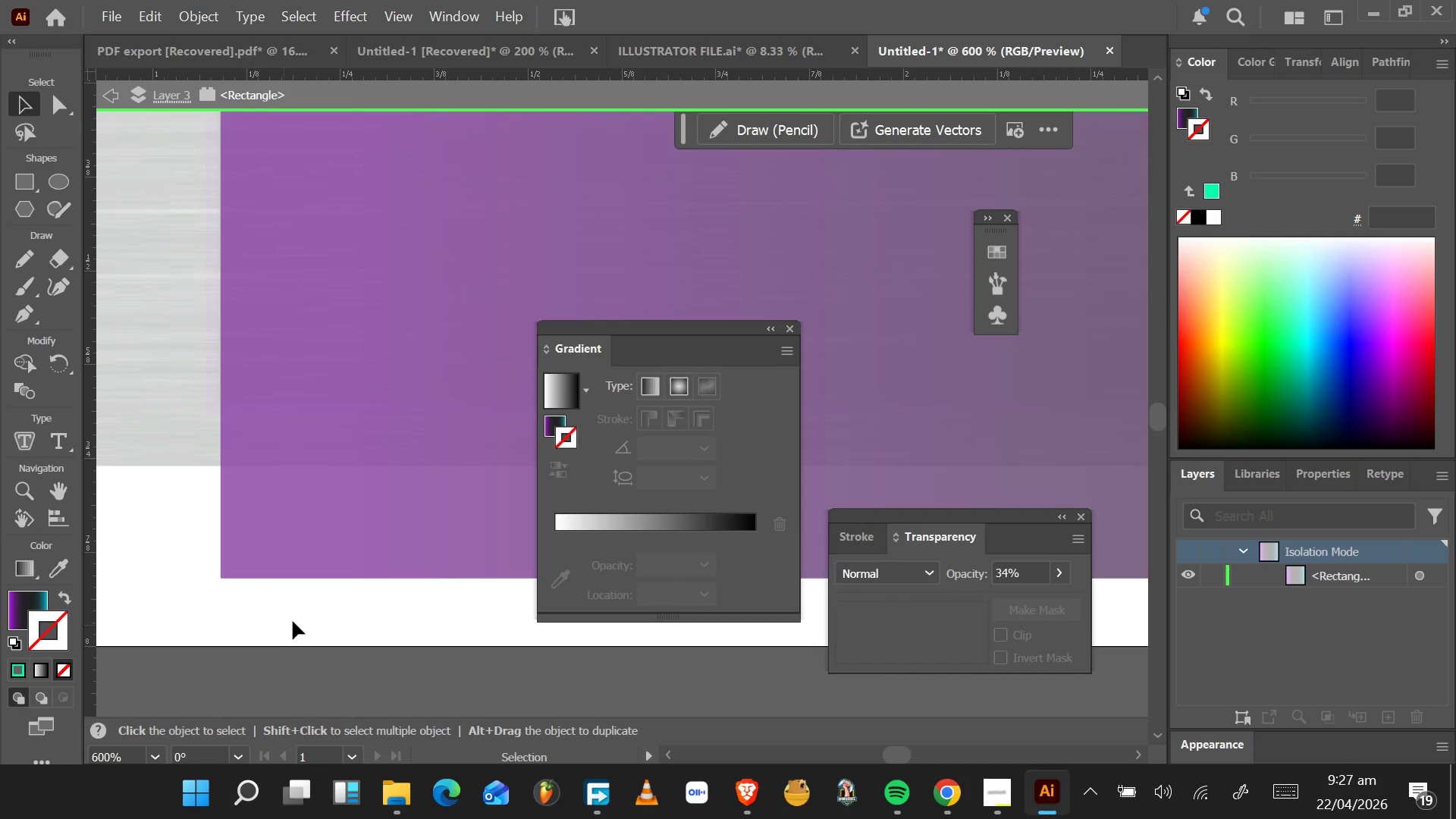 
hold_key(key=AltLeft, duration=1.5)
scroll: coordinate [361, 565], scroll_direction: down, amount: 9.0
 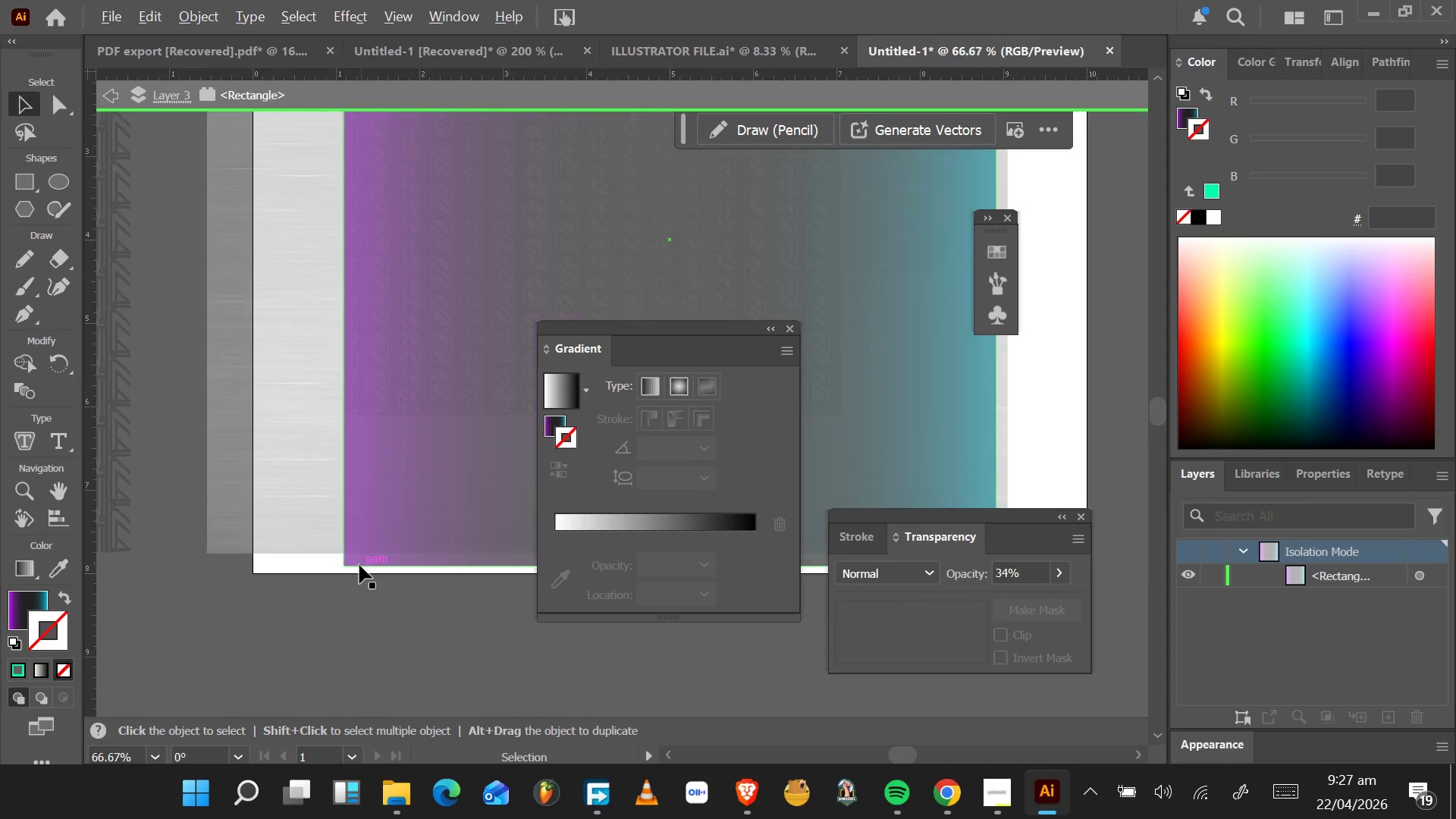 
hold_key(key=AltLeft, duration=1.53)
 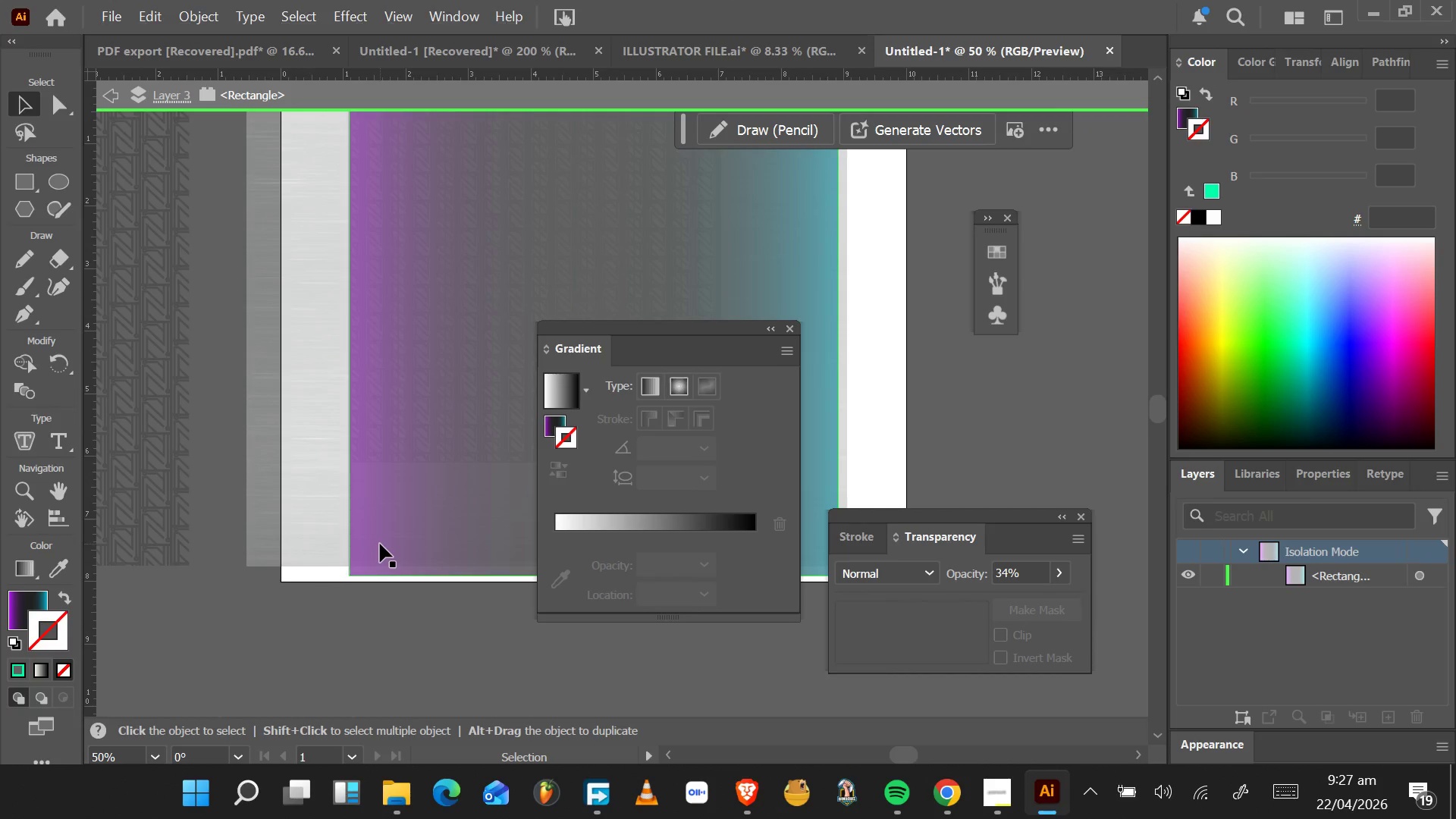 
hold_key(key=AltLeft, duration=0.34)
 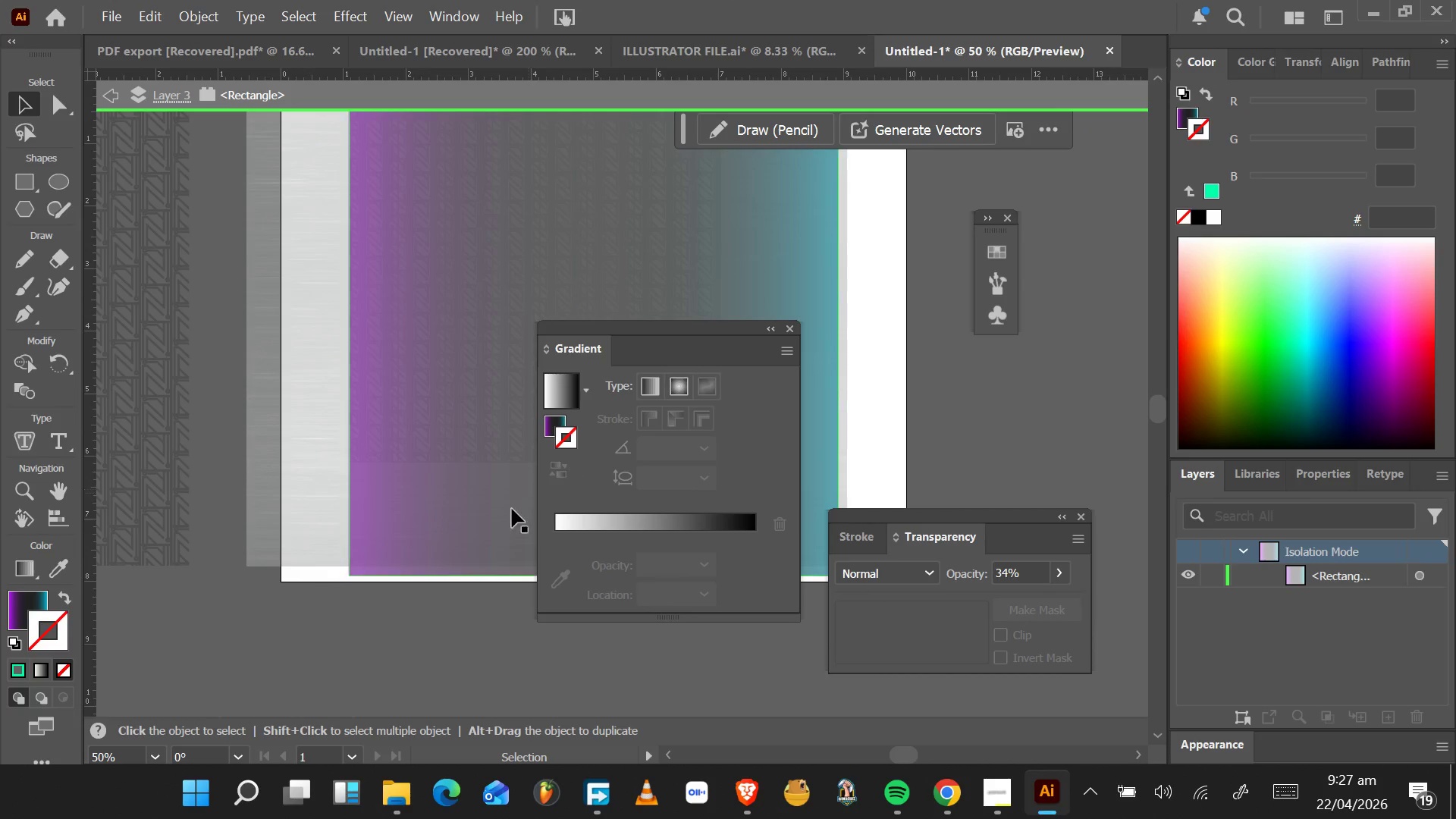 
scroll: coordinate [360, 555], scroll_direction: up, amount: 2.0
 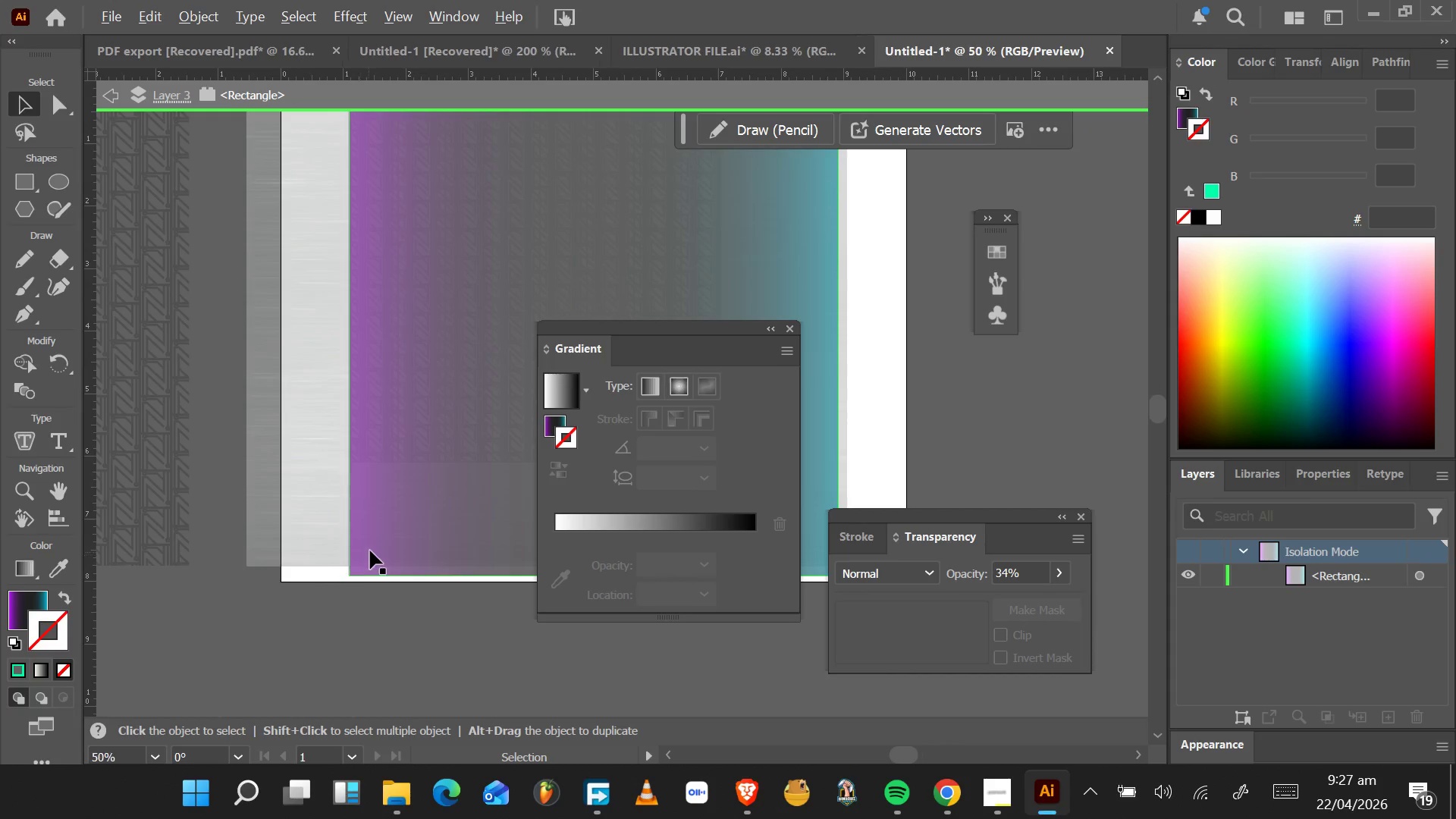 
left_click([370, 572])
 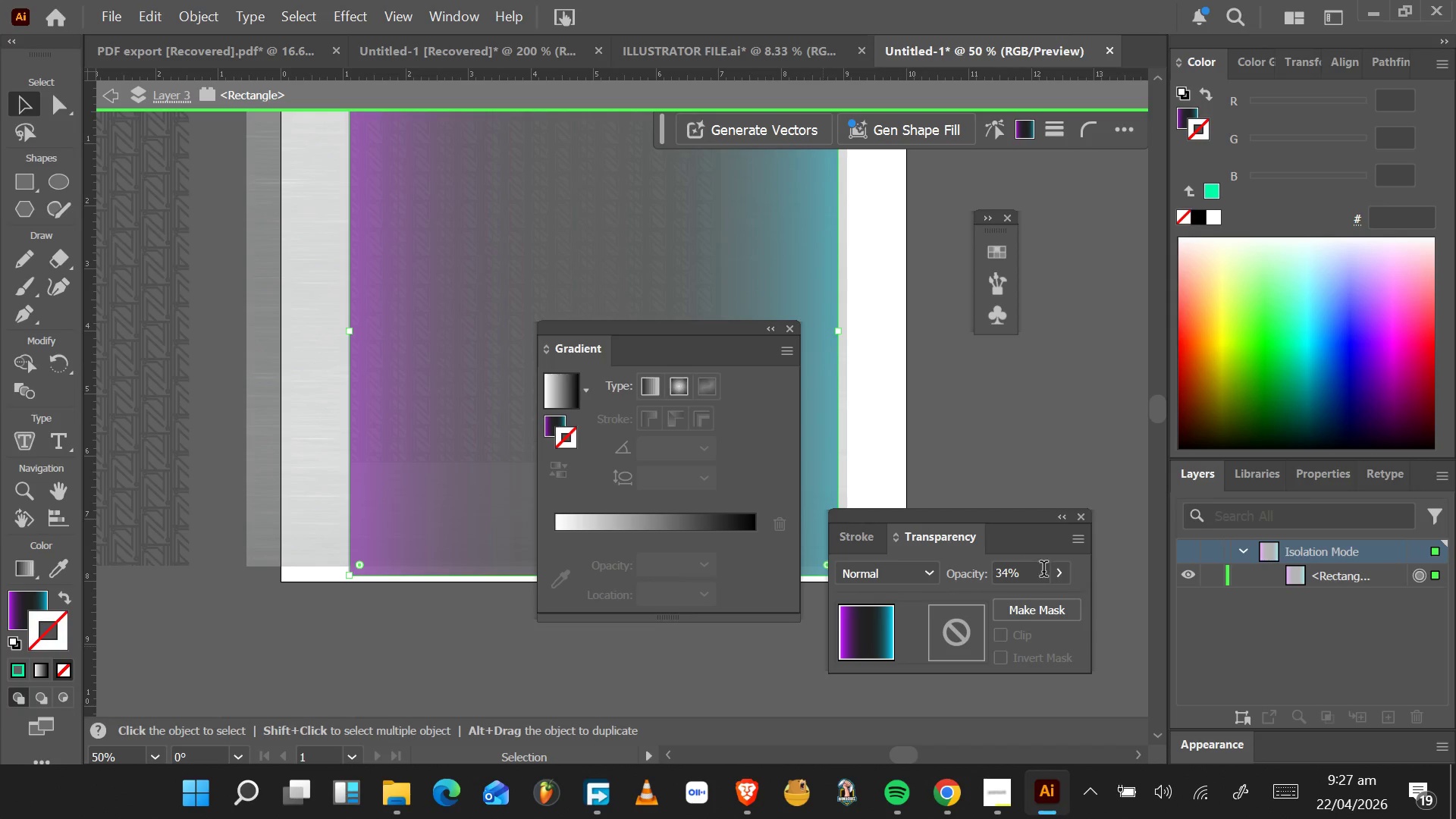 
left_click([1065, 572])
 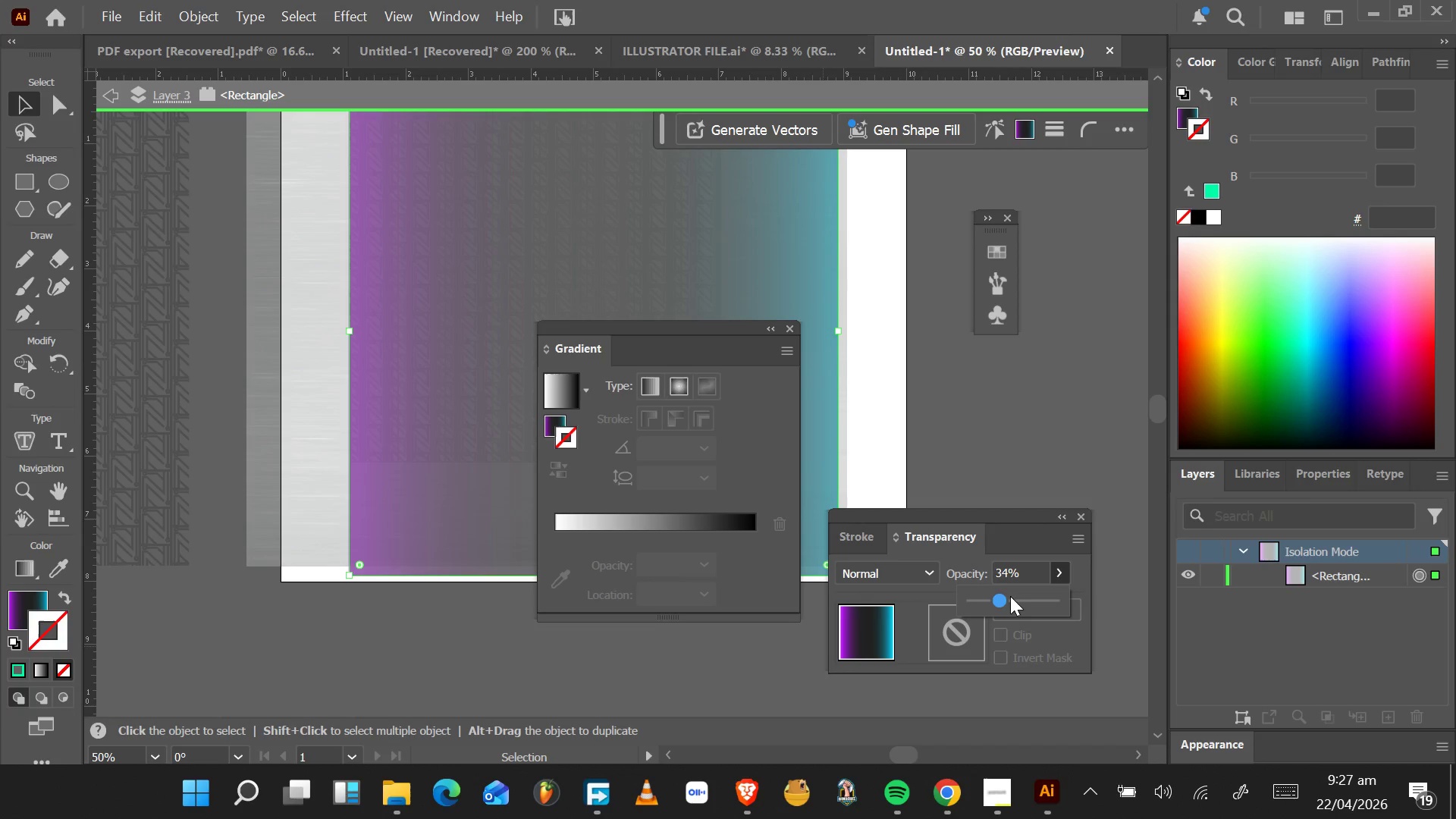 
left_click_drag(start_coordinate=[1003, 598], to_coordinate=[1138, 597])
 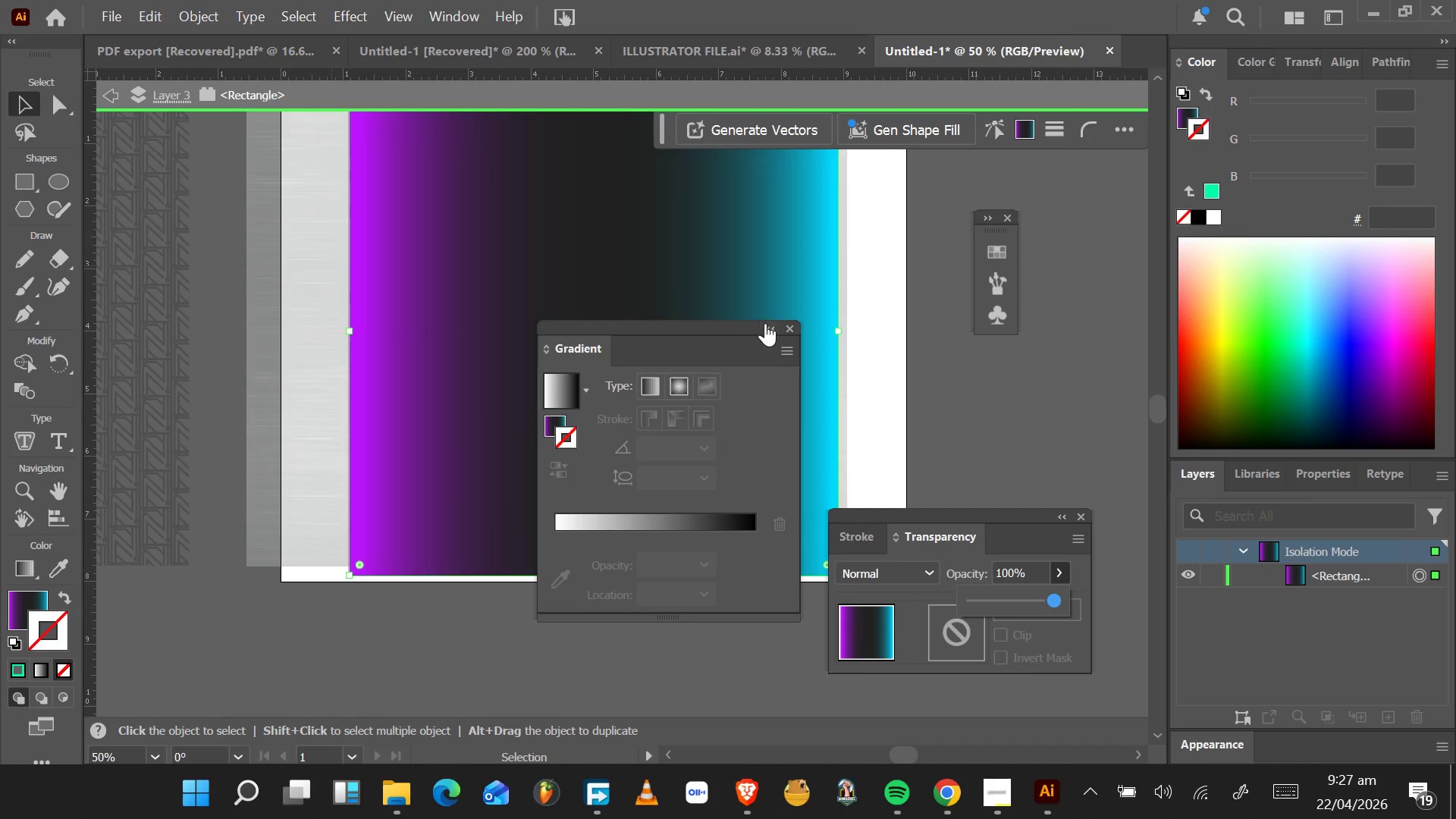 
left_click([765, 337])
 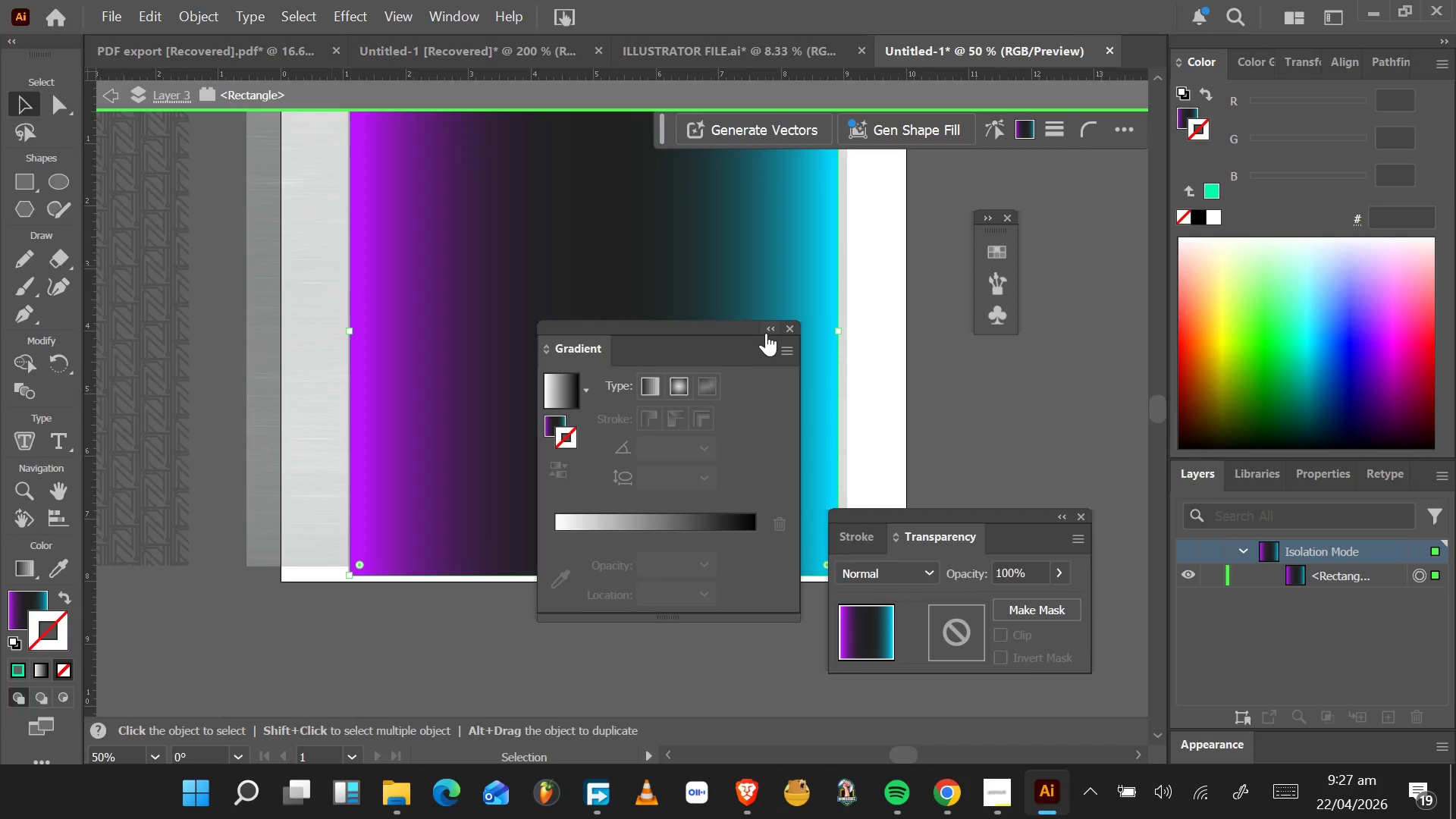 
left_click([766, 333])
 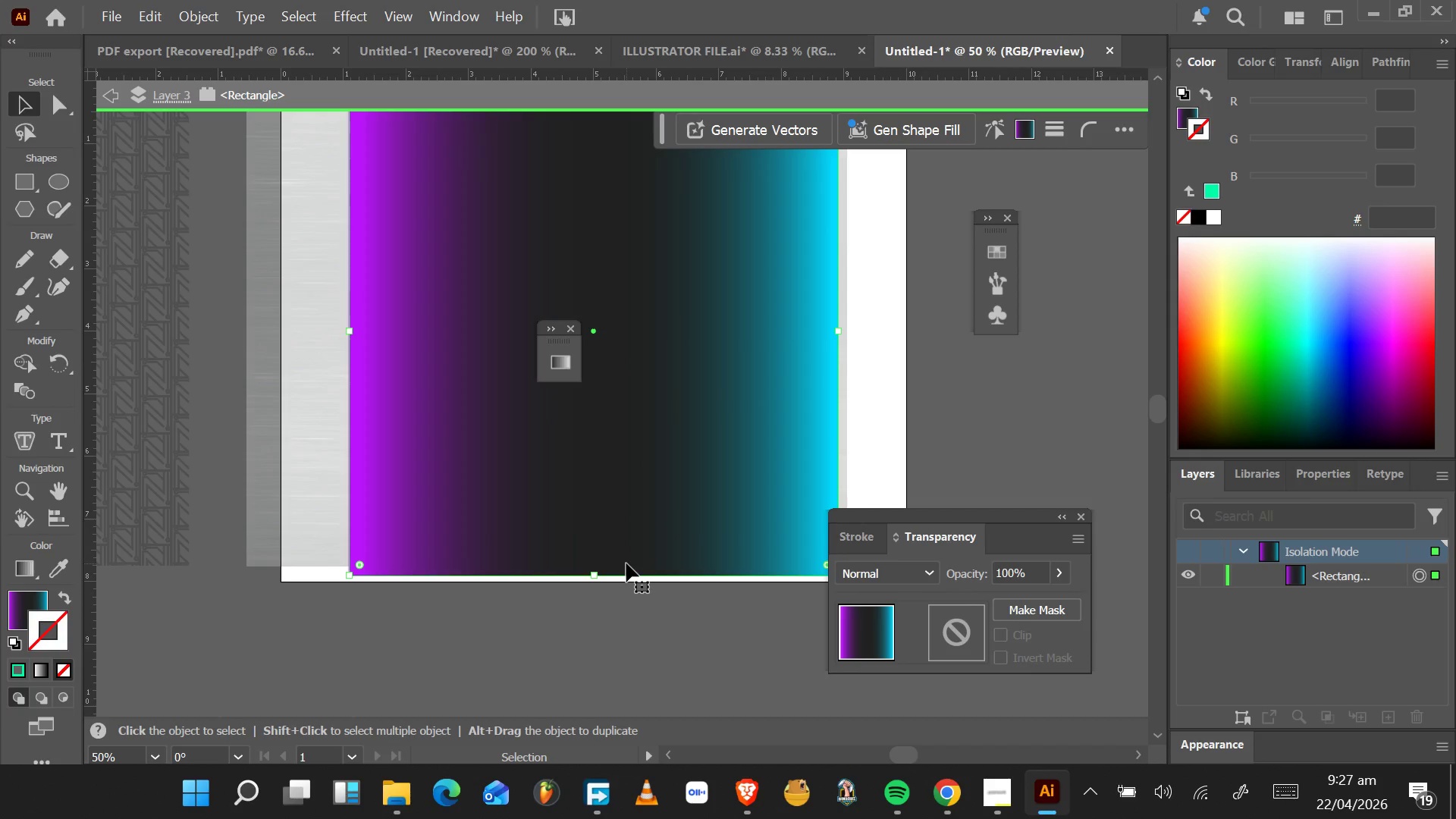 
wait(15.38)
 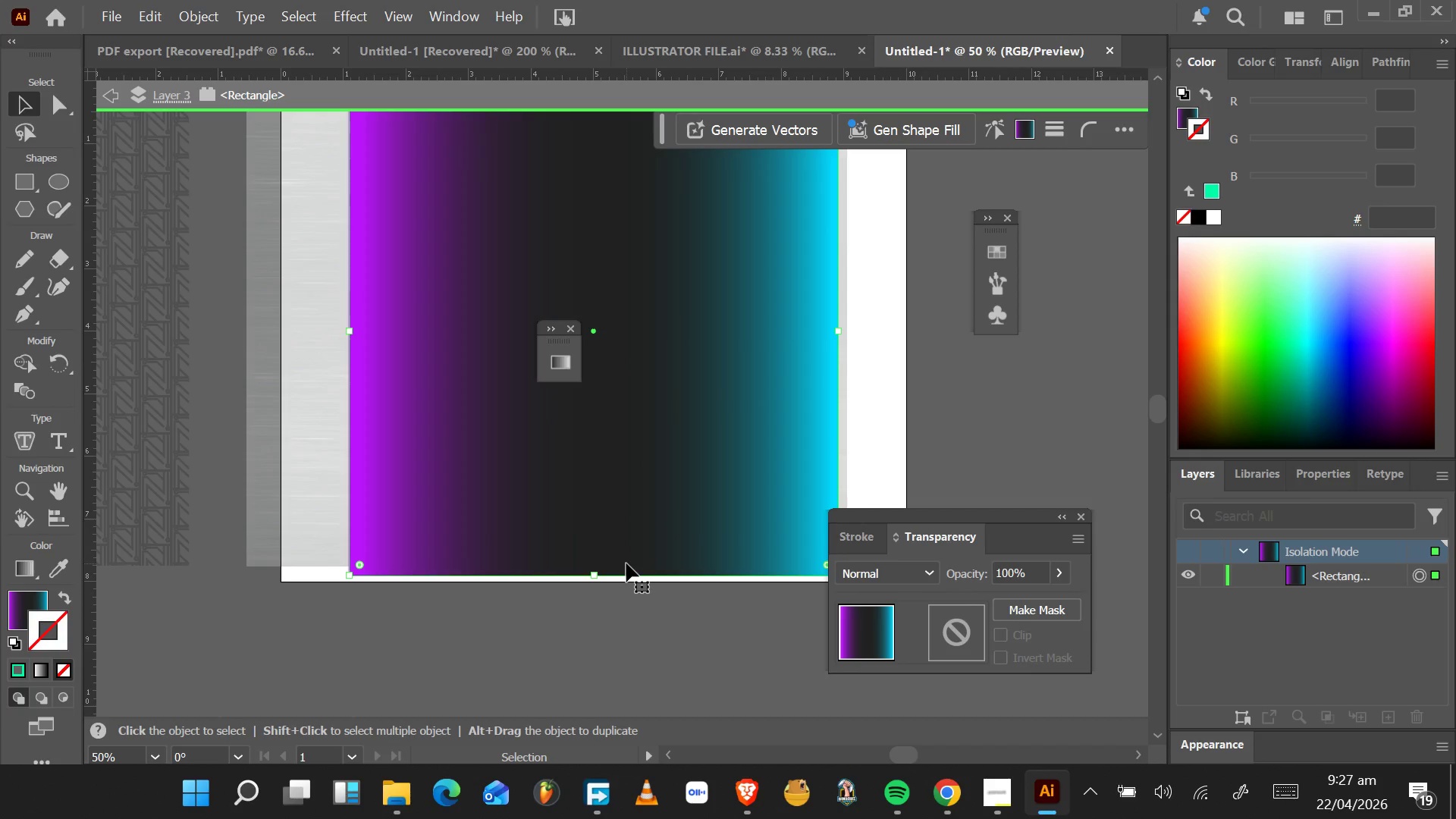 
scroll: coordinate [381, 547], scroll_direction: up, amount: 8.0
 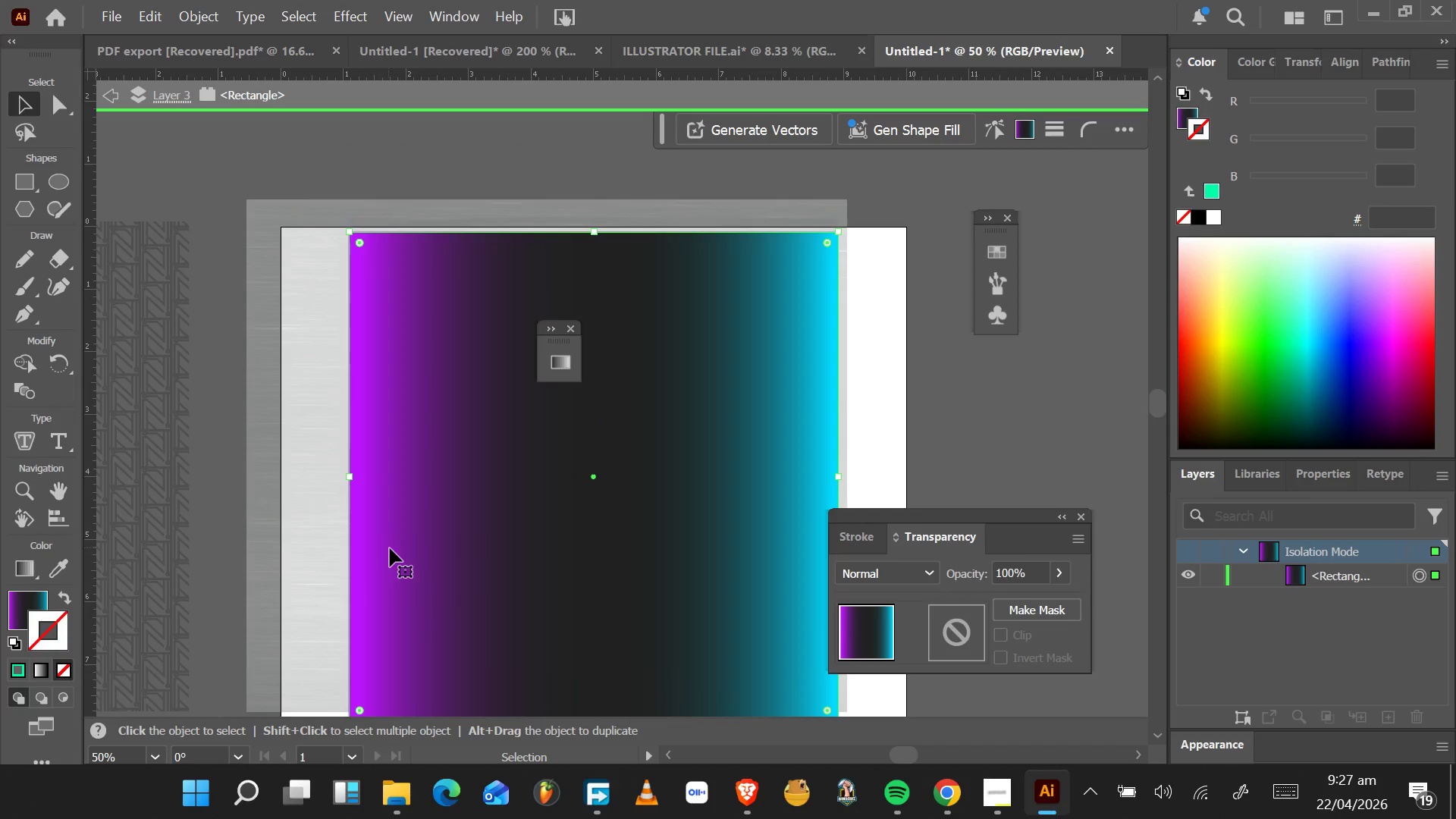 
left_click_drag(start_coordinate=[391, 548], to_coordinate=[665, 415])
 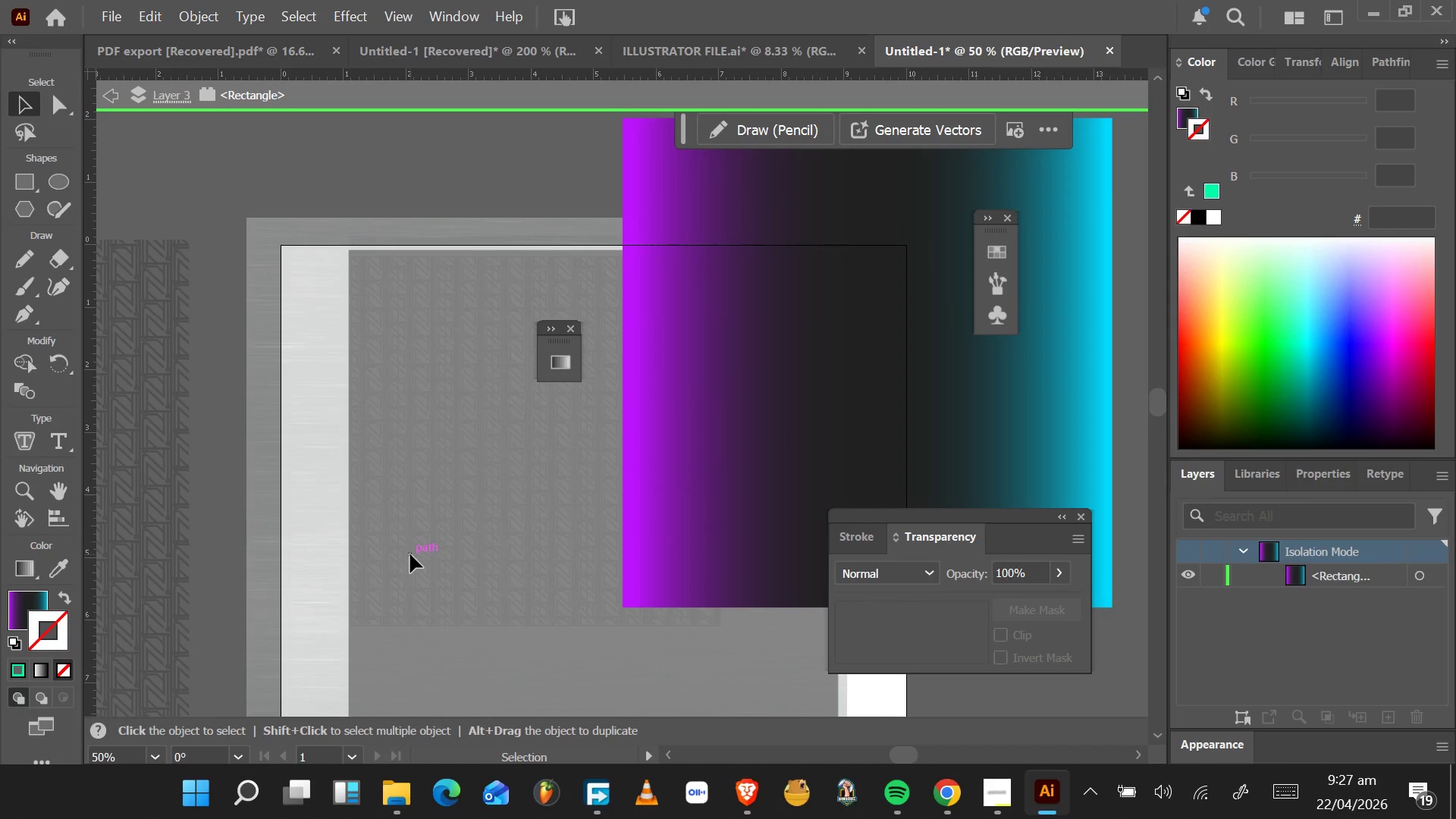 
scroll: coordinate [391, 548], scroll_direction: up, amount: 1.0
 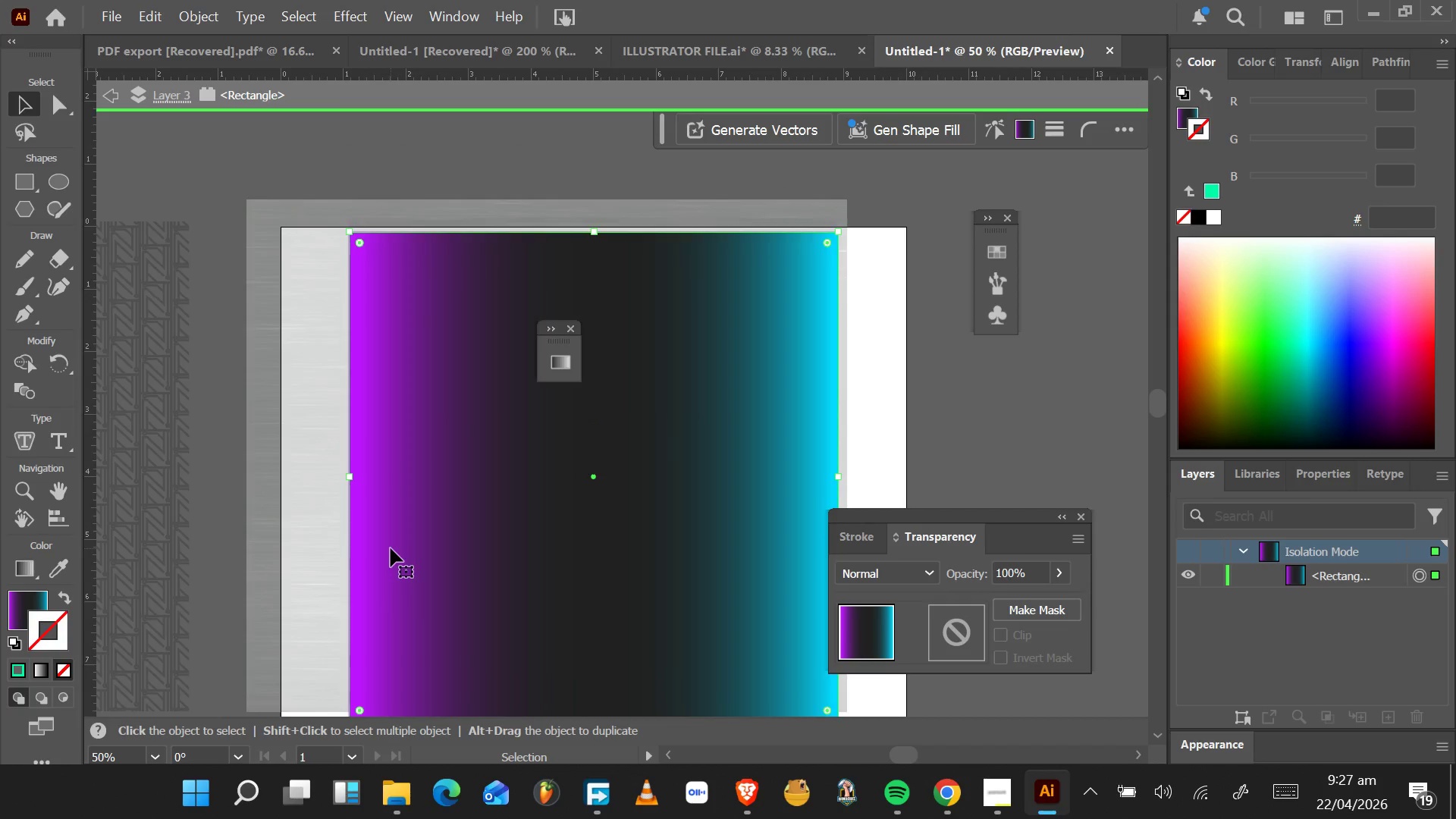 
left_click_drag(start_coordinate=[425, 583], to_coordinate=[559, 576])
 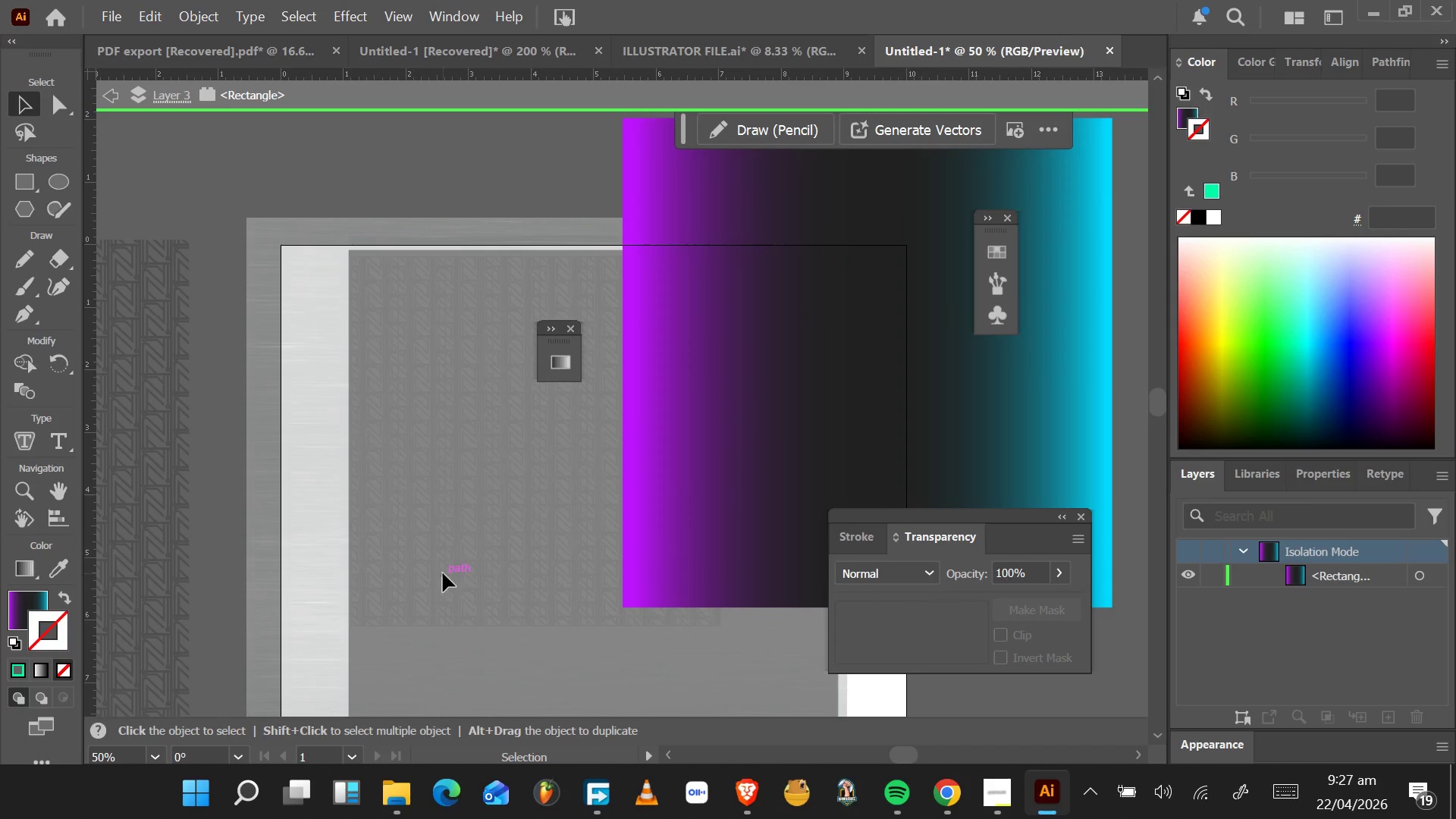 
left_click_drag(start_coordinate=[431, 602], to_coordinate=[582, 515])
 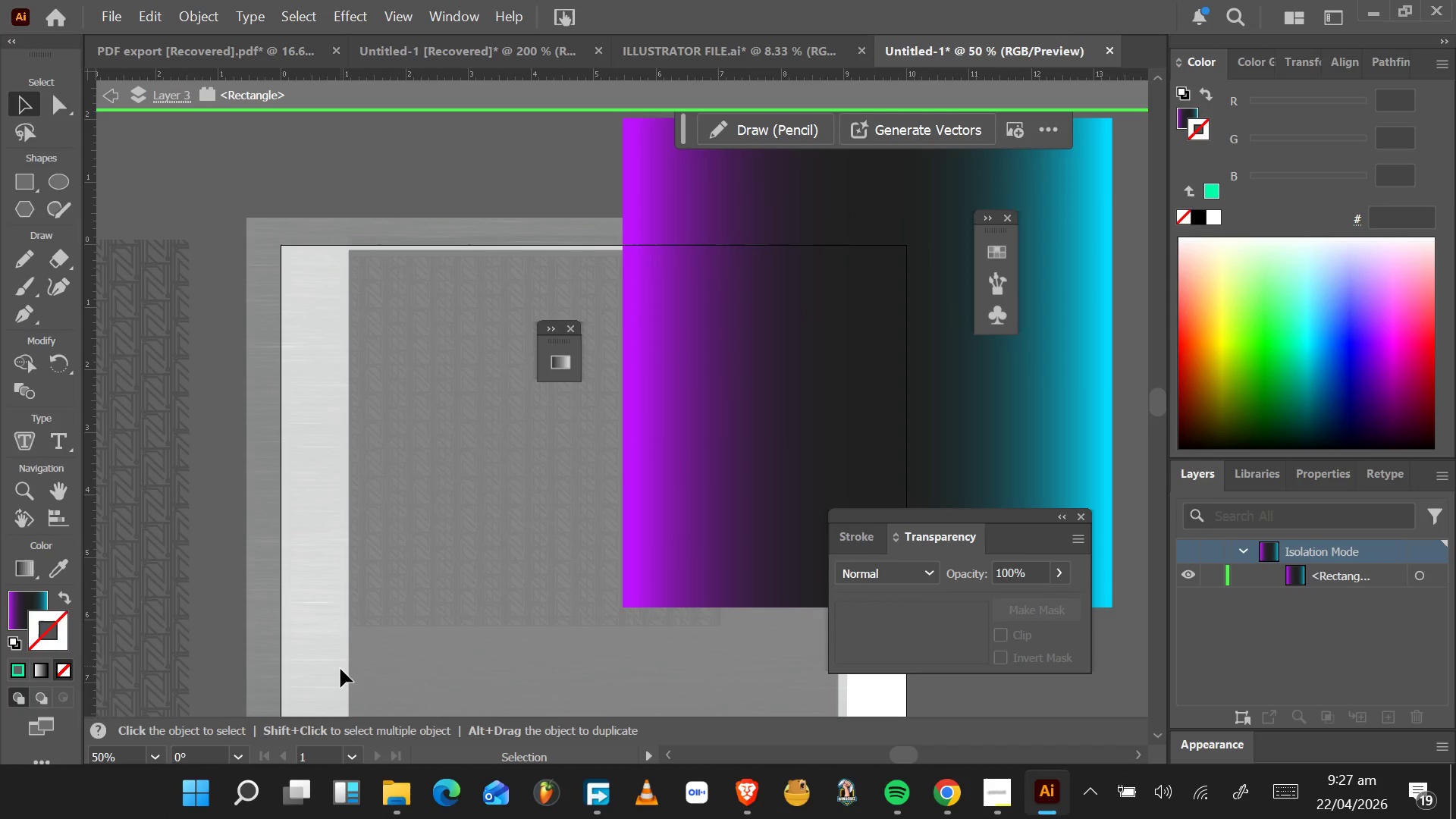 
left_click_drag(start_coordinate=[342, 673], to_coordinate=[497, 603])
 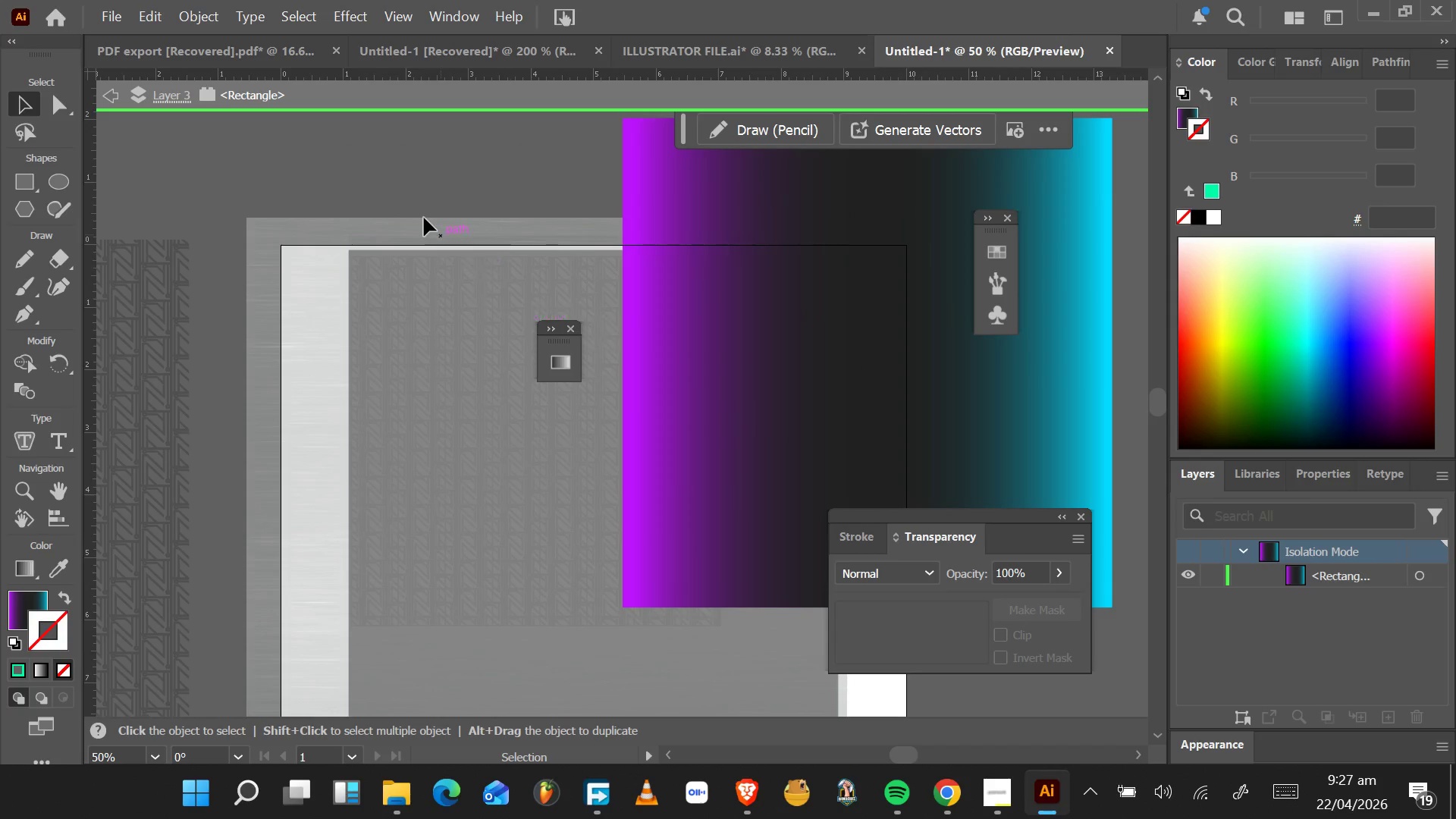 
double_click([422, 193])
 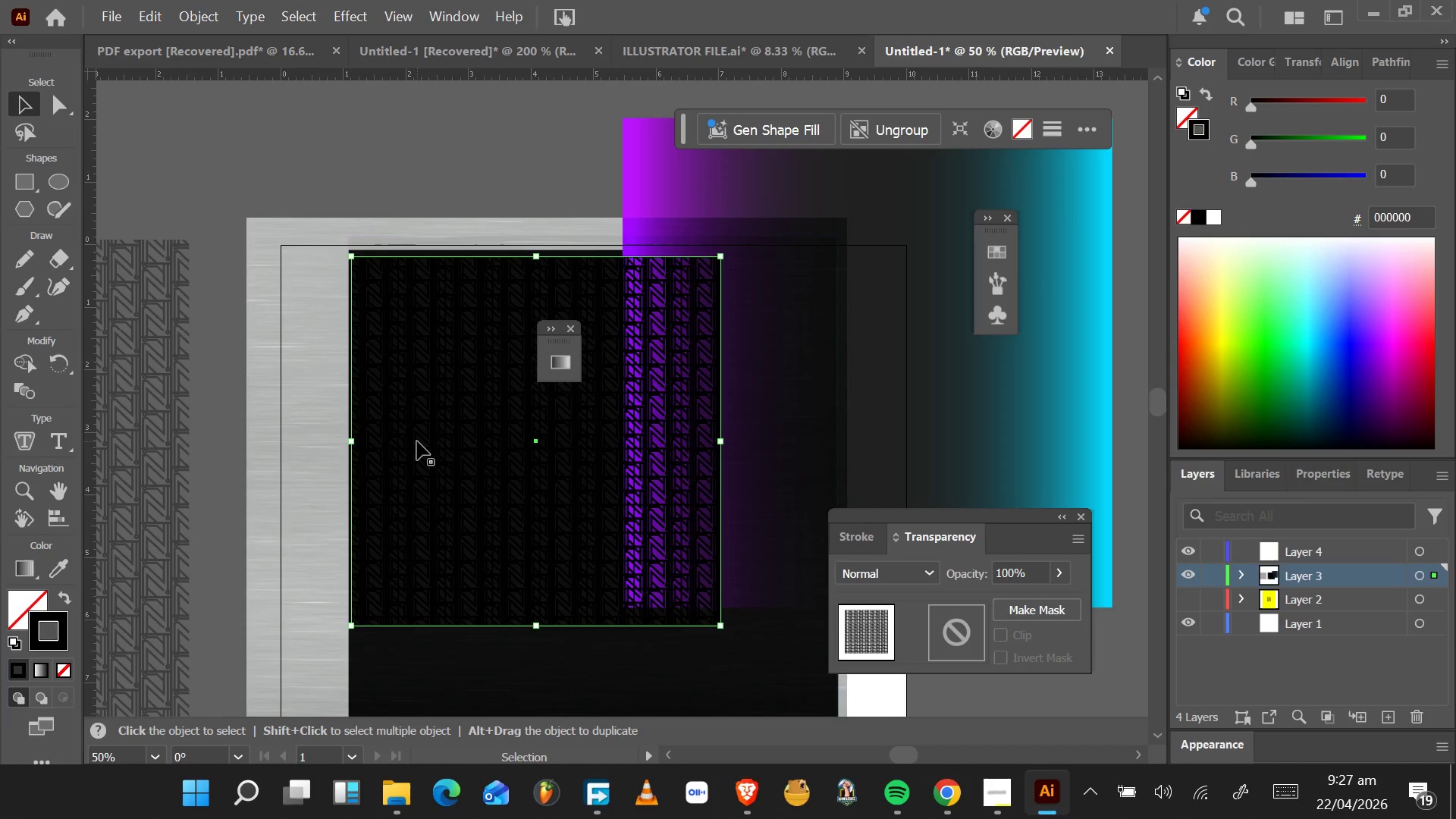 
key(Delete)
 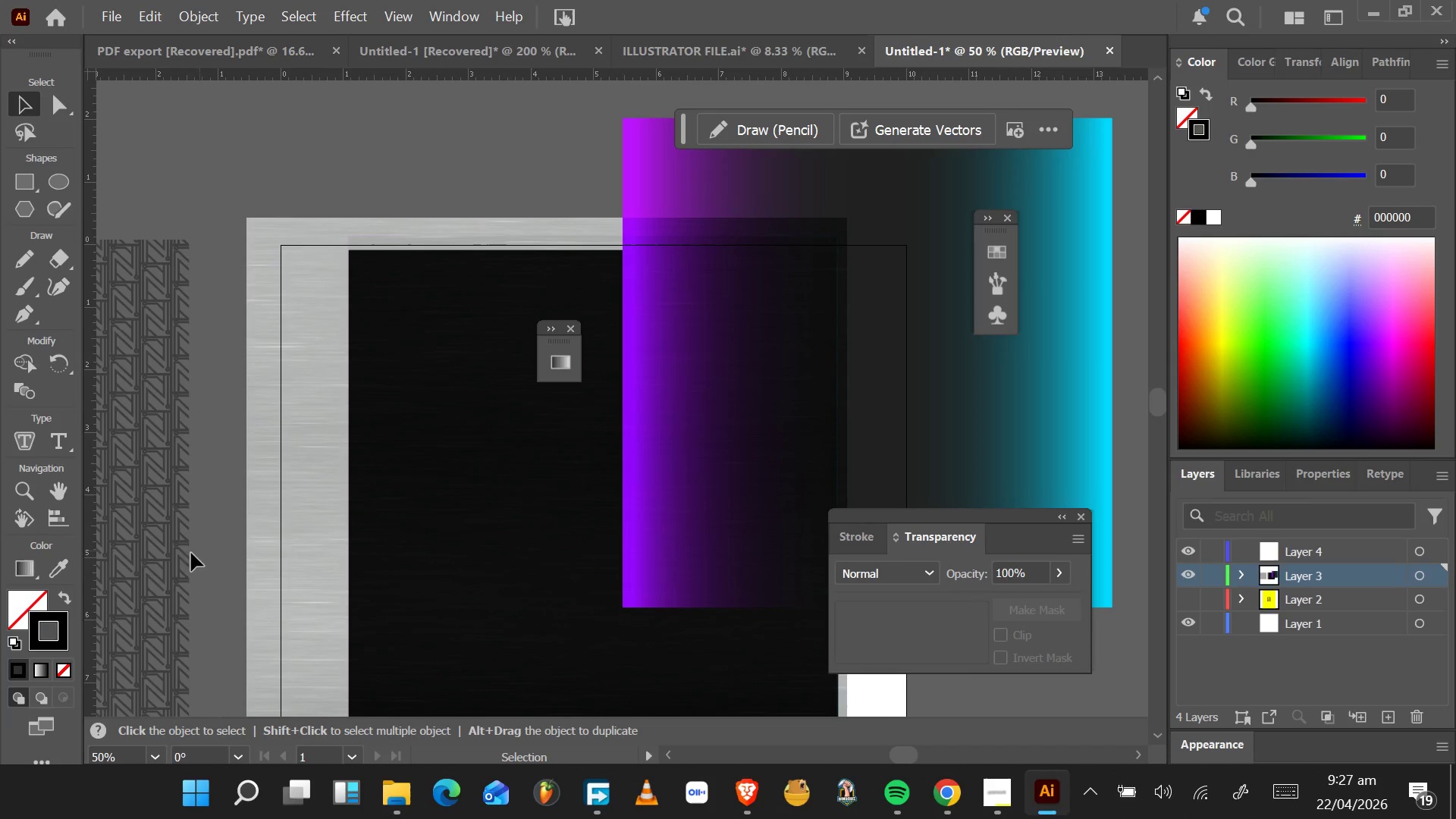 
left_click_drag(start_coordinate=[133, 562], to_coordinate=[450, 600])
 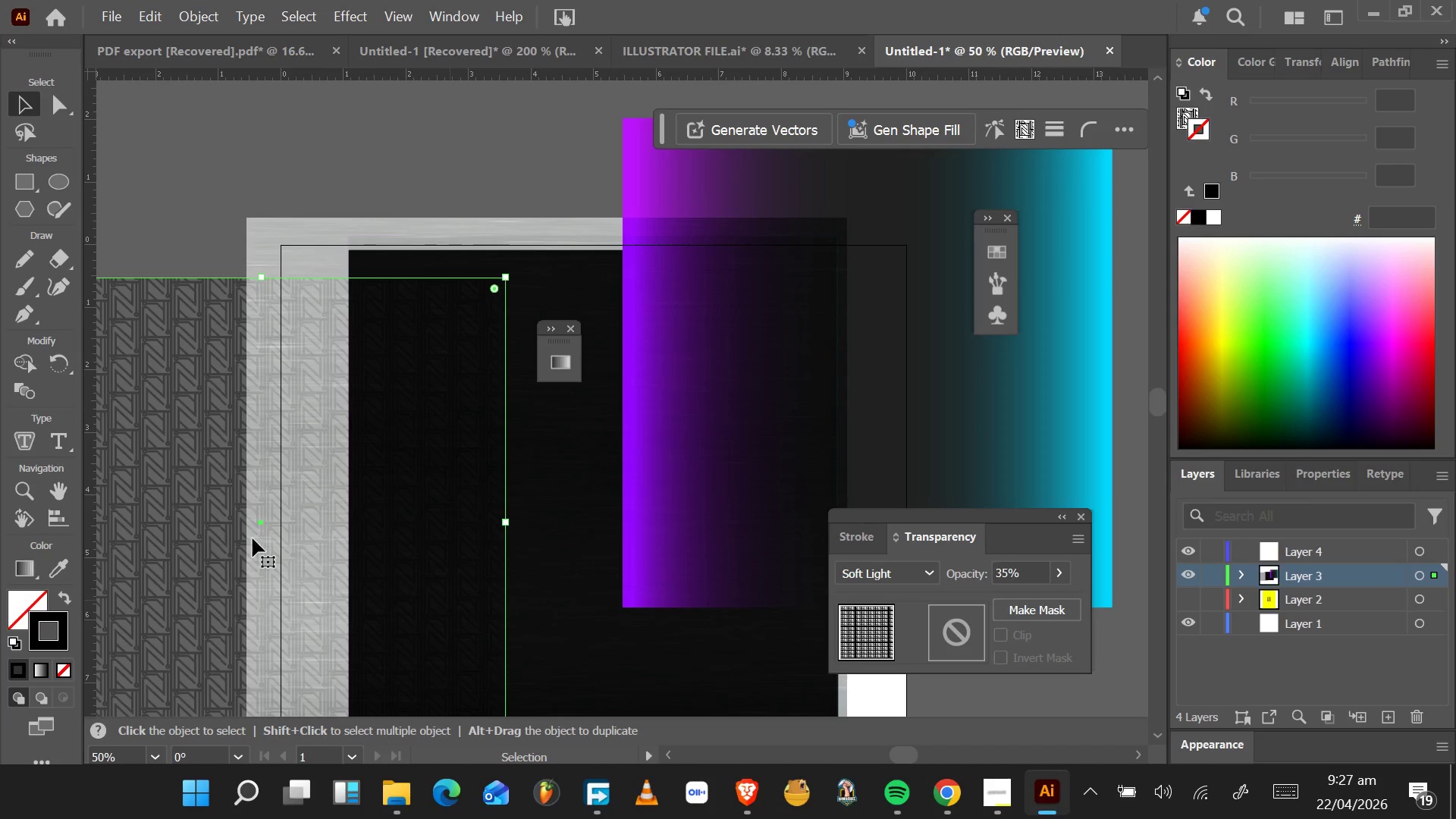 
left_click_drag(start_coordinate=[253, 538], to_coordinate=[102, 540])
 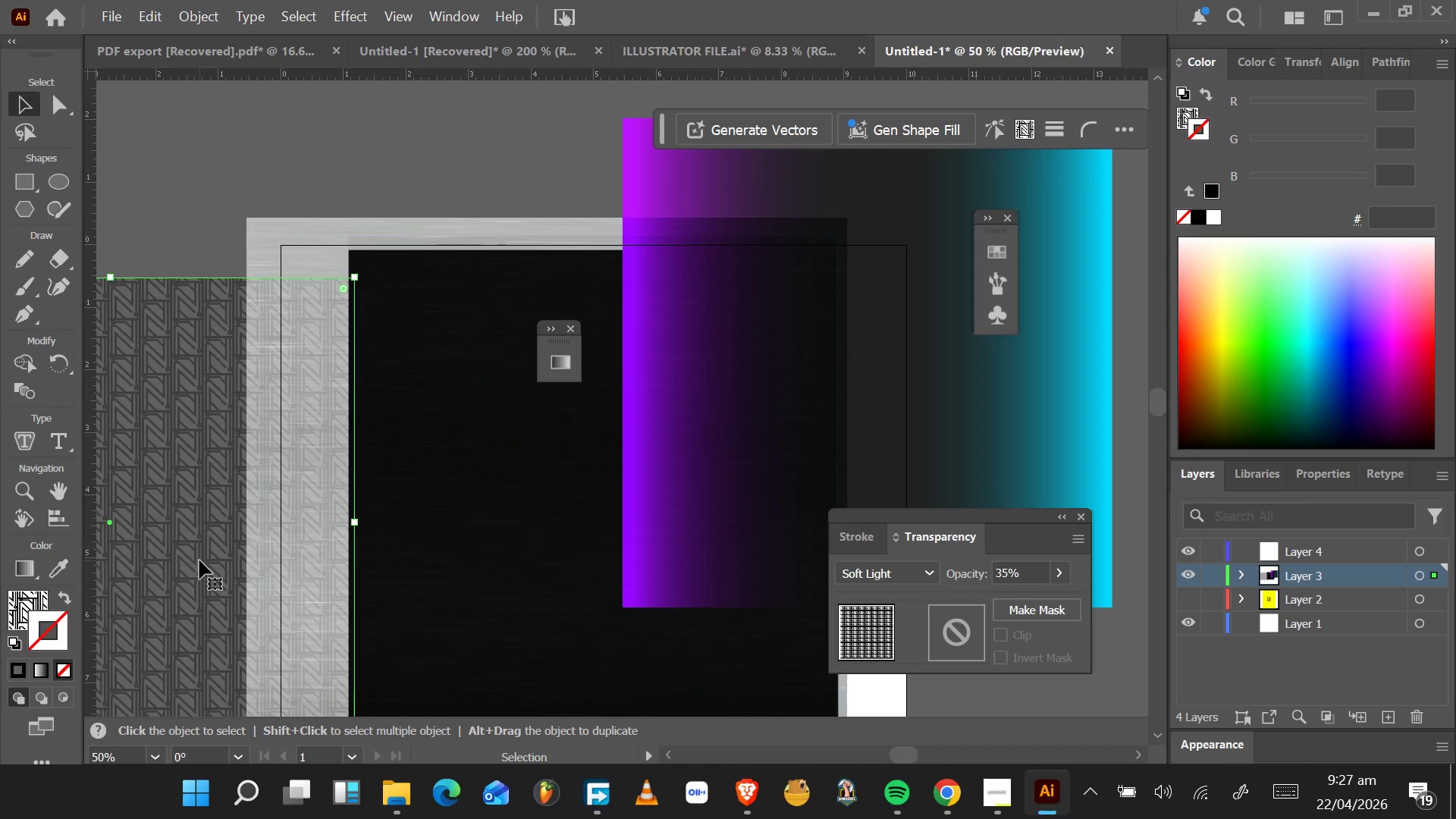 
wait(12.08)
 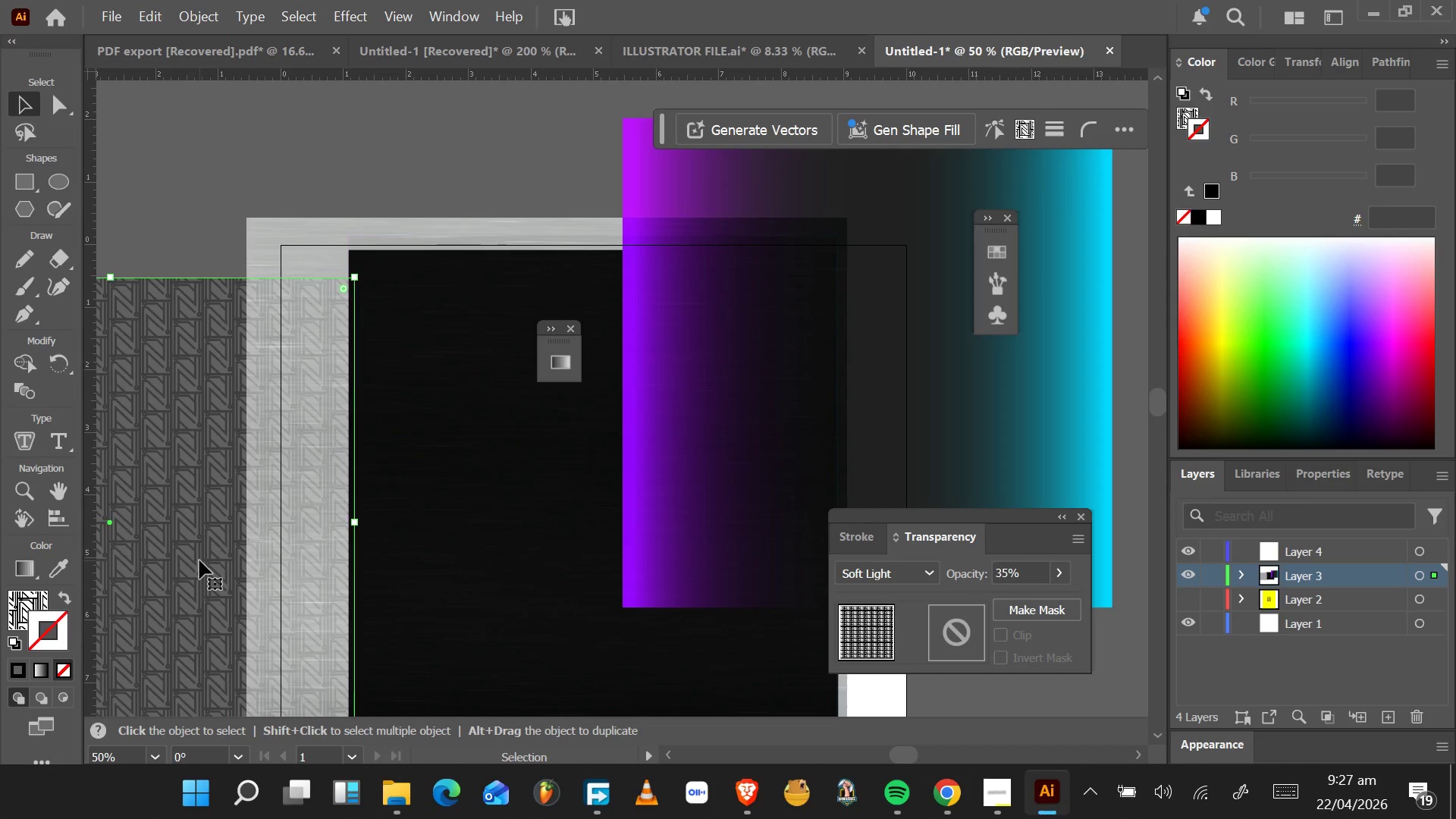 
left_click_drag(start_coordinate=[711, 559], to_coordinate=[678, 623])
 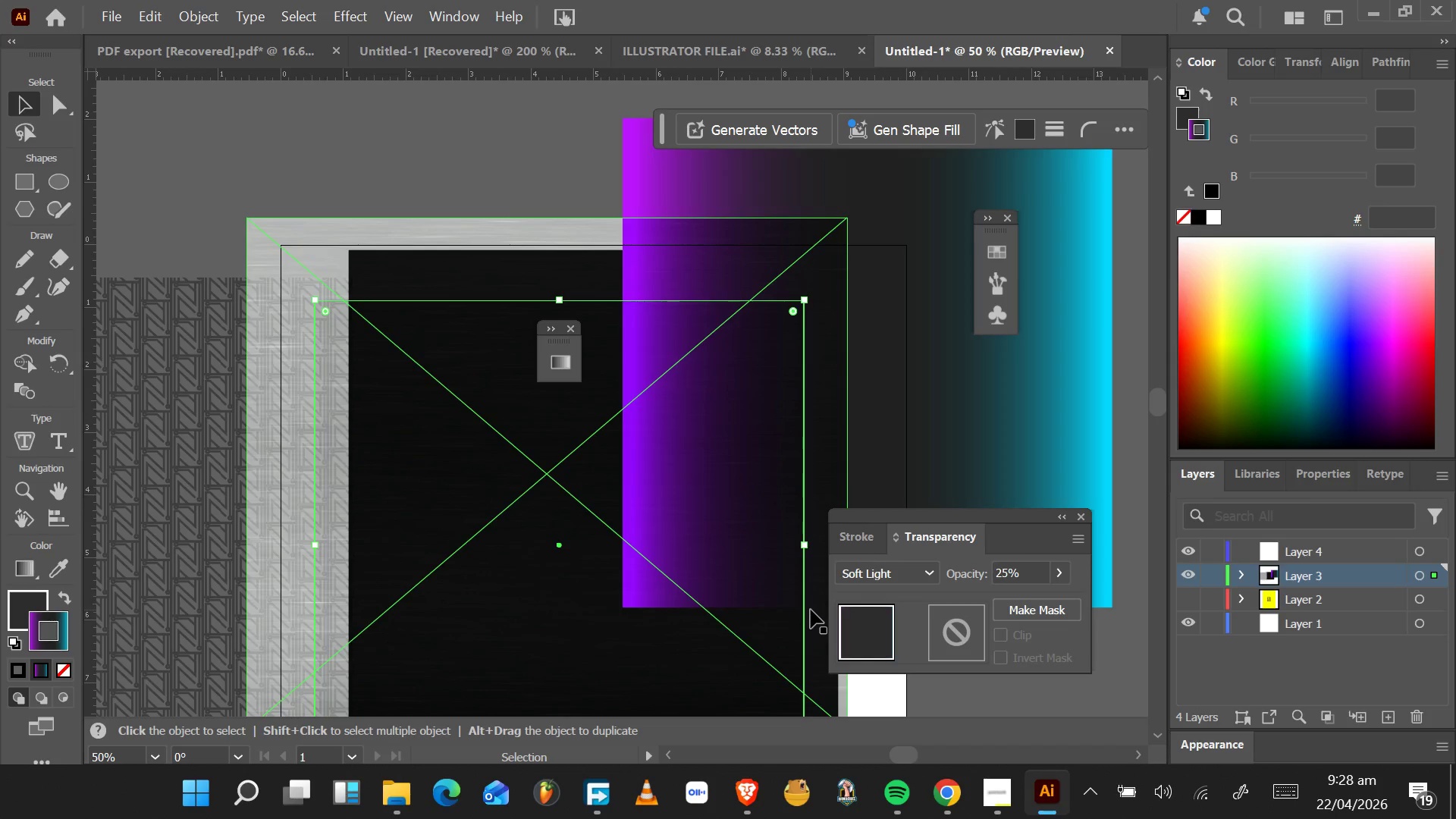 
key(Control+X)
 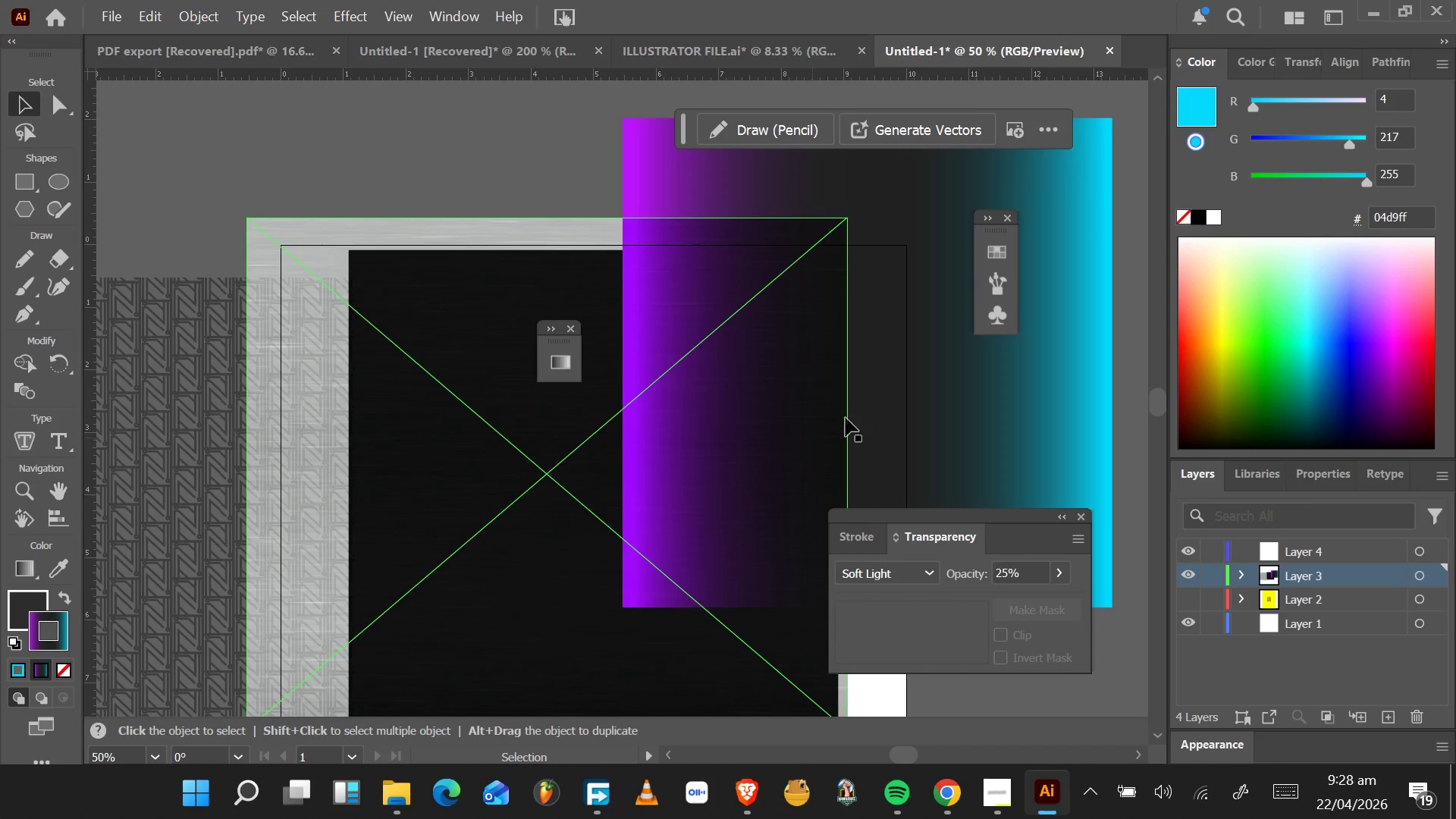 
left_click_drag(start_coordinate=[1075, 352], to_coordinate=[1017, 433])
 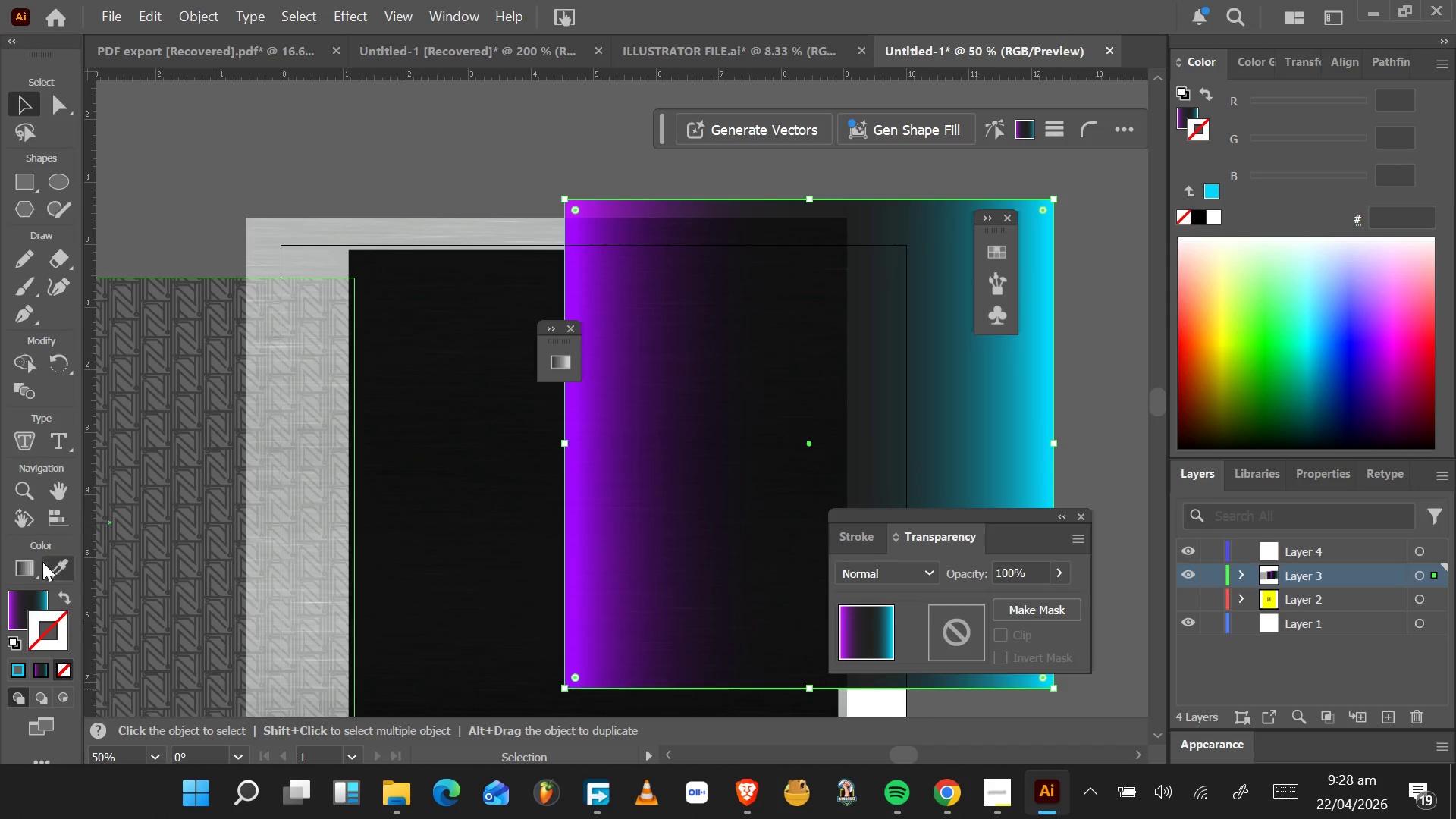 
left_click([37, 676])
 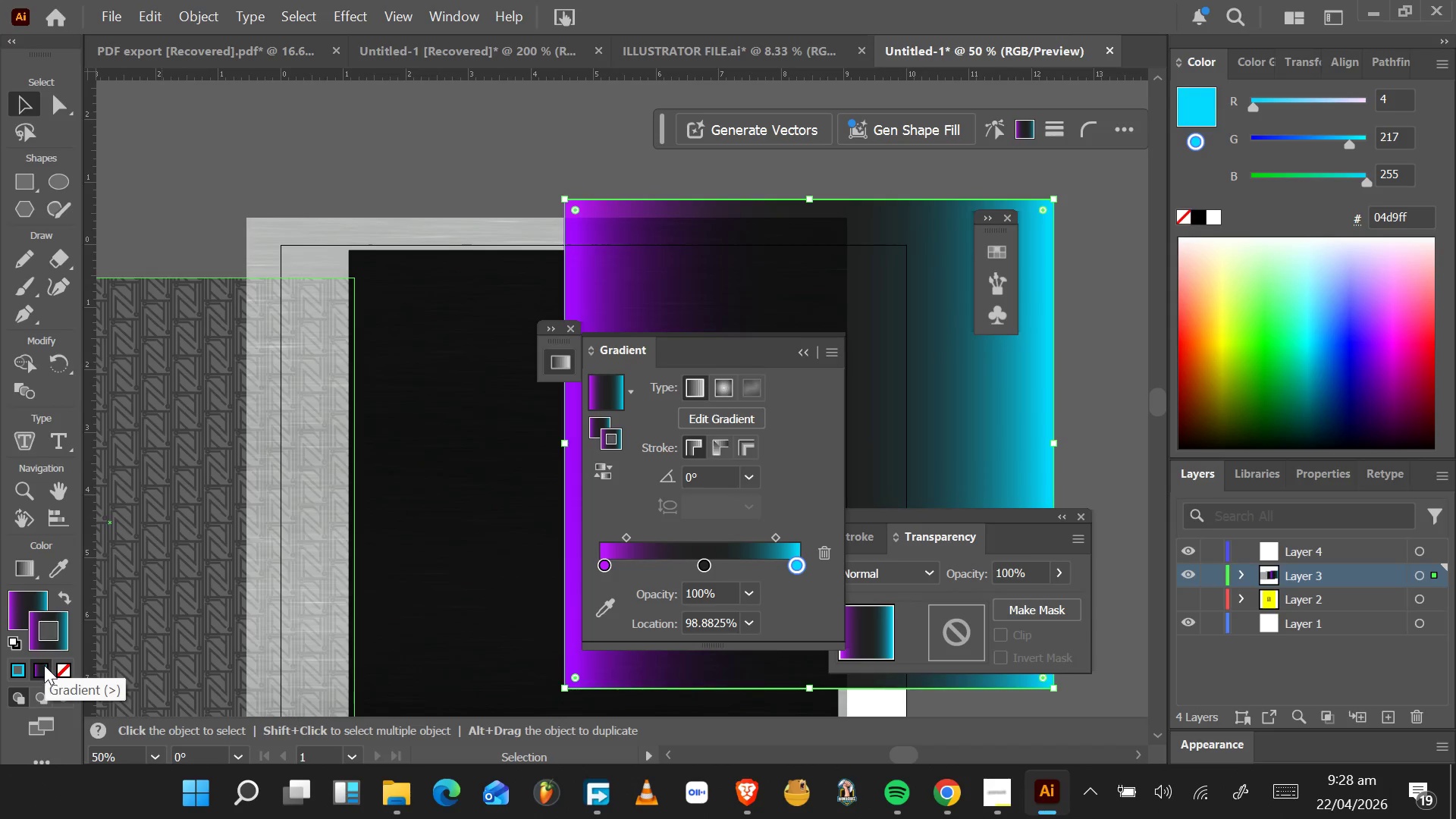 
key(Control+Z)
 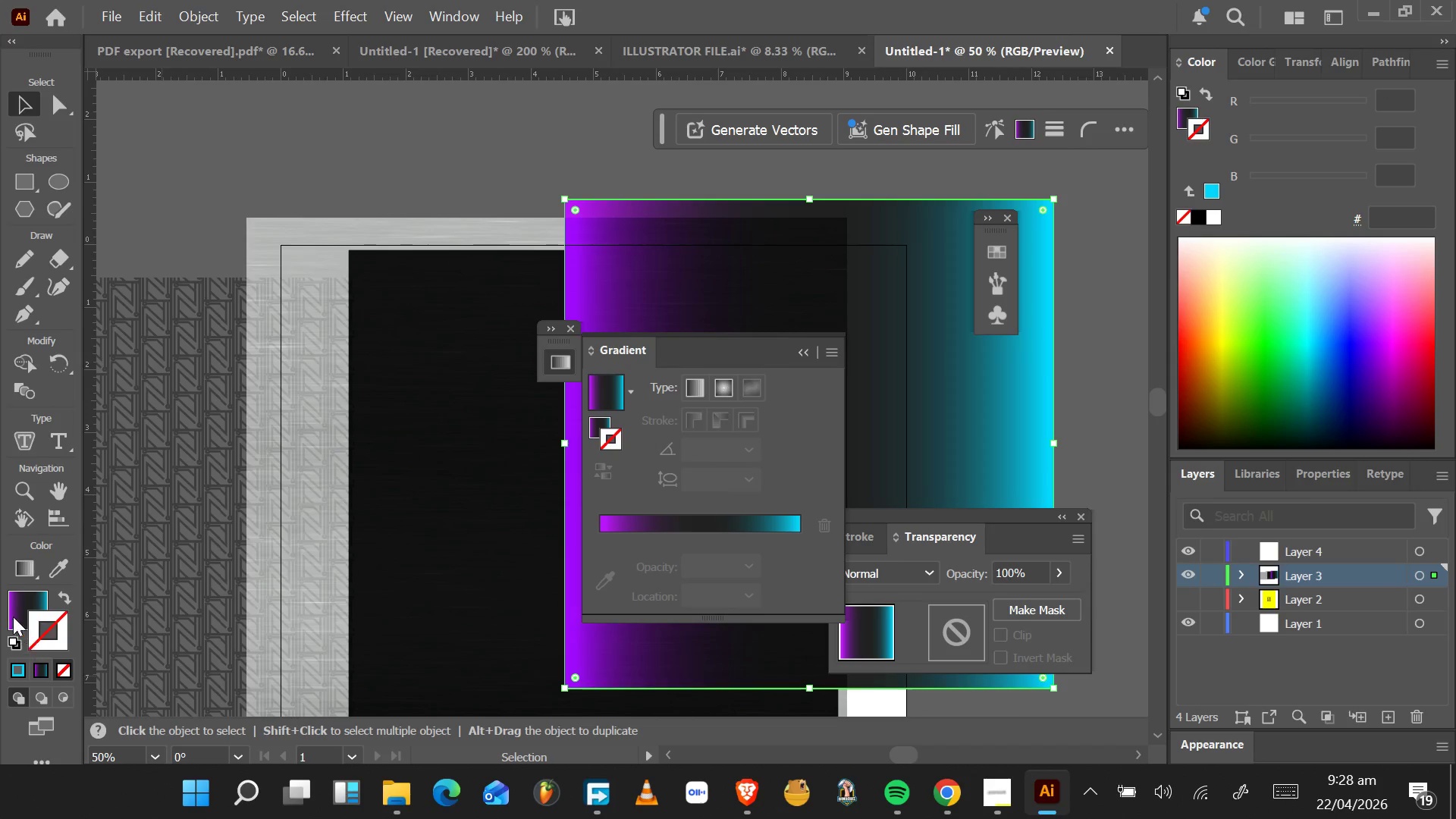 
left_click([11, 609])
 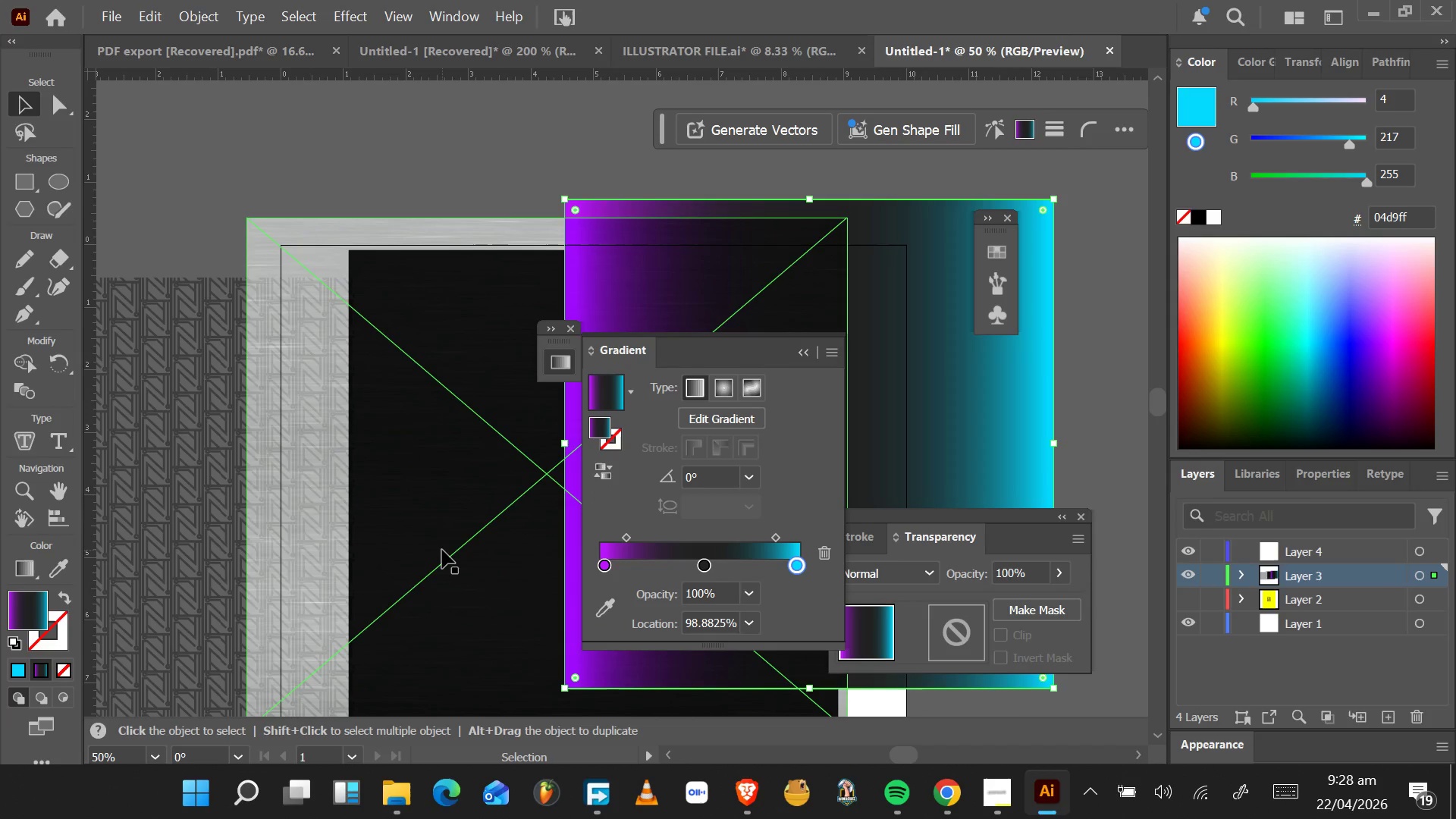 
wait(10.88)
 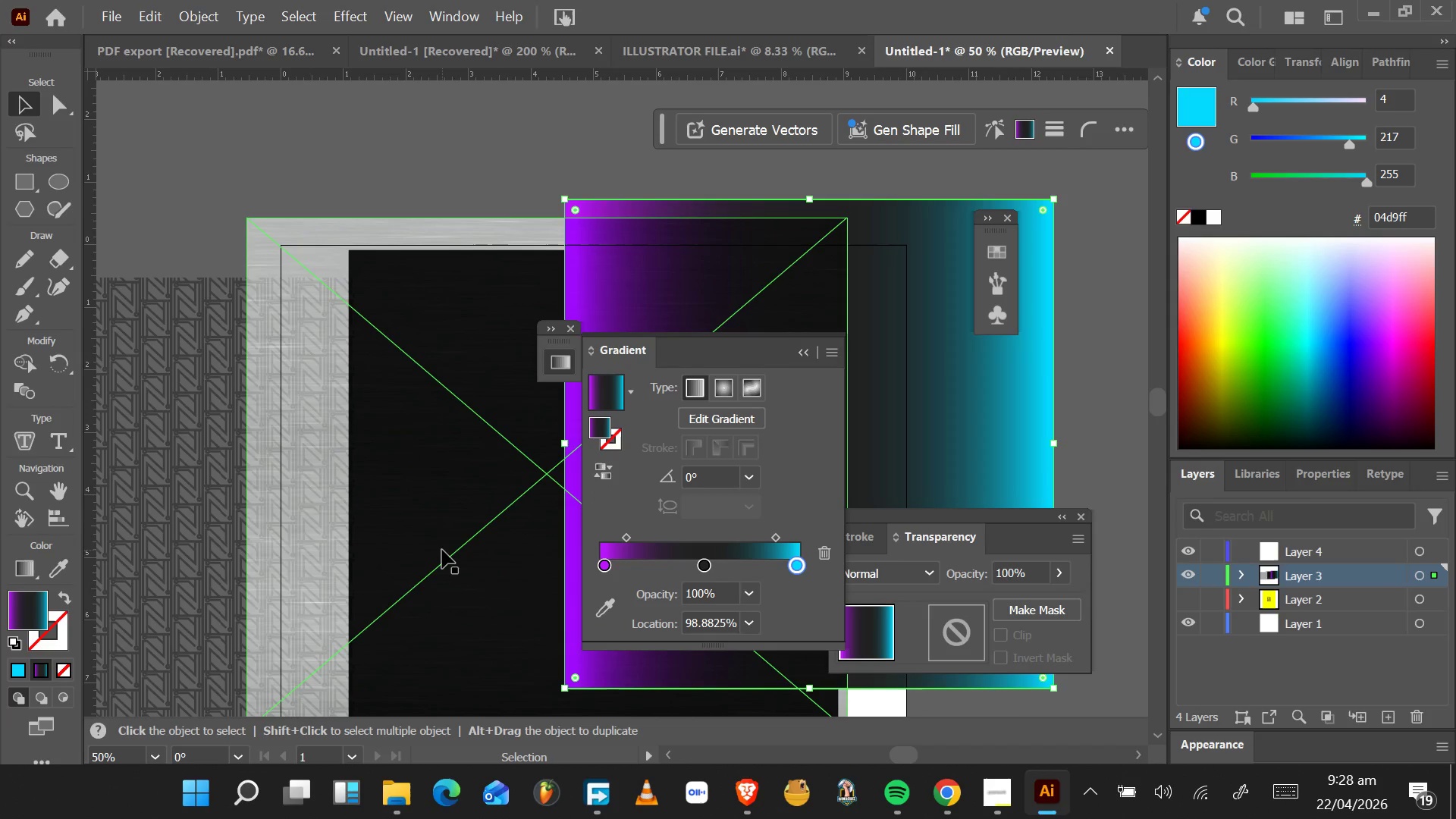 
left_click_drag(start_coordinate=[704, 476], to_coordinate=[620, 496])
 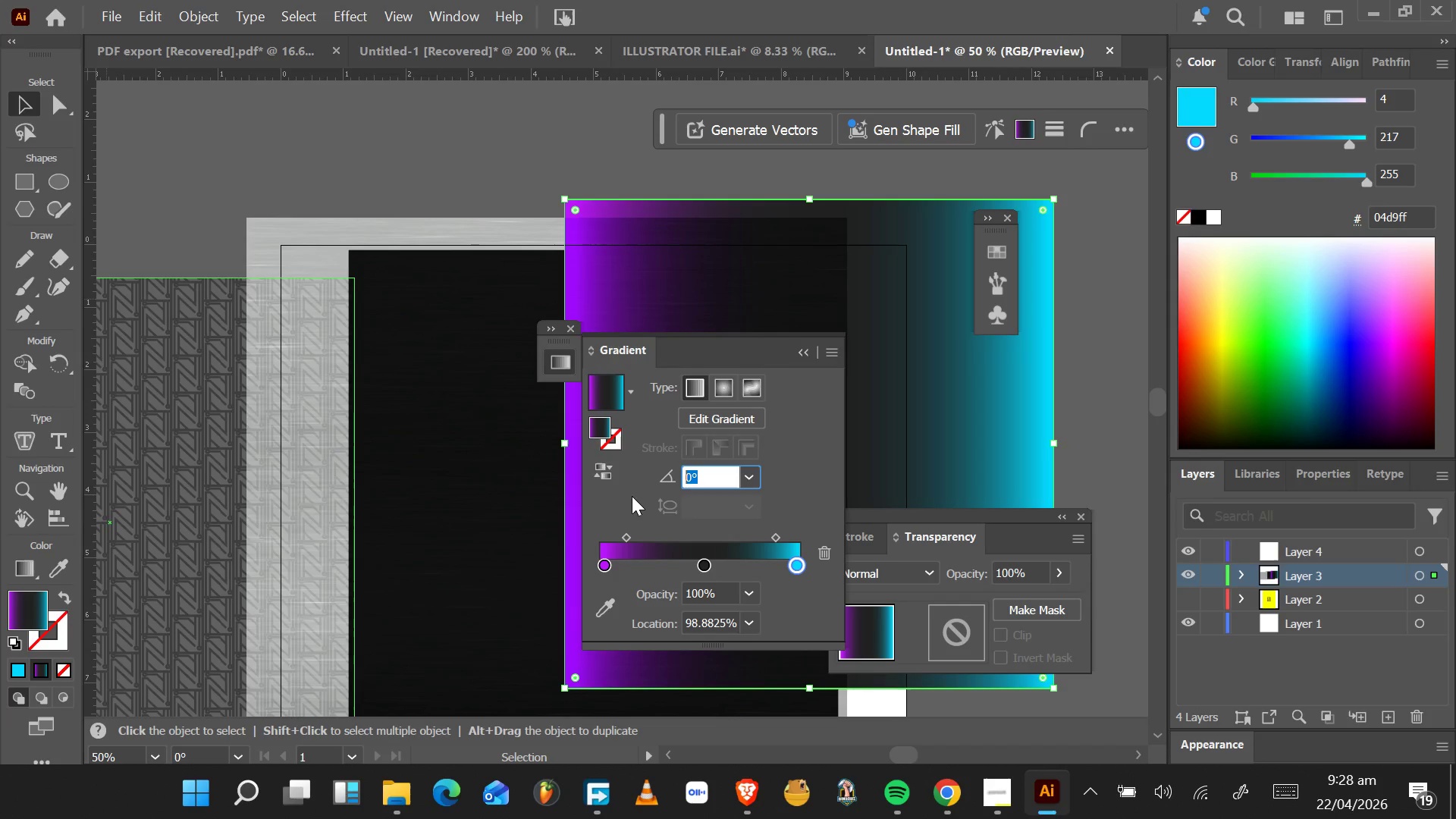 
type(45)
 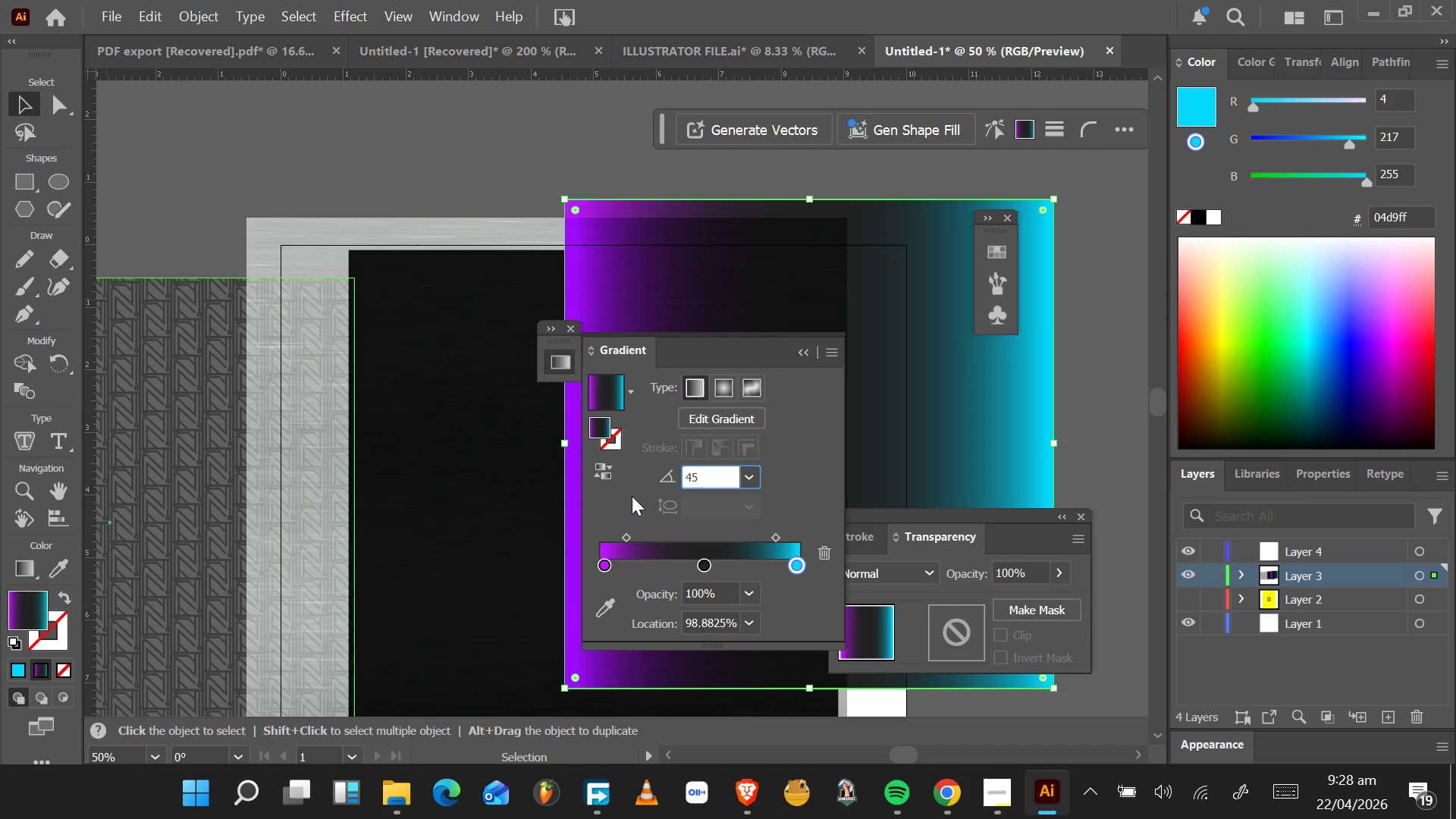 
key(Enter)
 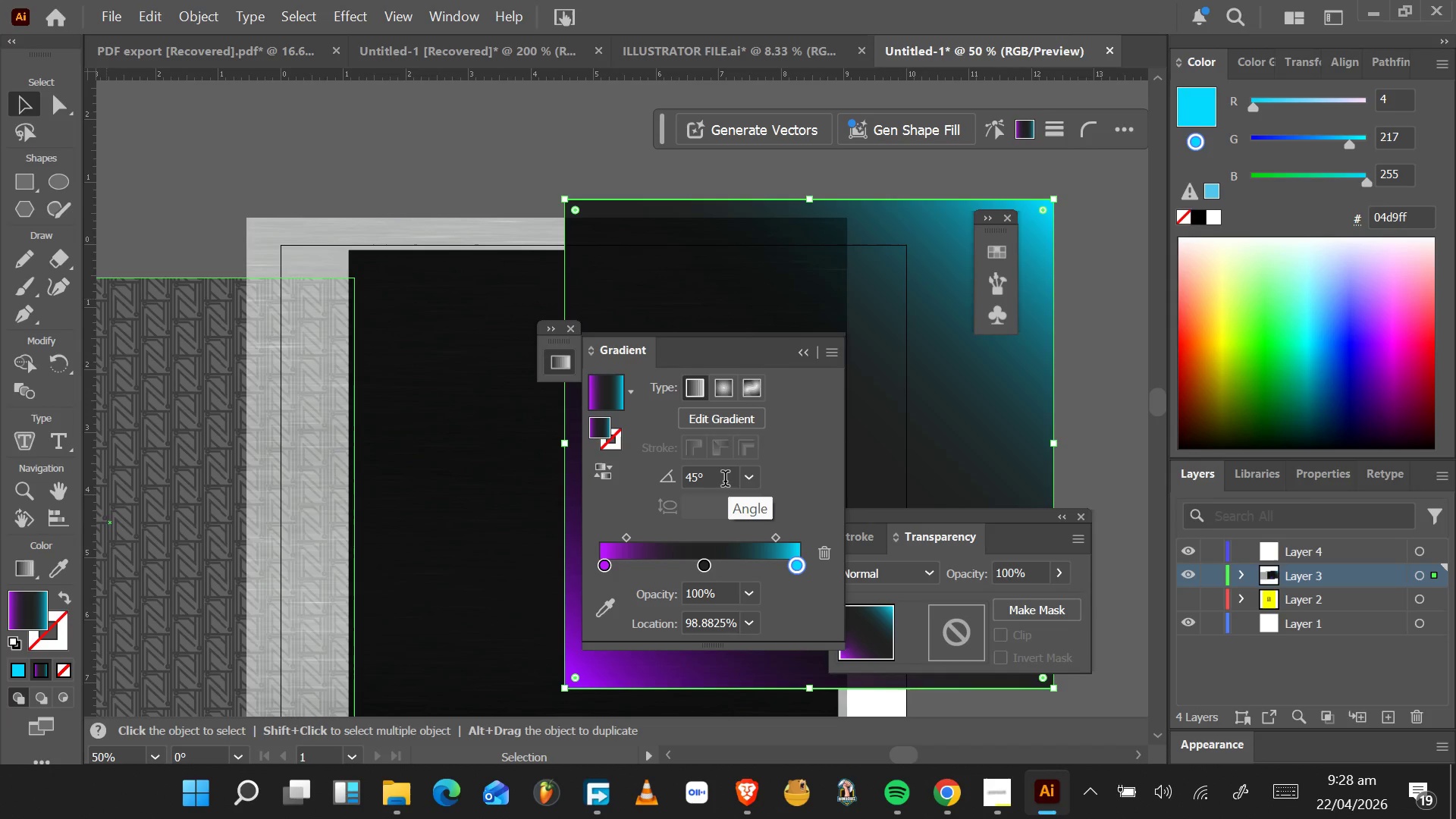 
wait(19.33)
 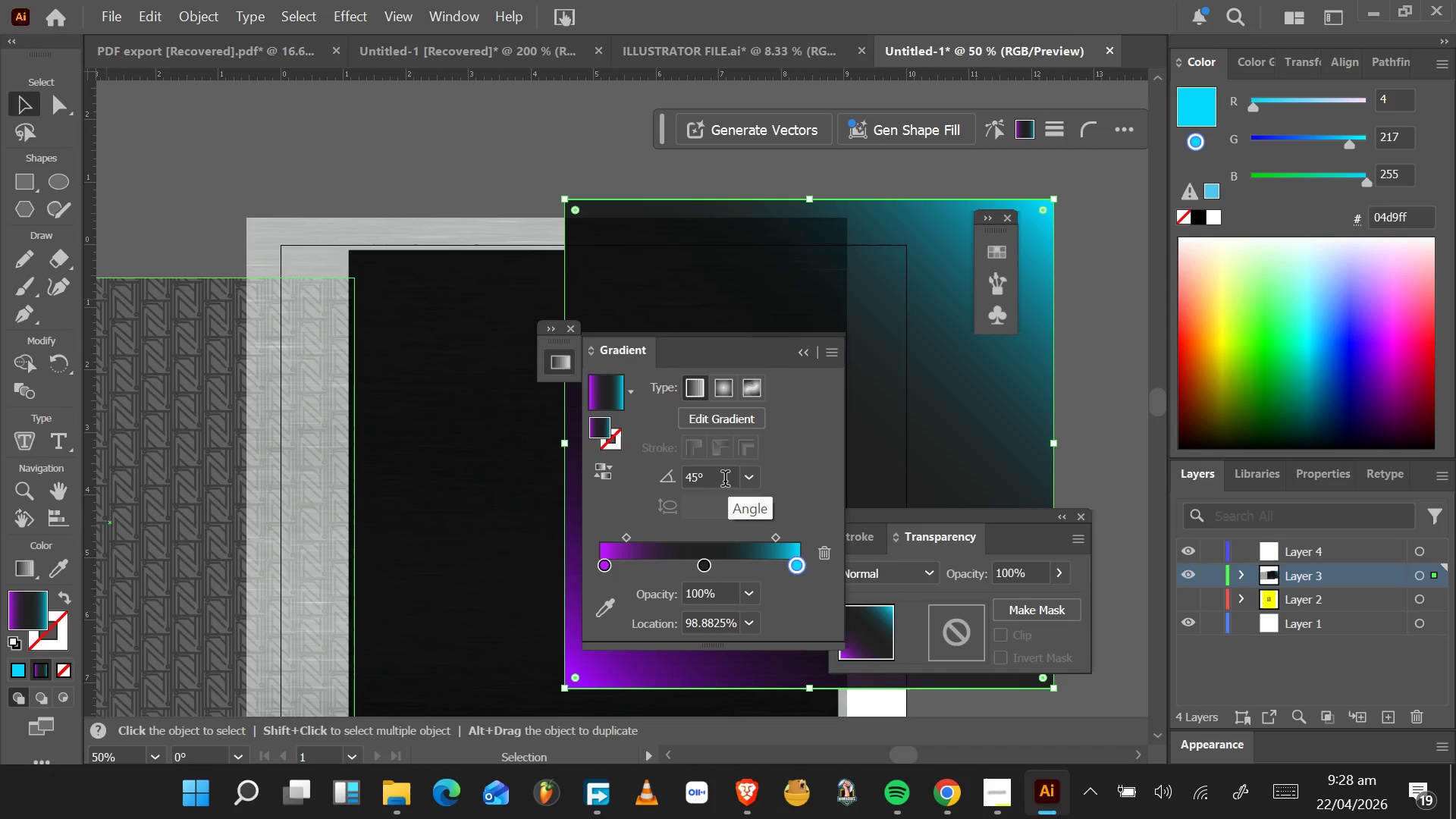 
left_click([927, 620])
 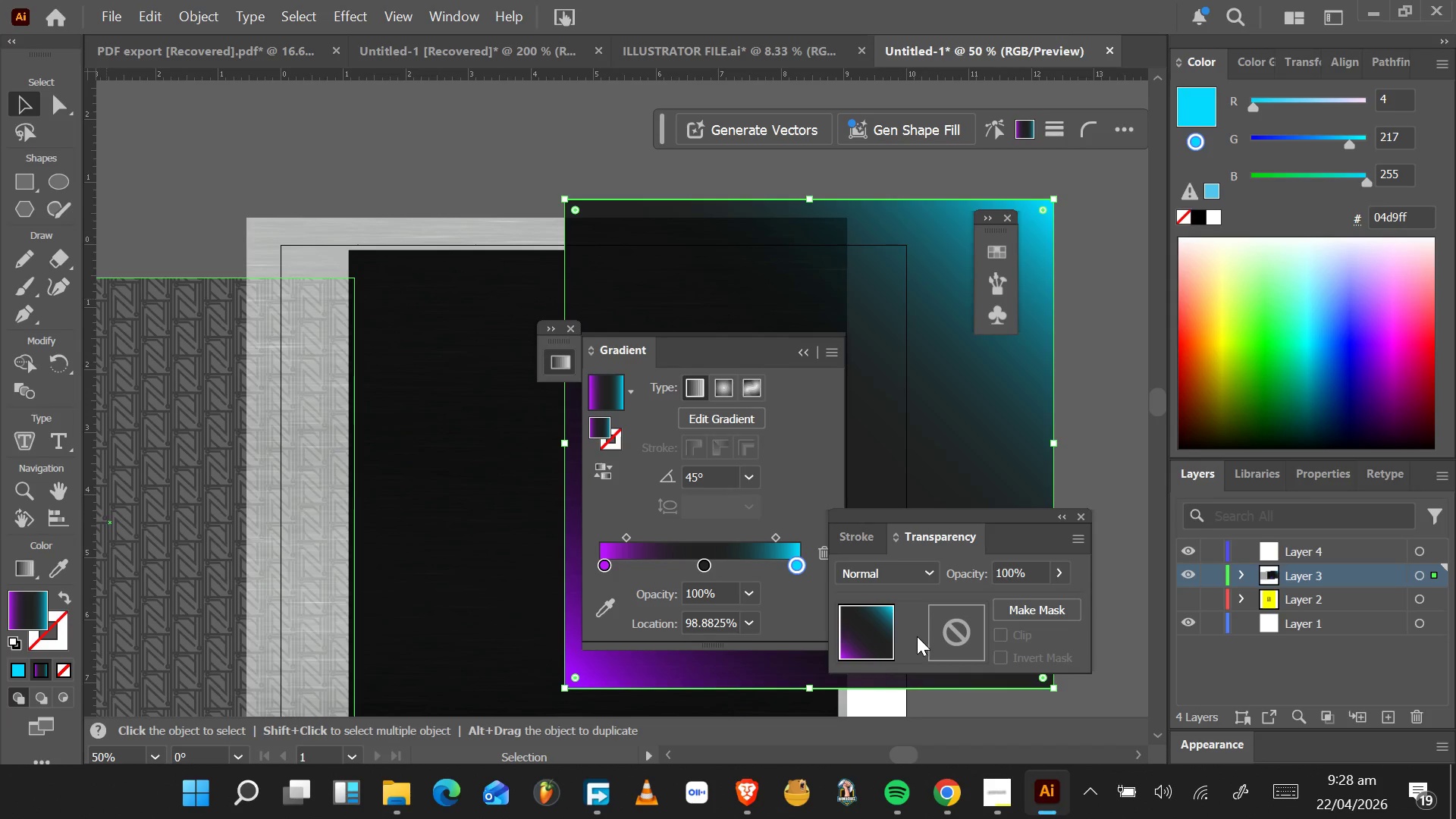 
left_click([915, 637])
 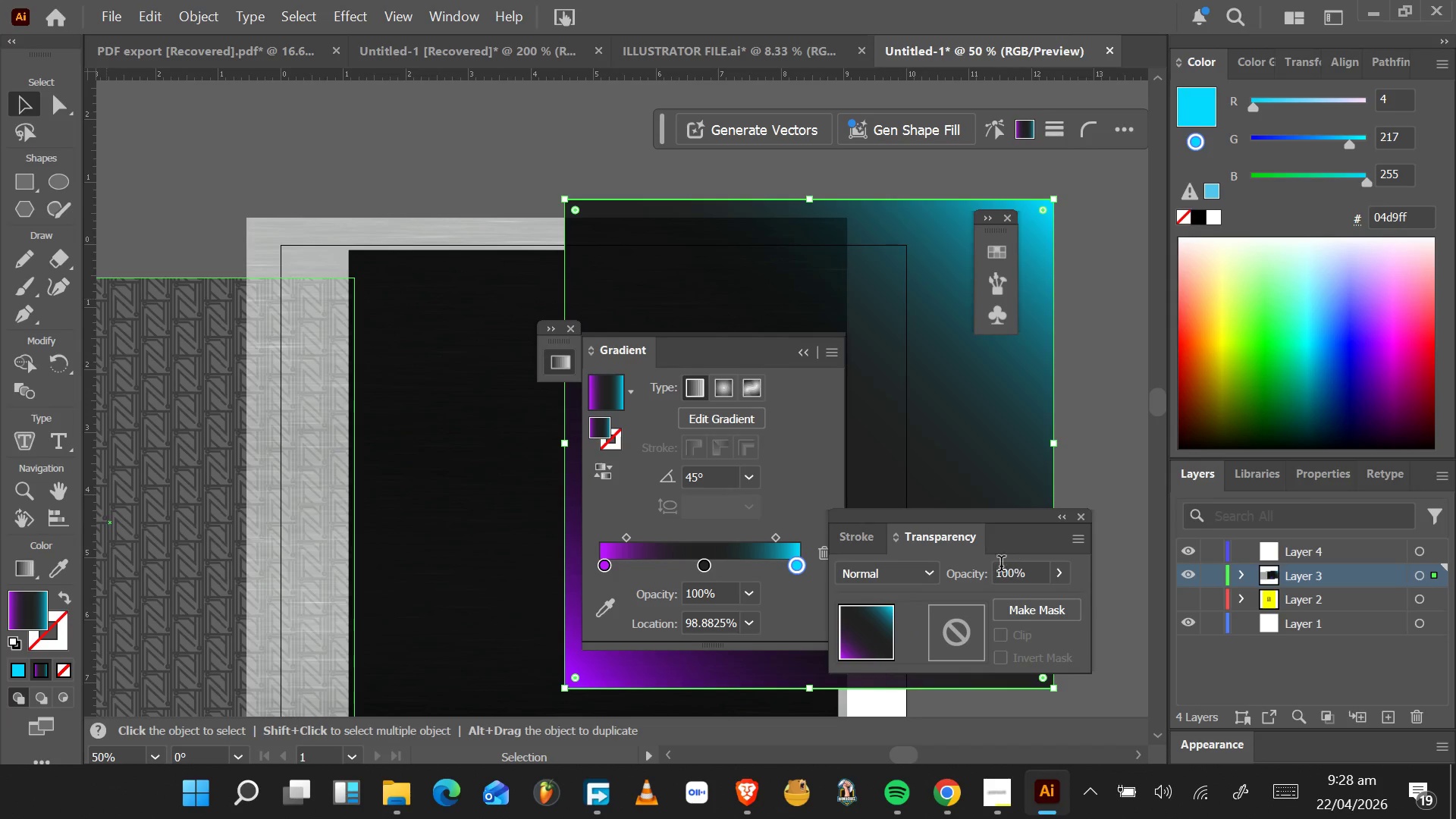 
left_click([854, 549])
 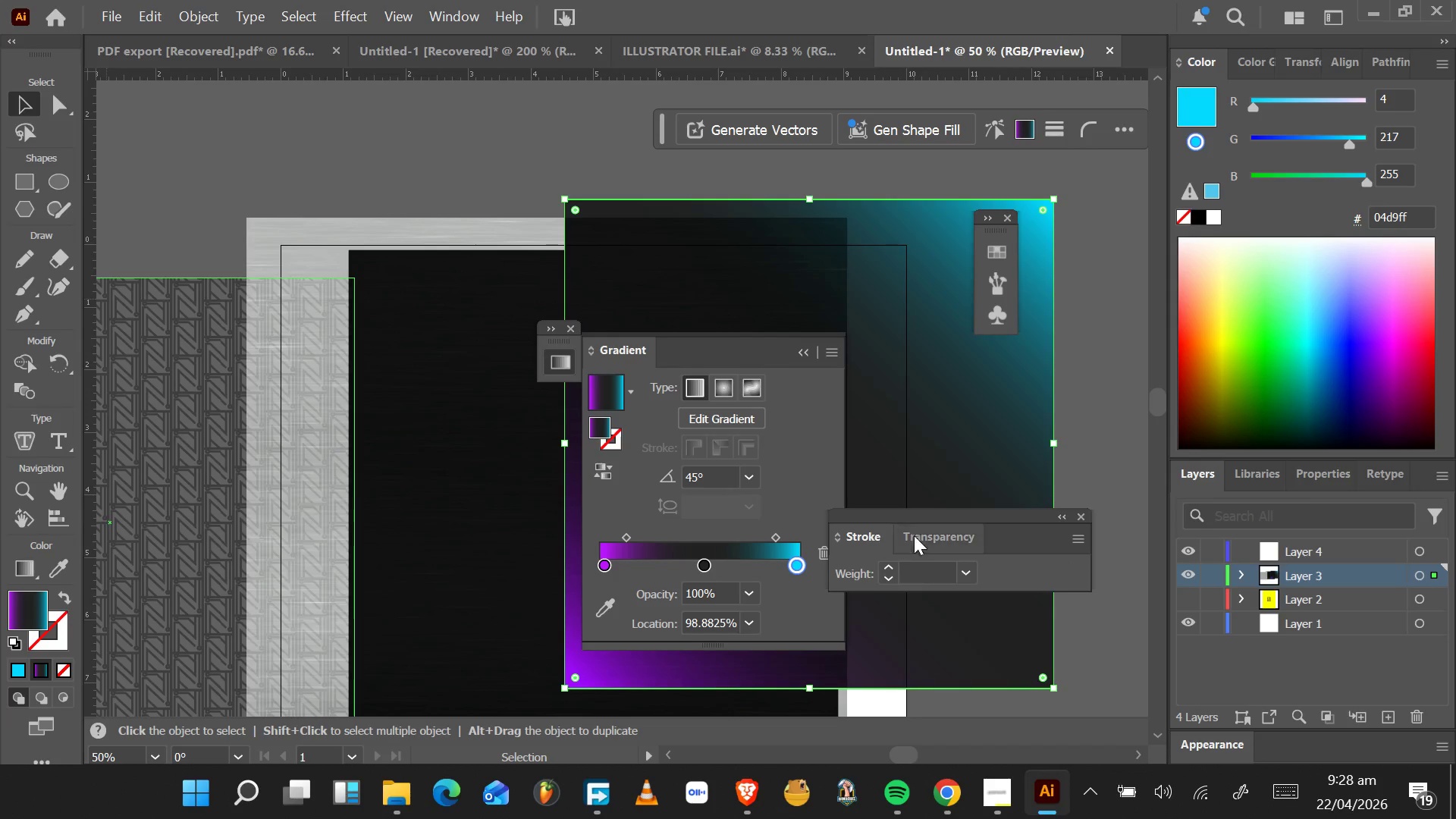 
left_click([930, 536])
 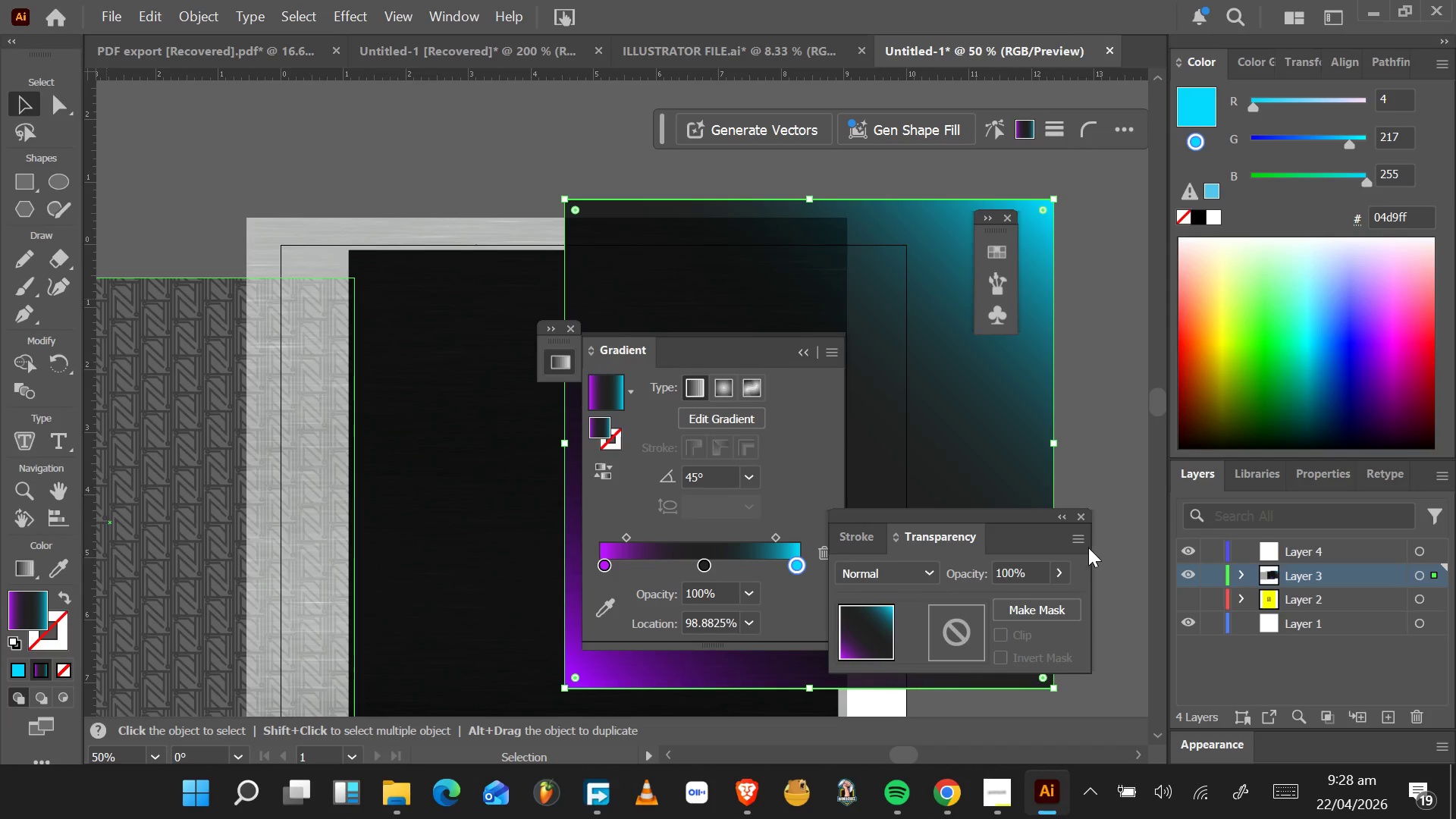 
left_click([1083, 538])
 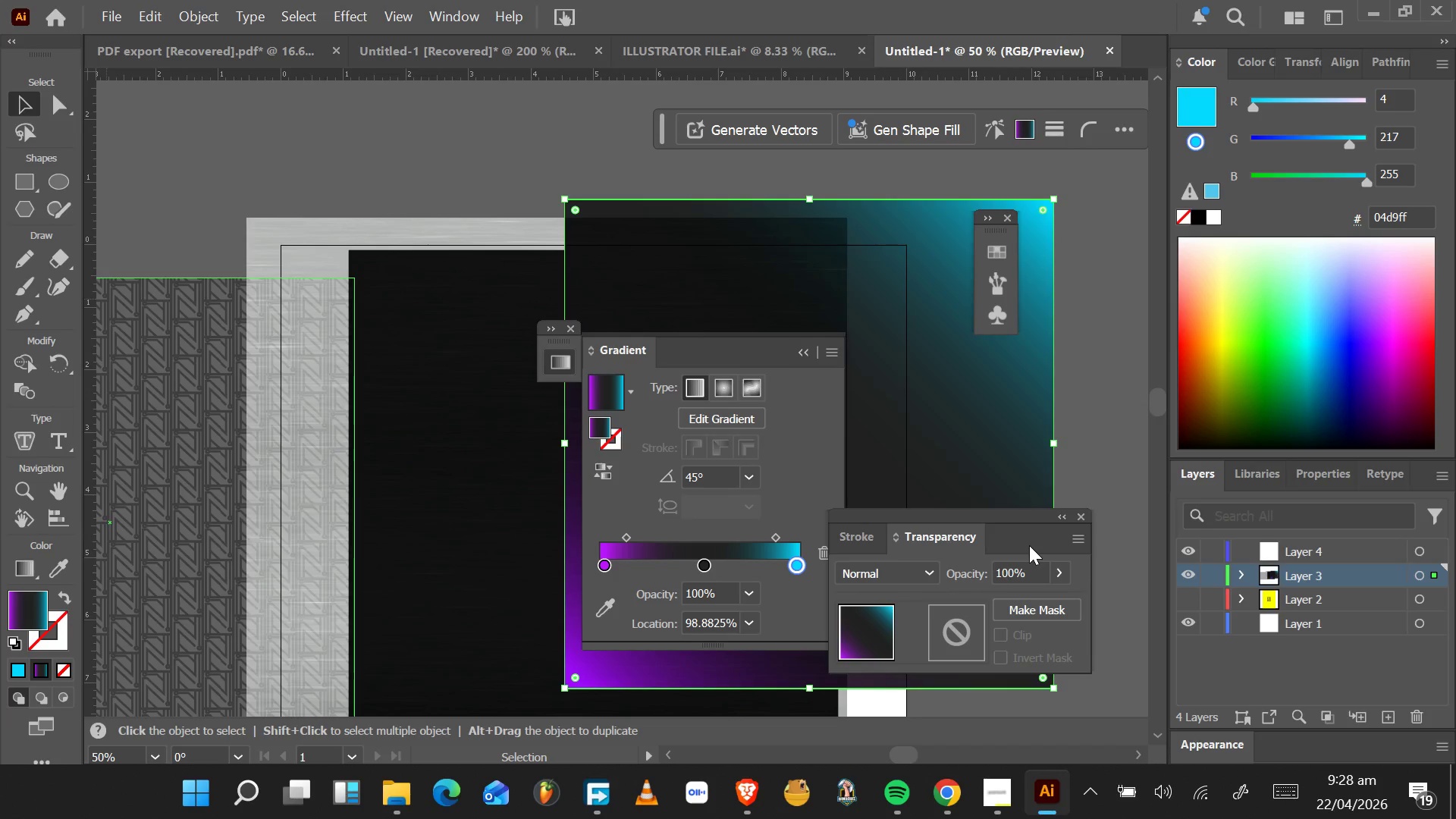 
wait(5.16)
 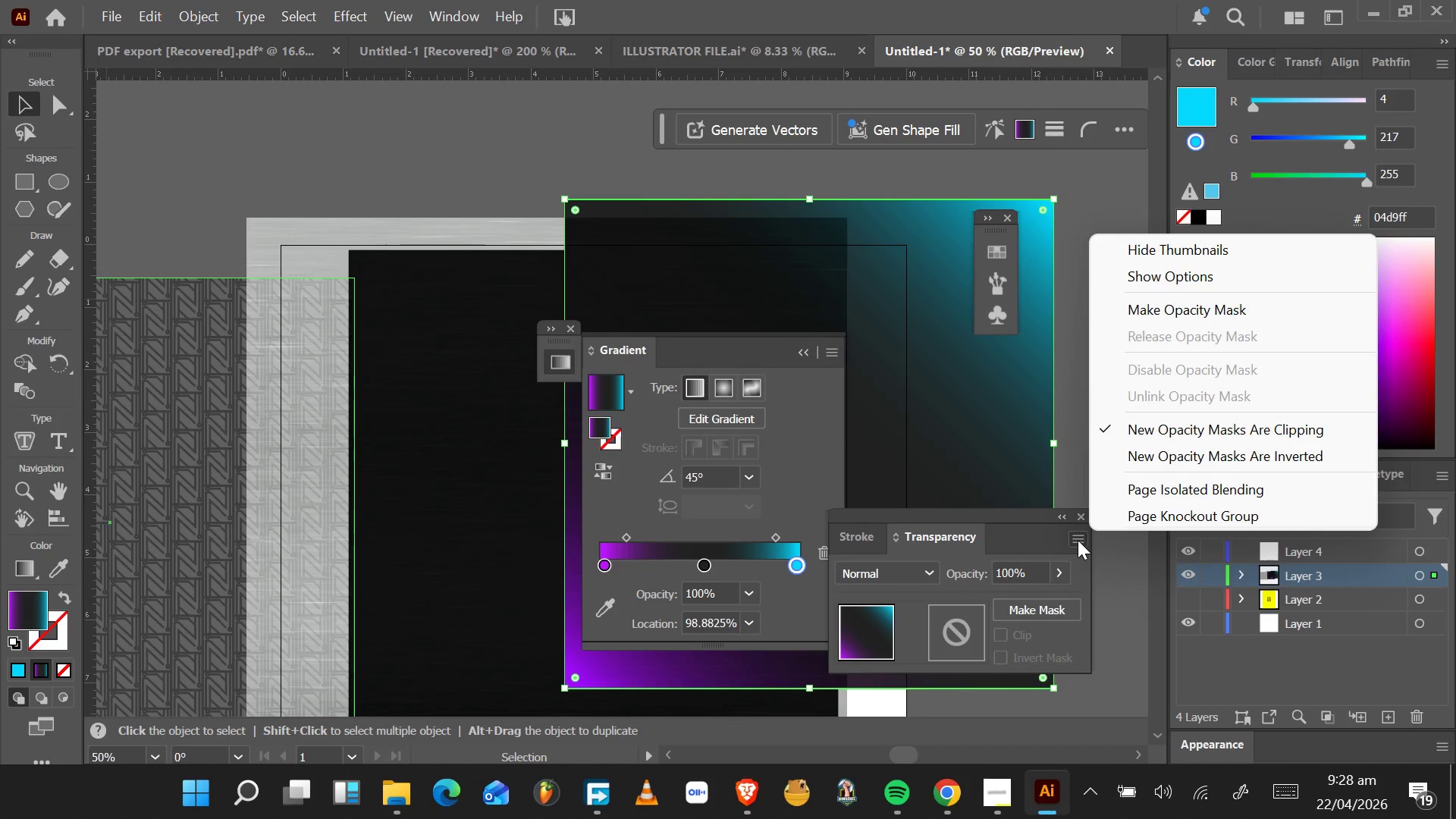 
left_click([1006, 545])
 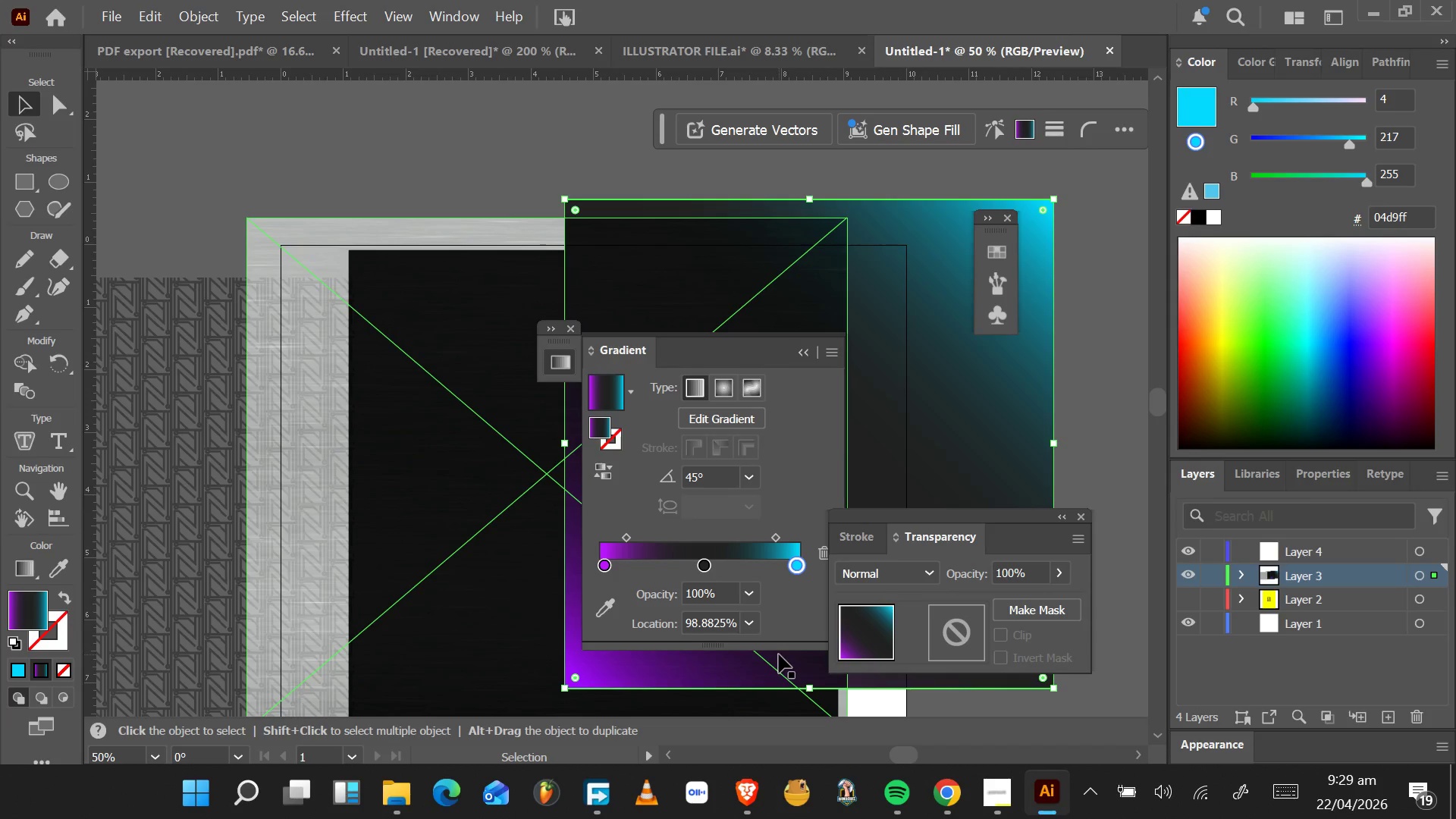 
wait(15.73)
 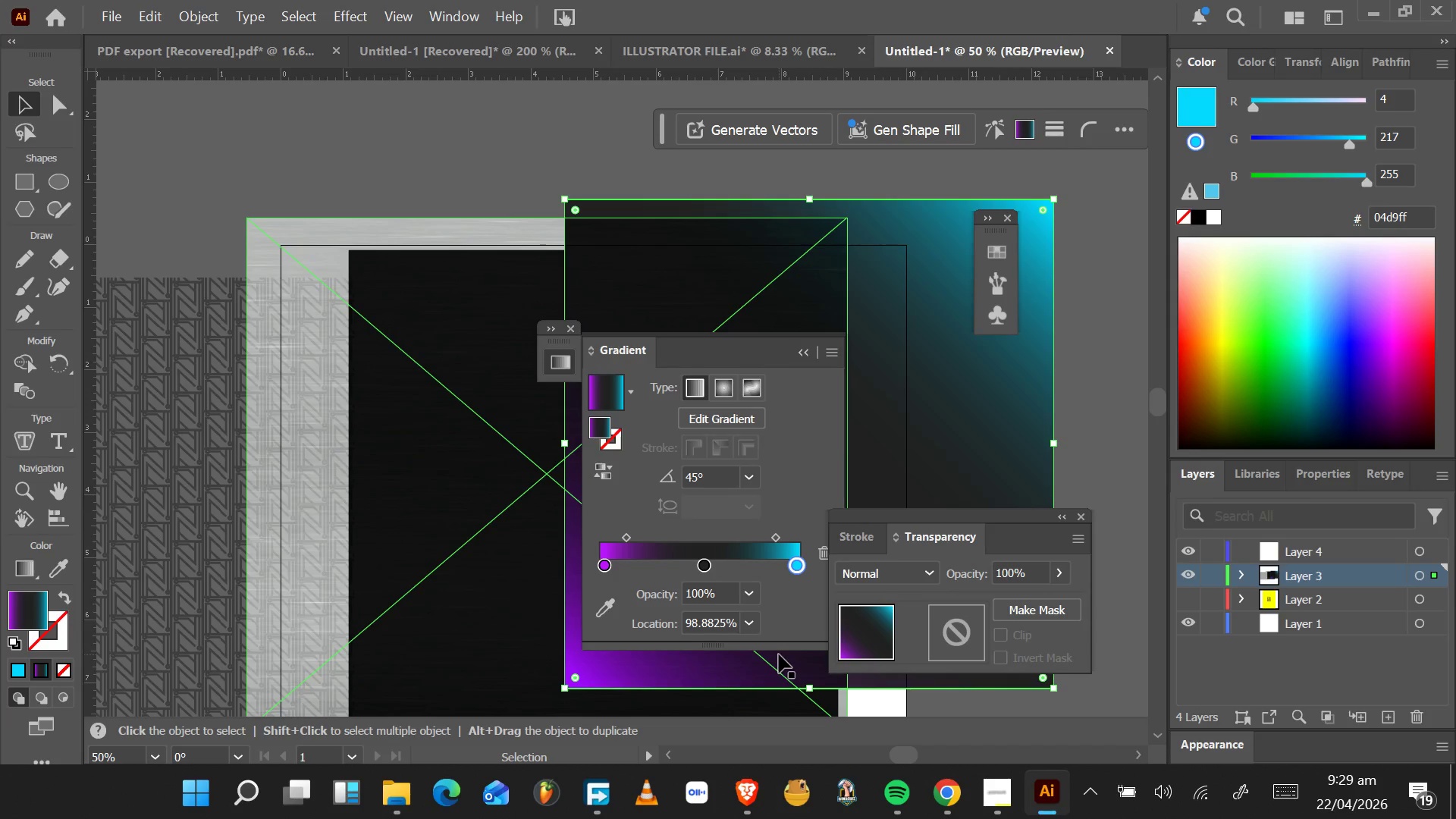 
scroll: coordinate [780, 657], scroll_direction: down, amount: 2.0
 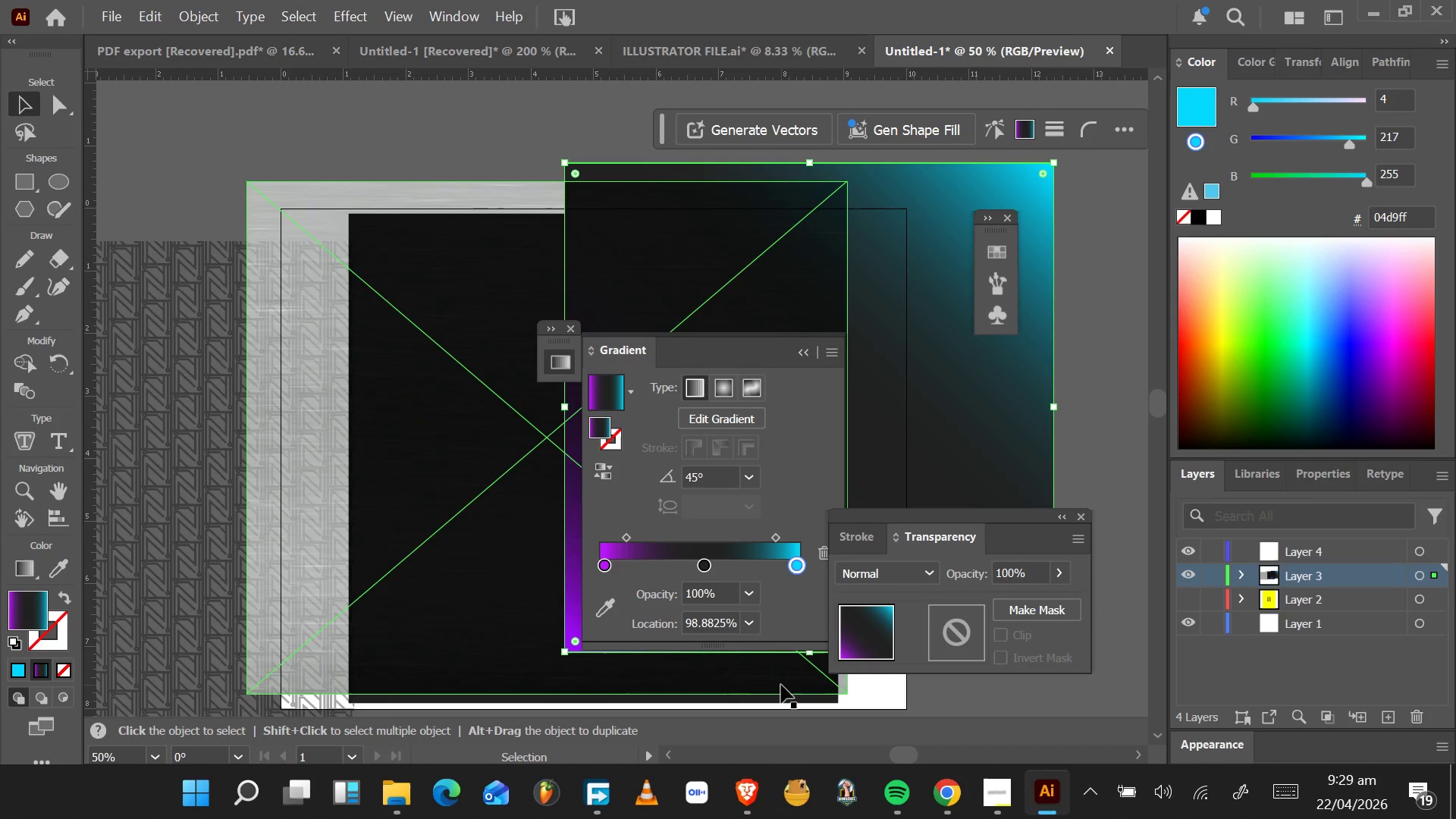 
wait(32.52)
 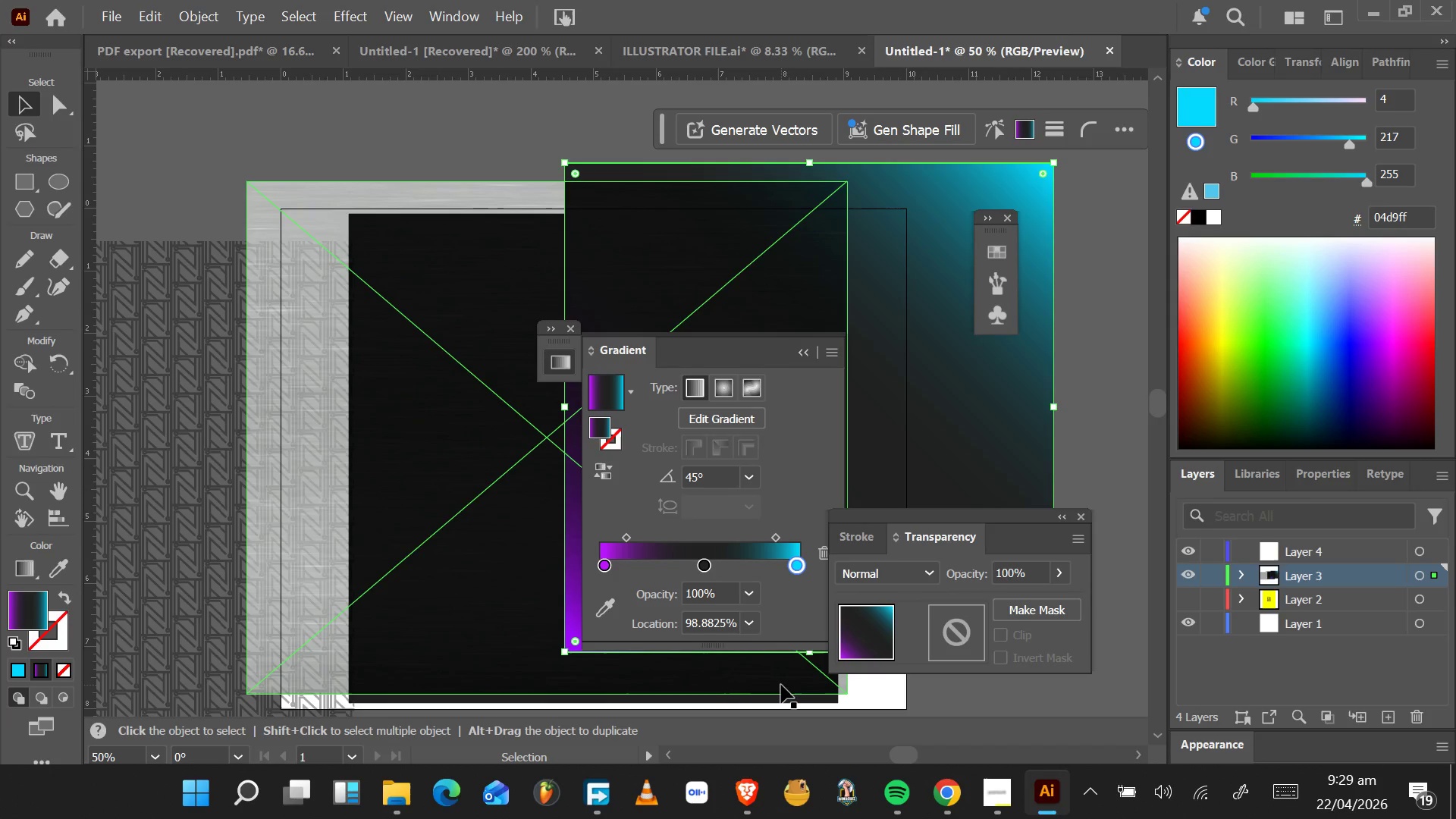 
scroll: coordinate [792, 705], scroll_direction: down, amount: 1.0
 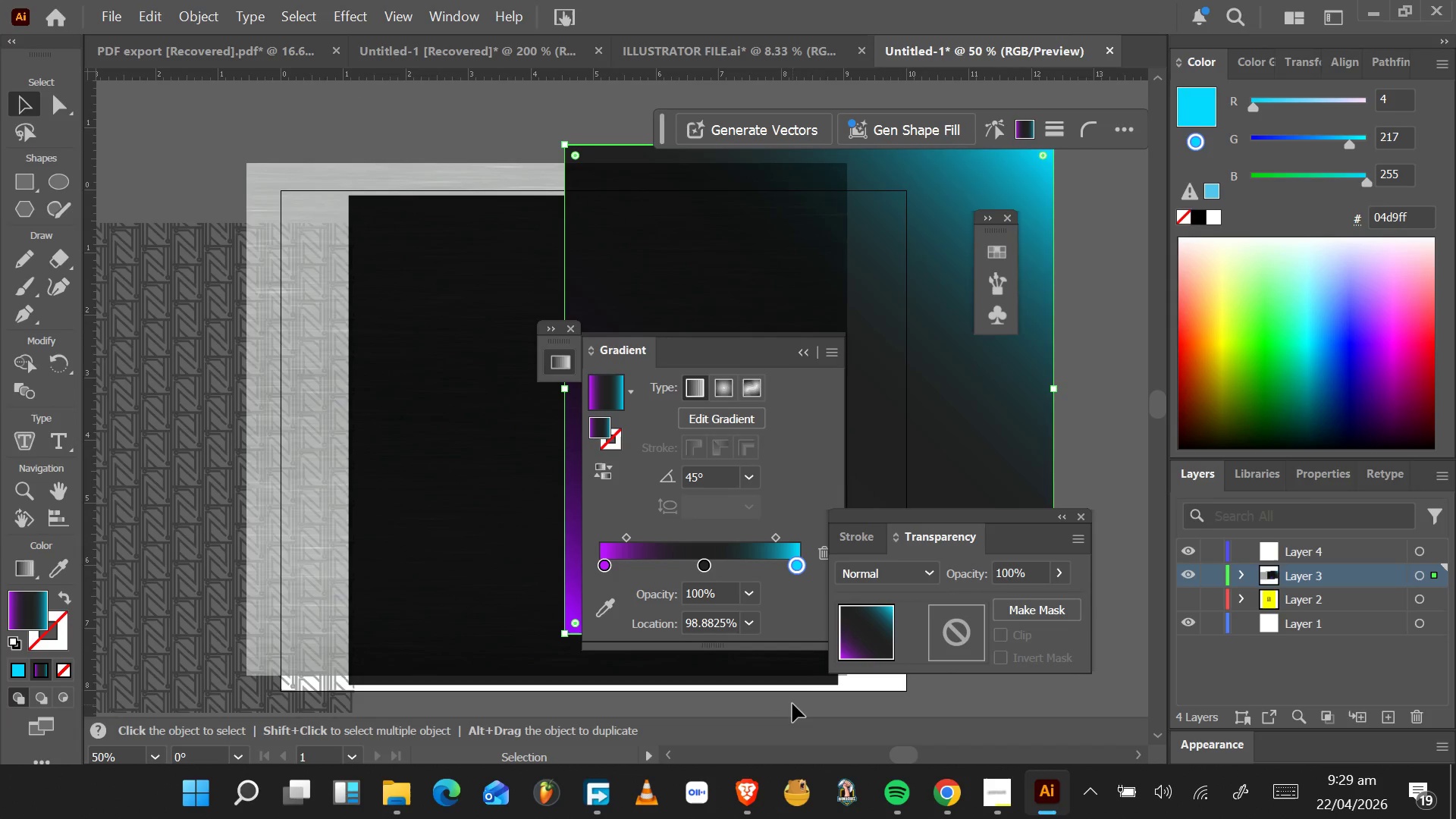 
scroll: coordinate [792, 704], scroll_direction: up, amount: 3.0
 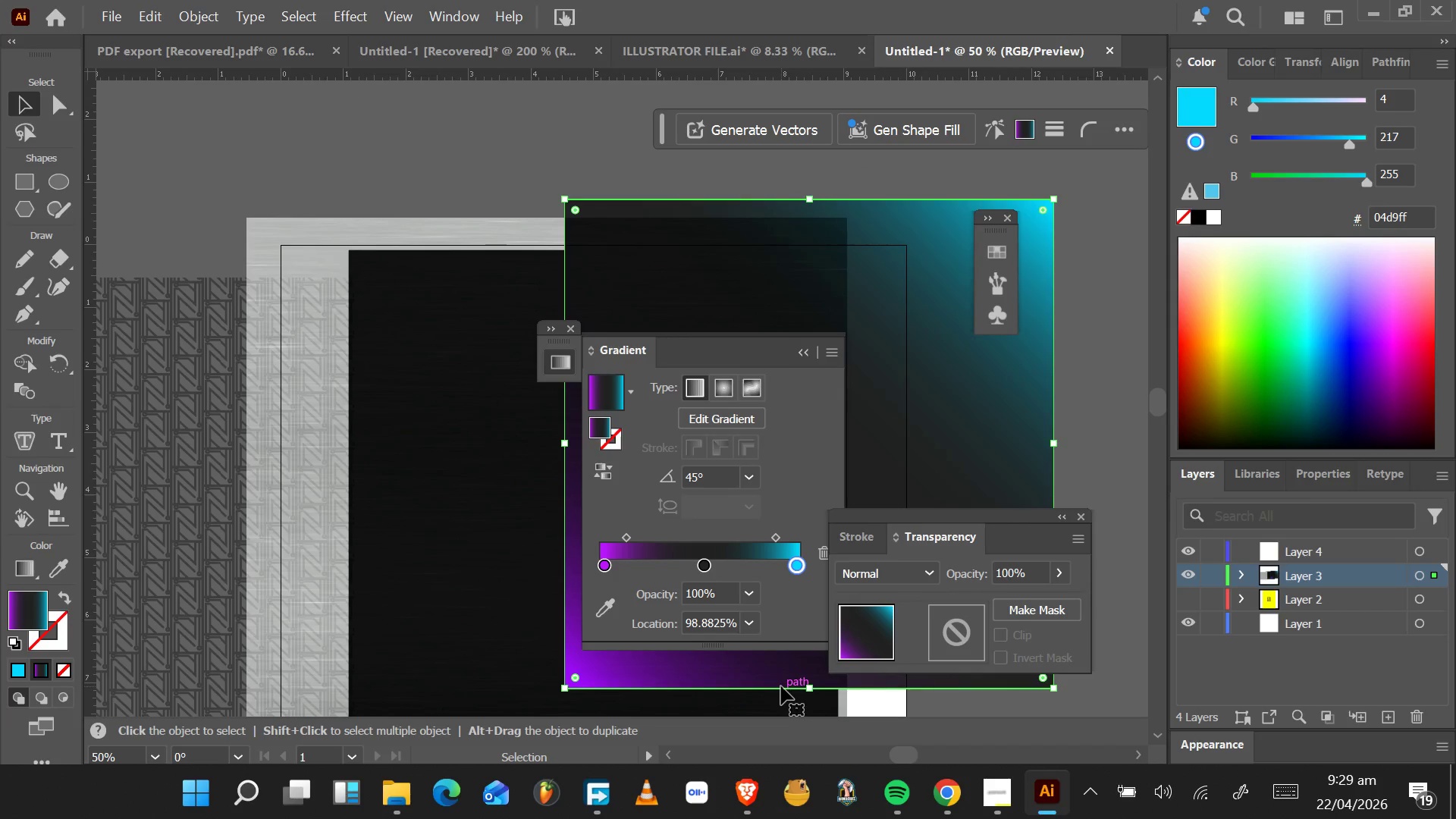 
scroll: coordinate [781, 686], scroll_direction: down, amount: 4.0
 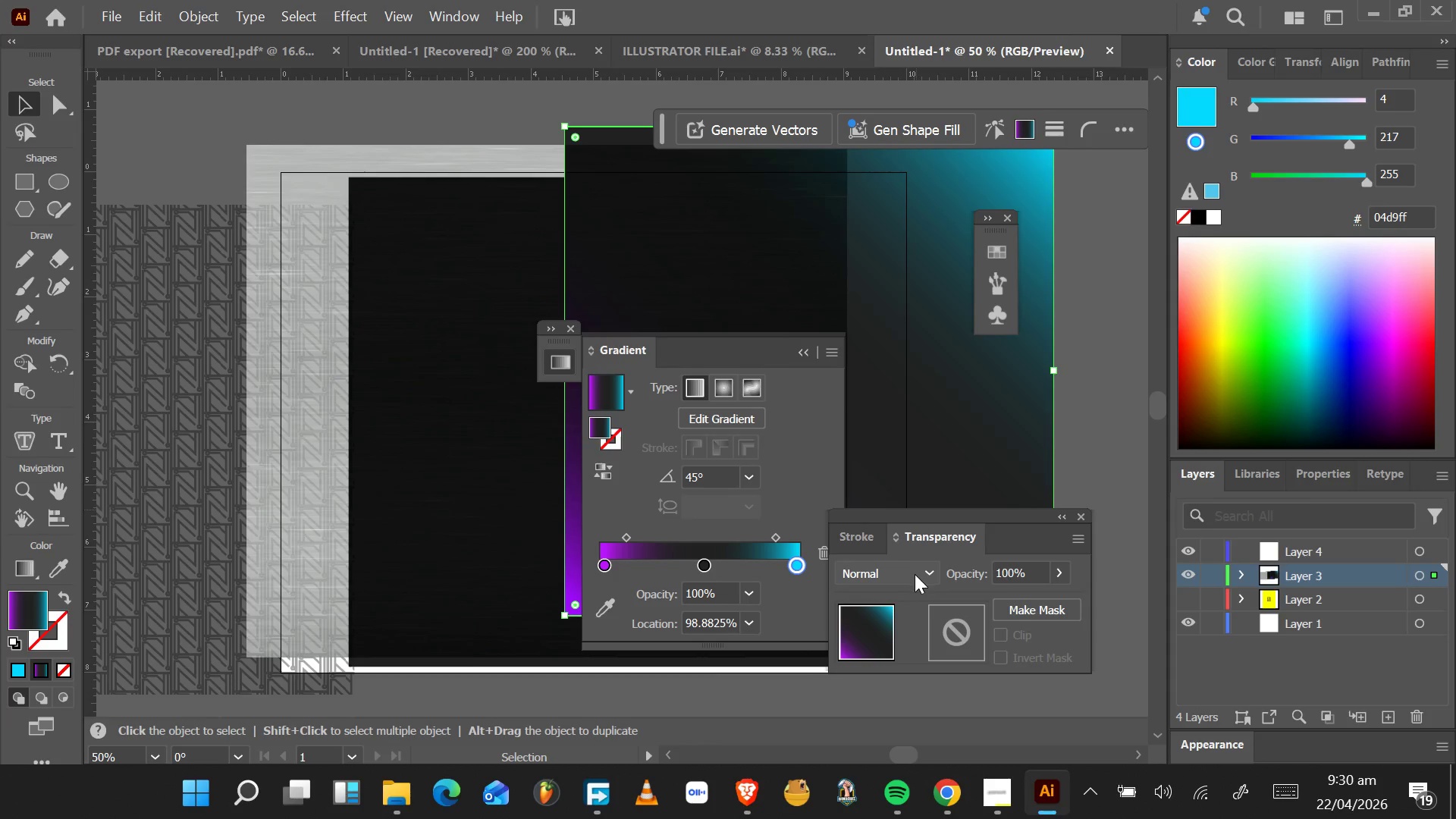 
wait(31.17)
 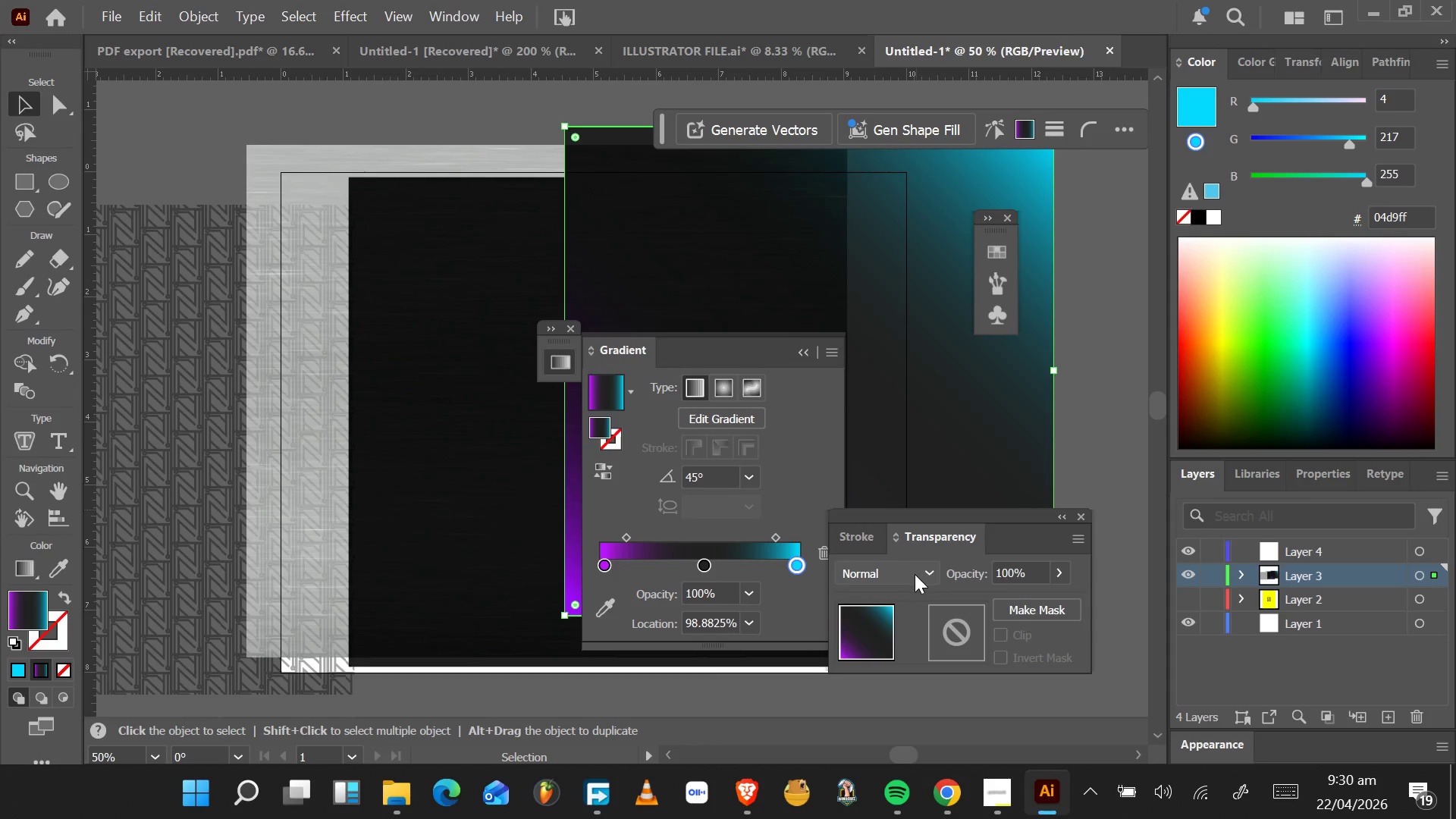 
left_click_drag(start_coordinate=[989, 513], to_coordinate=[1046, 584])
 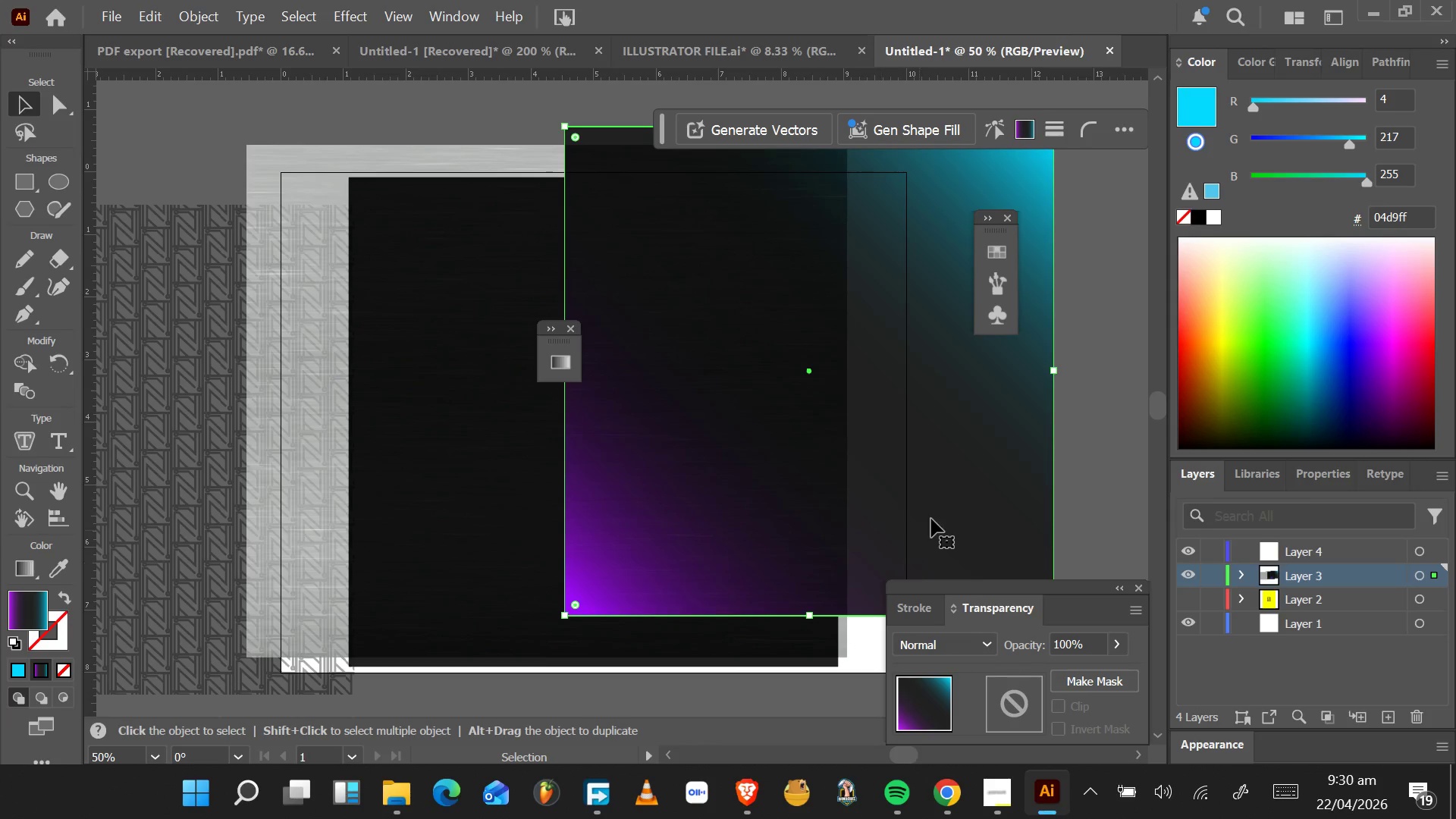 
left_click_drag(start_coordinate=[931, 519], to_coordinate=[714, 568])
 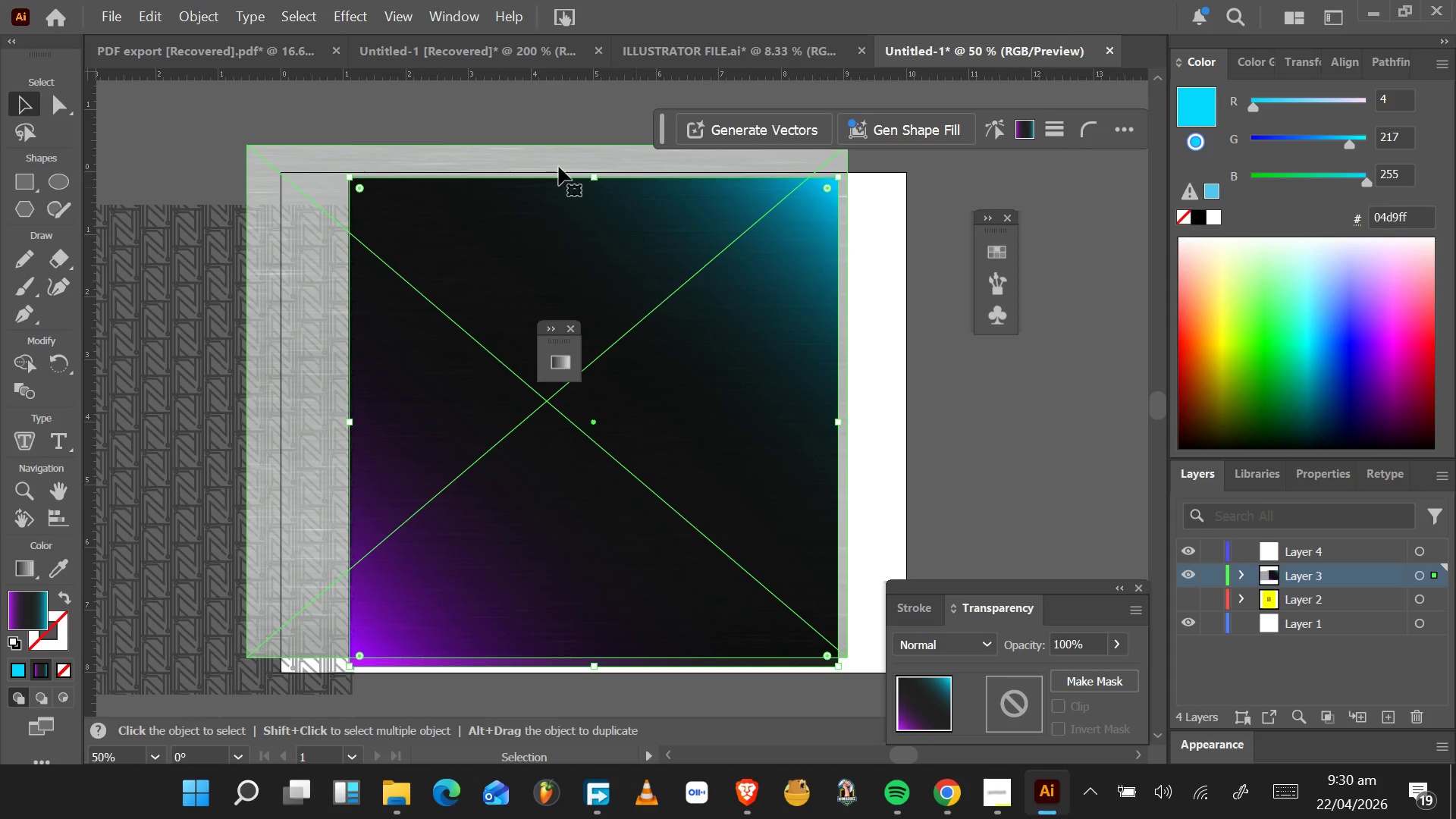 
left_click_drag(start_coordinate=[436, 152], to_coordinate=[475, 162])
 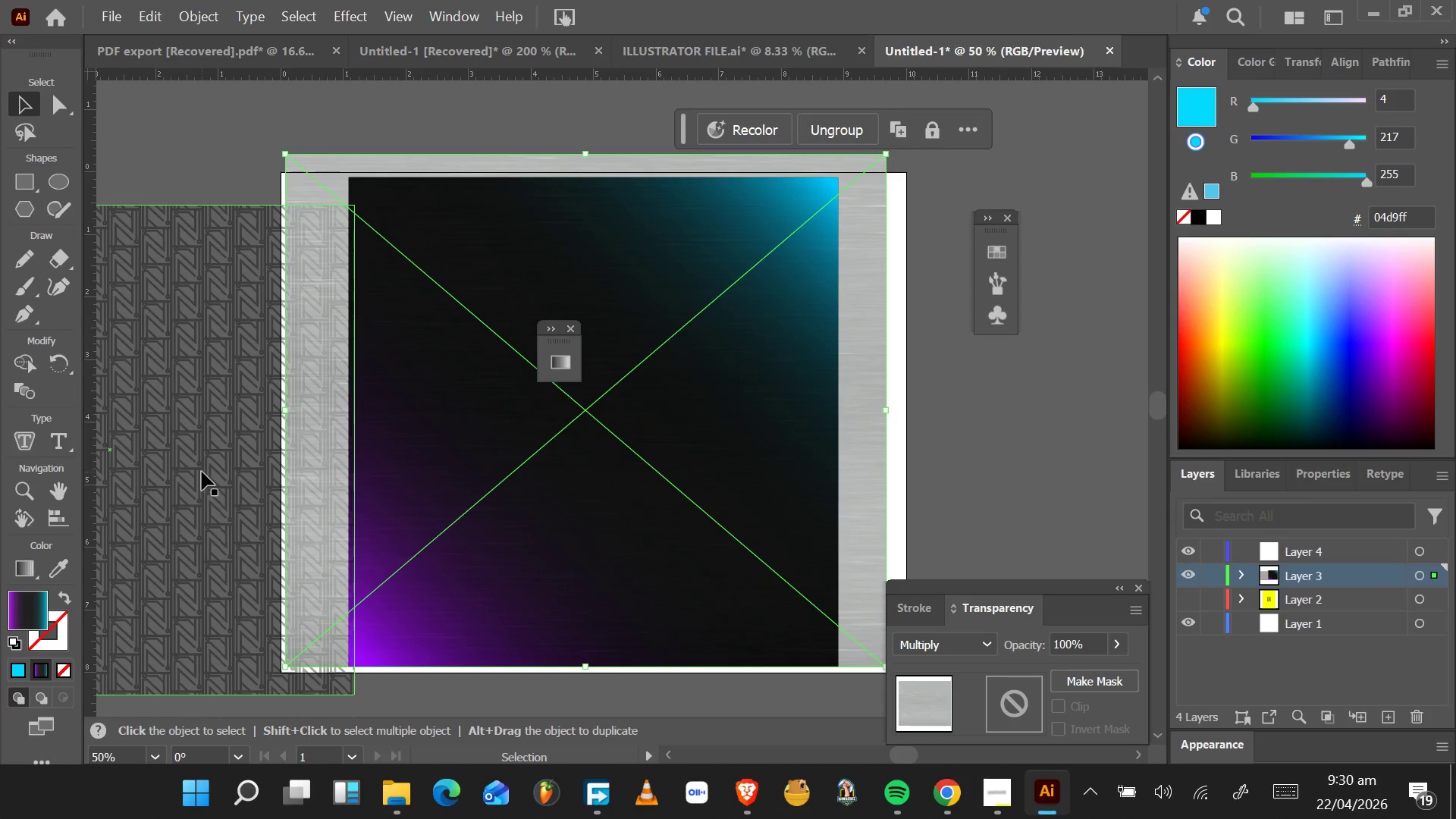 
left_click_drag(start_coordinate=[202, 472], to_coordinate=[522, 466])
 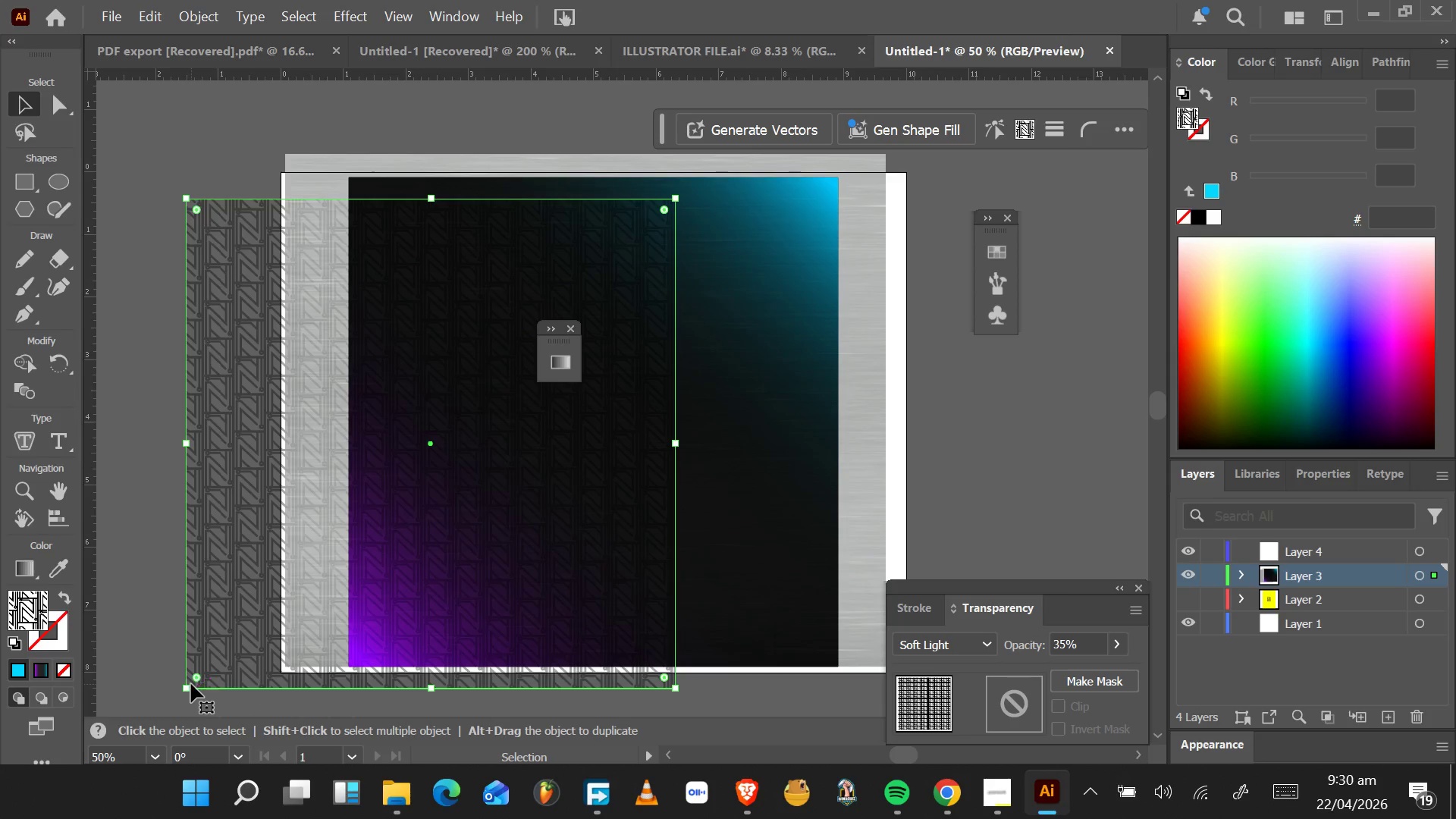 
hold_key(key=AltLeft, duration=9.28)
 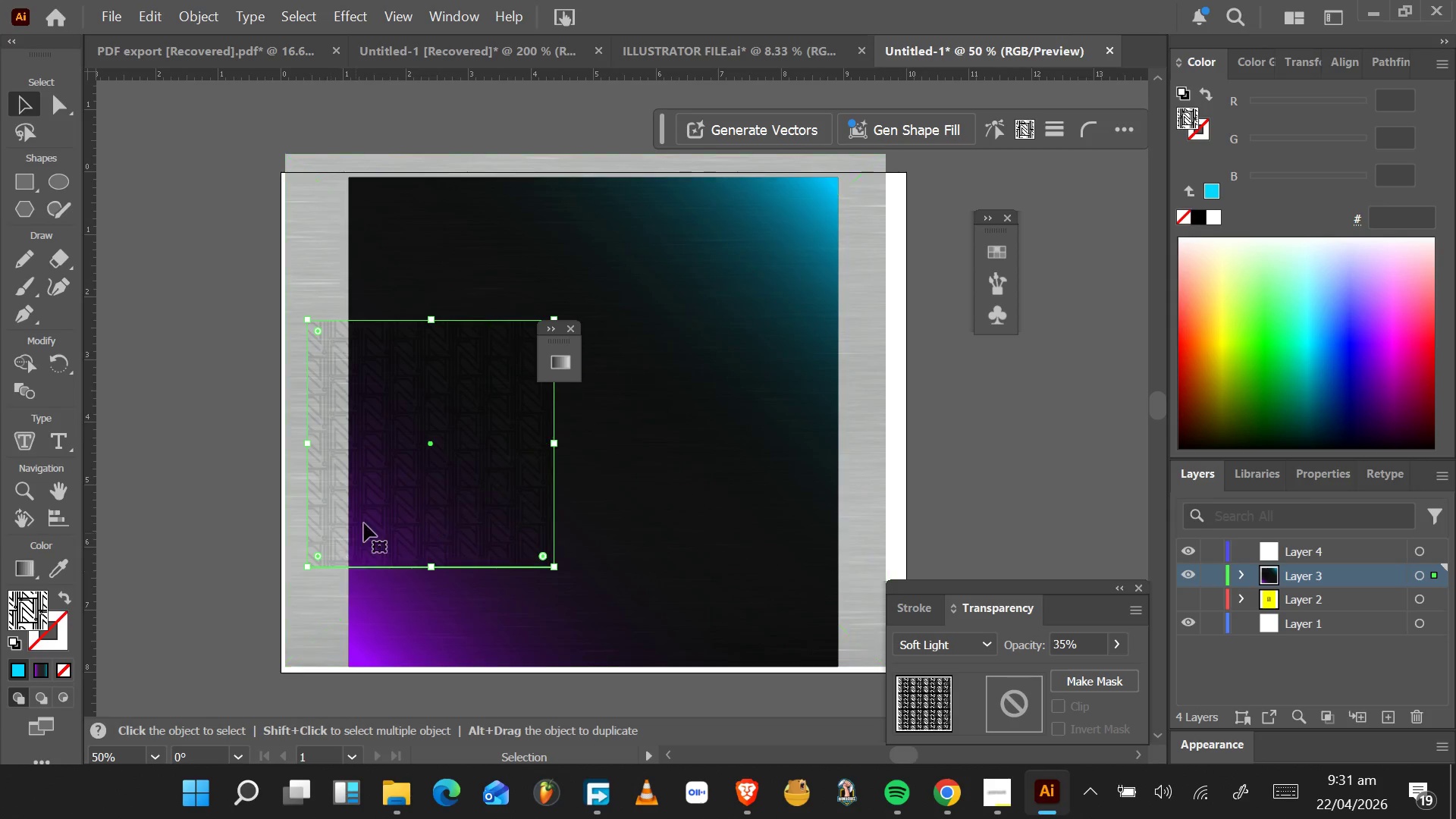 
hold_key(key=ShiftLeft, duration=1.5)
 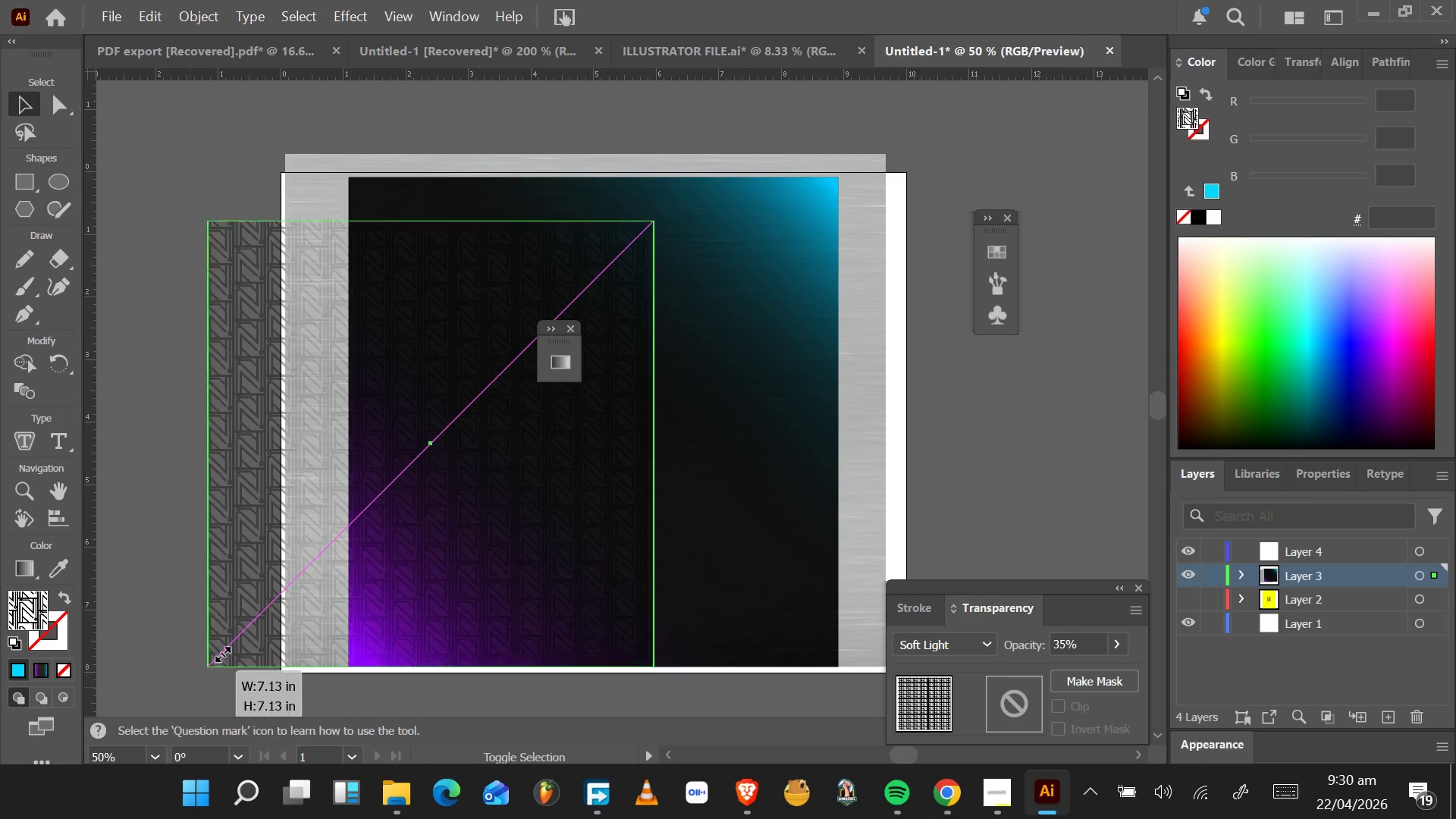 
hold_key(key=ShiftLeft, duration=1.53)
left_click_drag(start_coordinate=[184, 689], to_coordinate=[307, 631])
 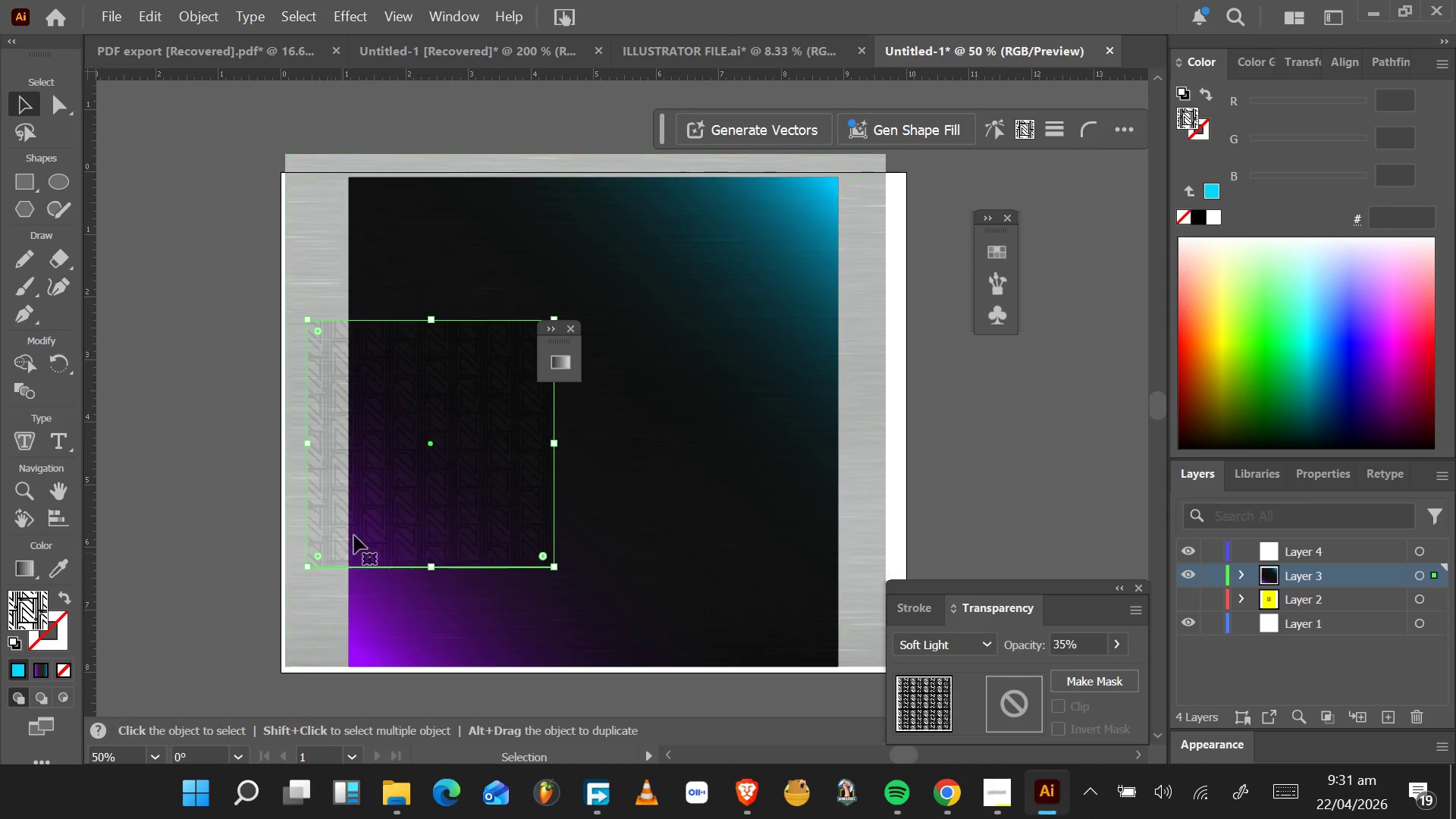 
hold_key(key=ShiftLeft, duration=1.53)
 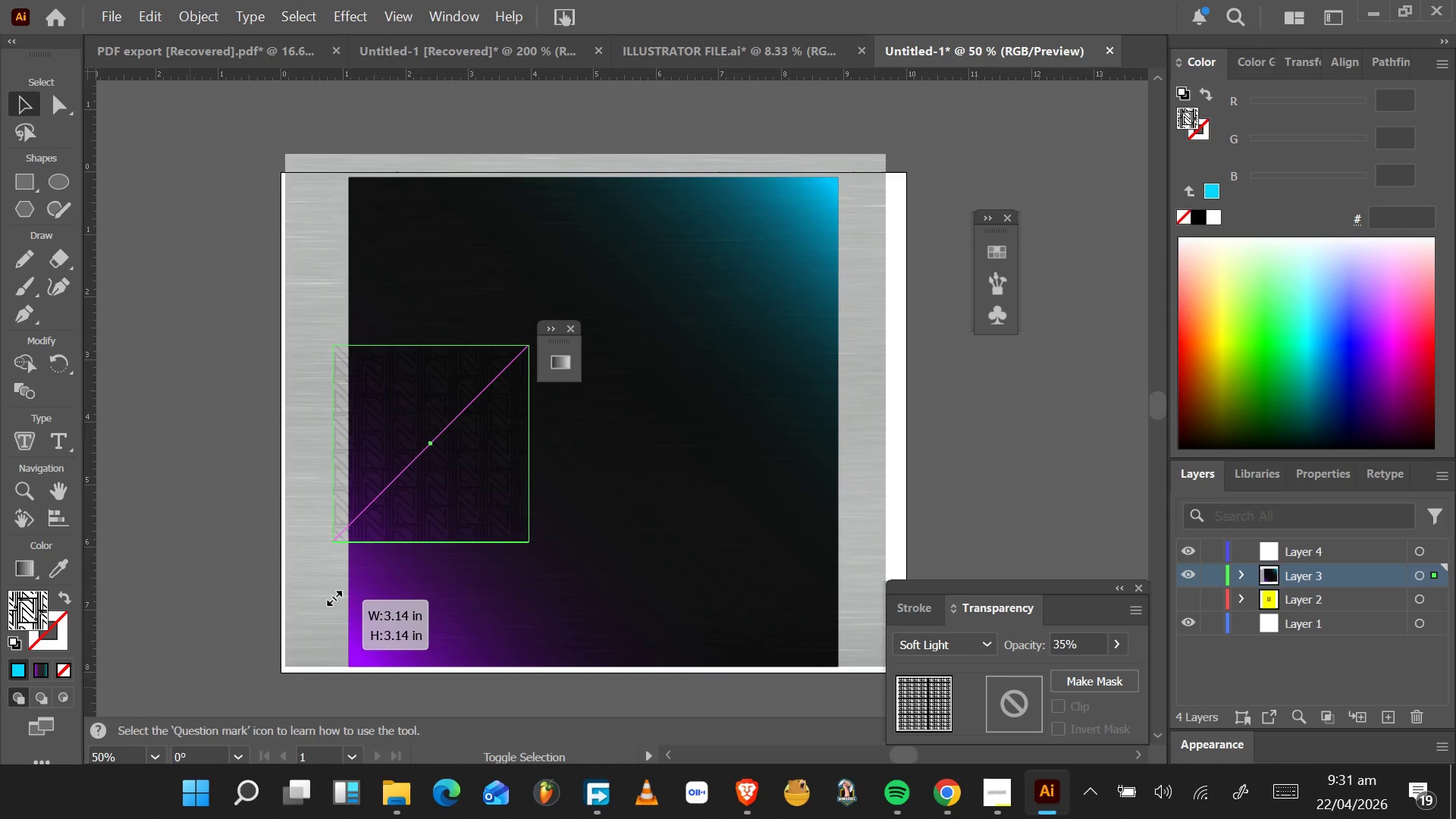 
hold_key(key=ShiftLeft, duration=1.53)
 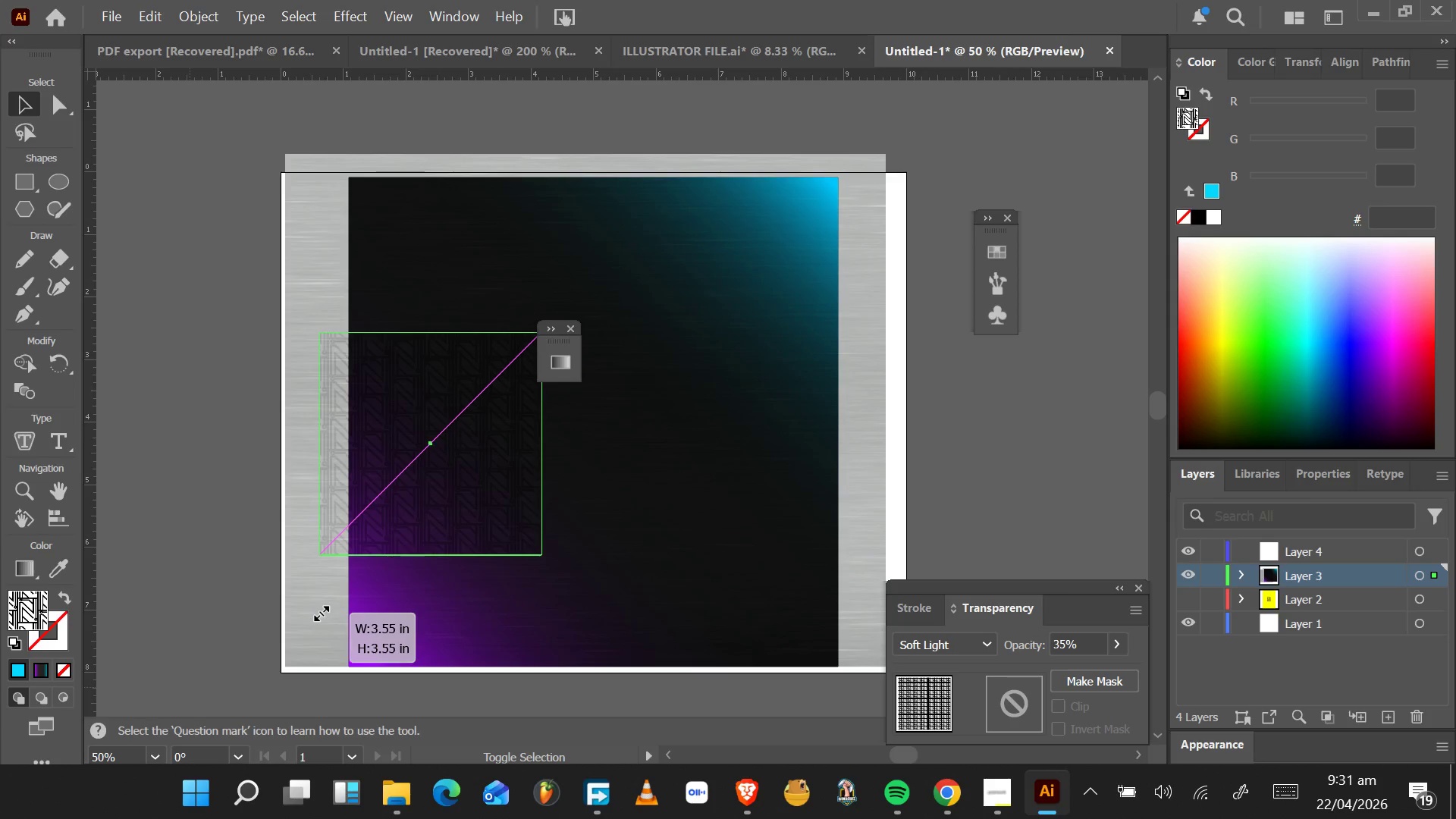 
hold_key(key=ShiftLeft, duration=1.53)
 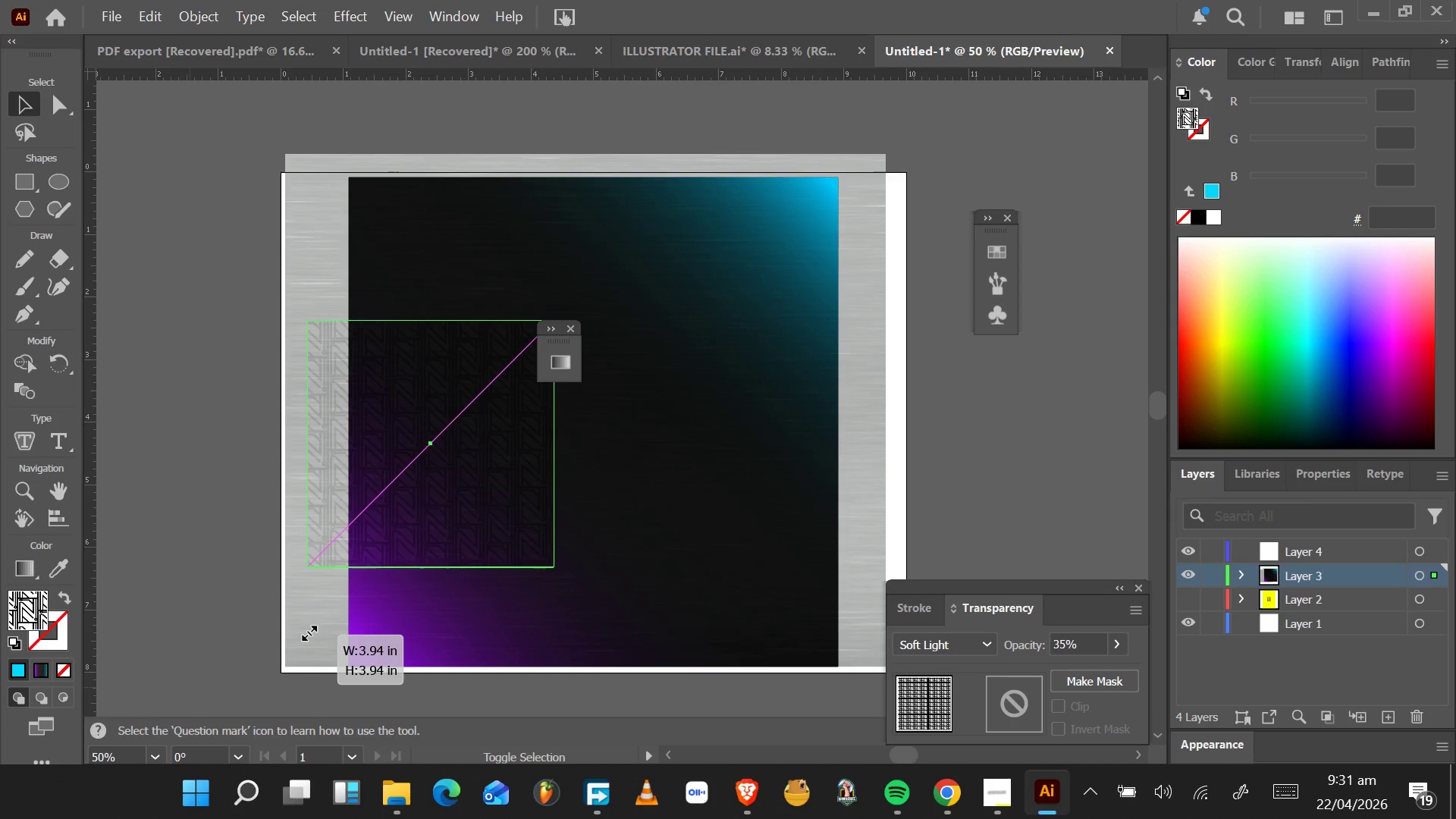 
hold_key(key=ShiftLeft, duration=0.89)
 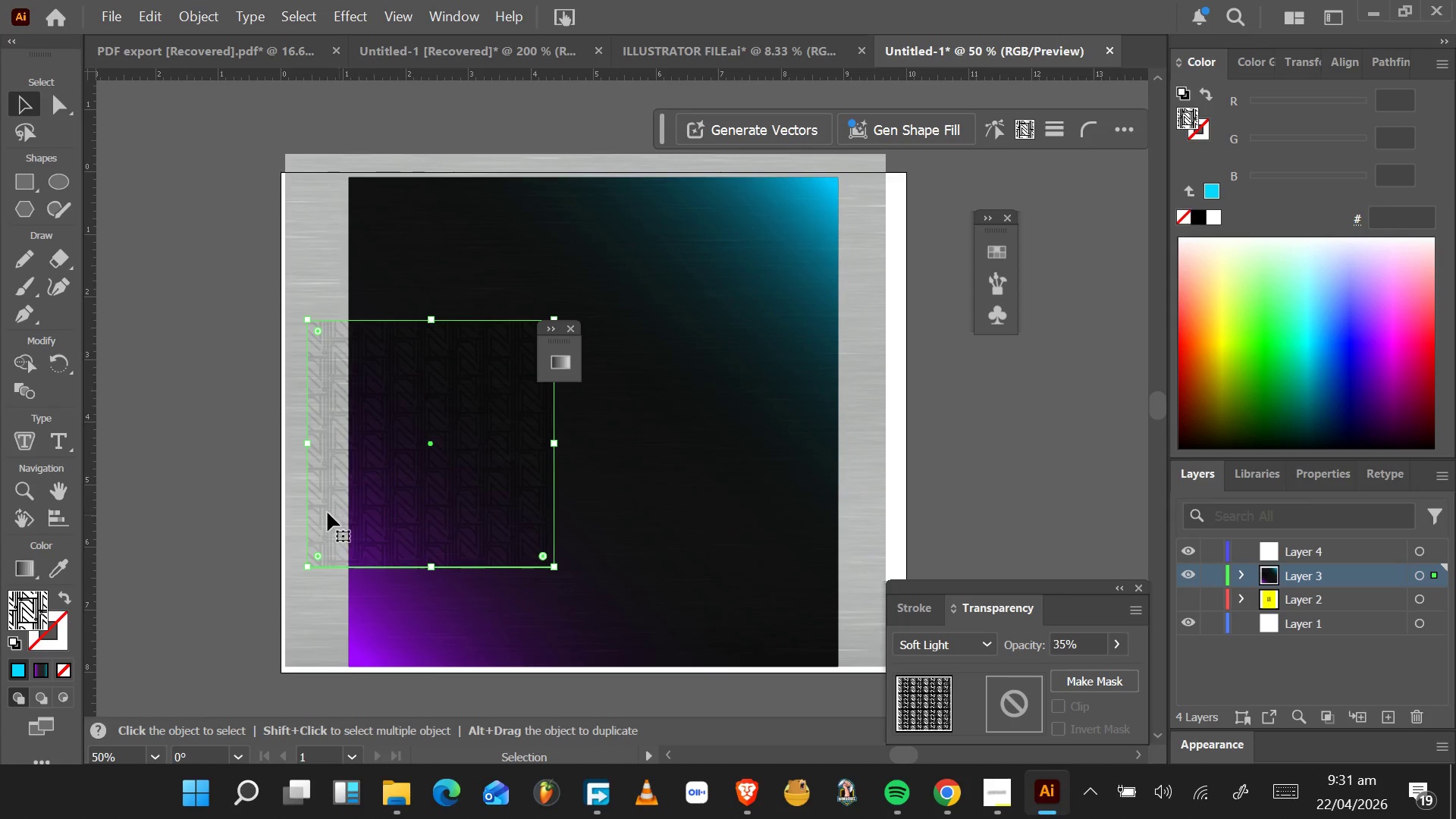 
left_click_drag(start_coordinate=[326, 510], to_coordinate=[376, 375])
 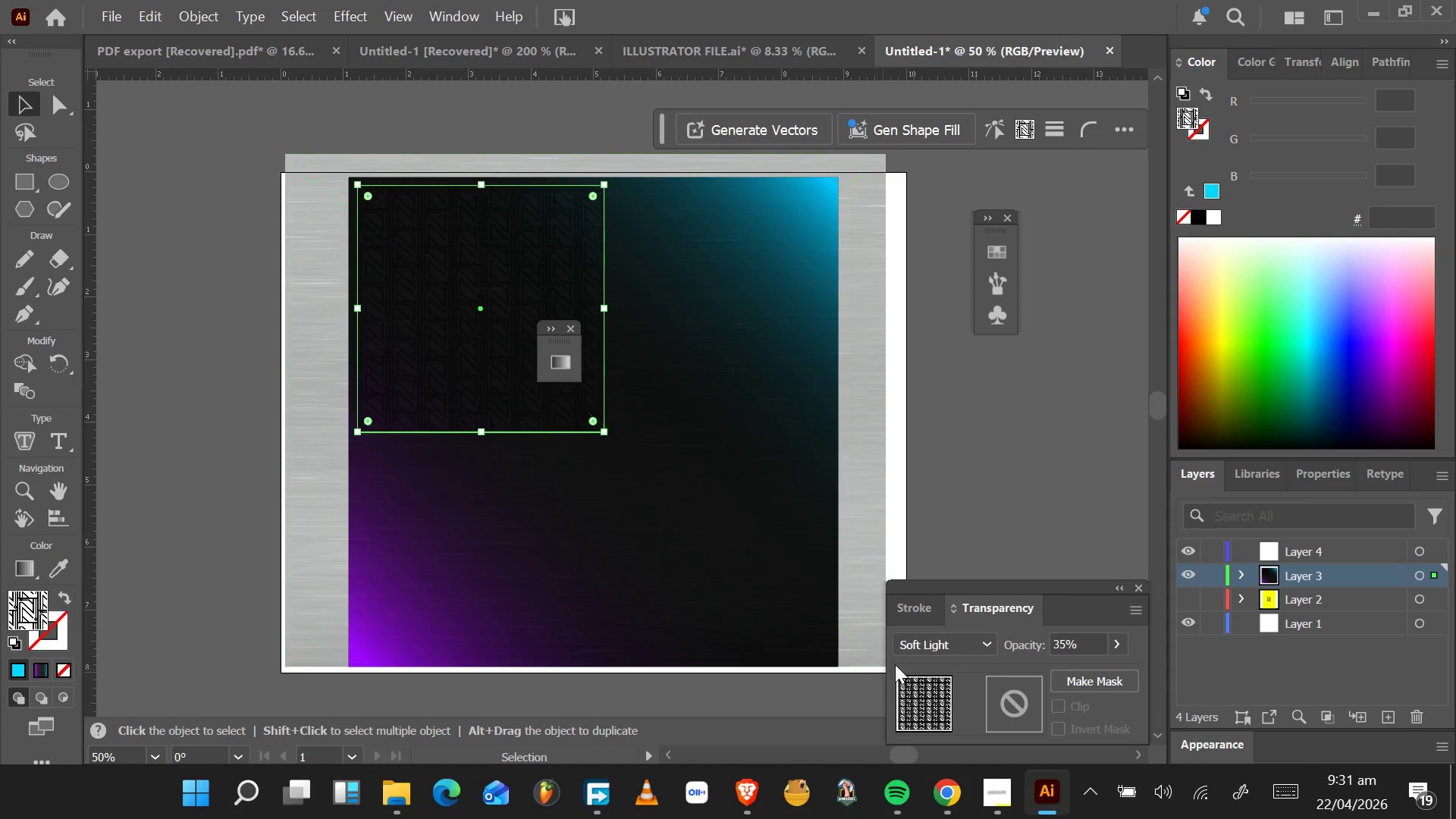 
left_click([934, 642])
 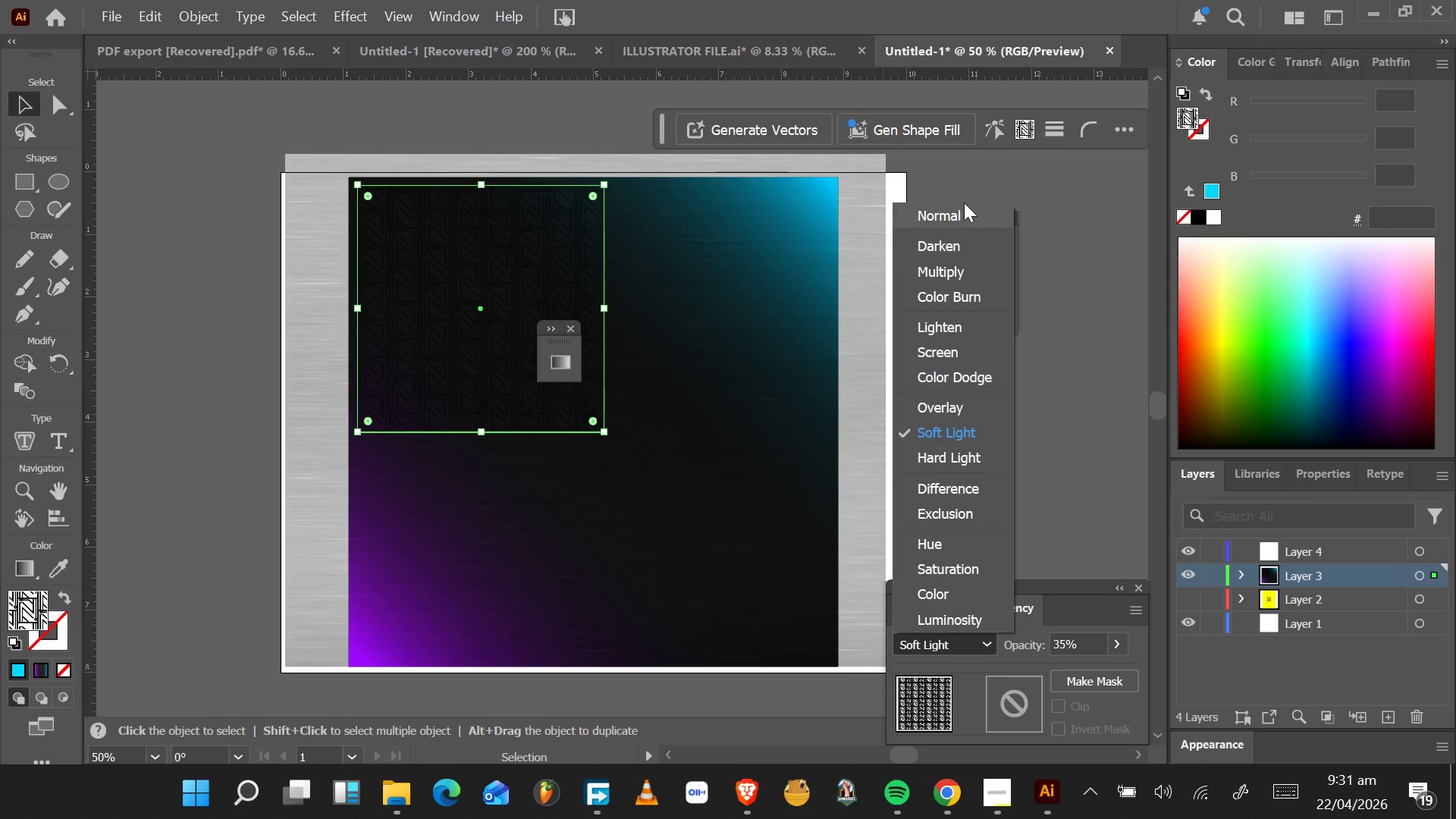 
left_click([956, 215])
 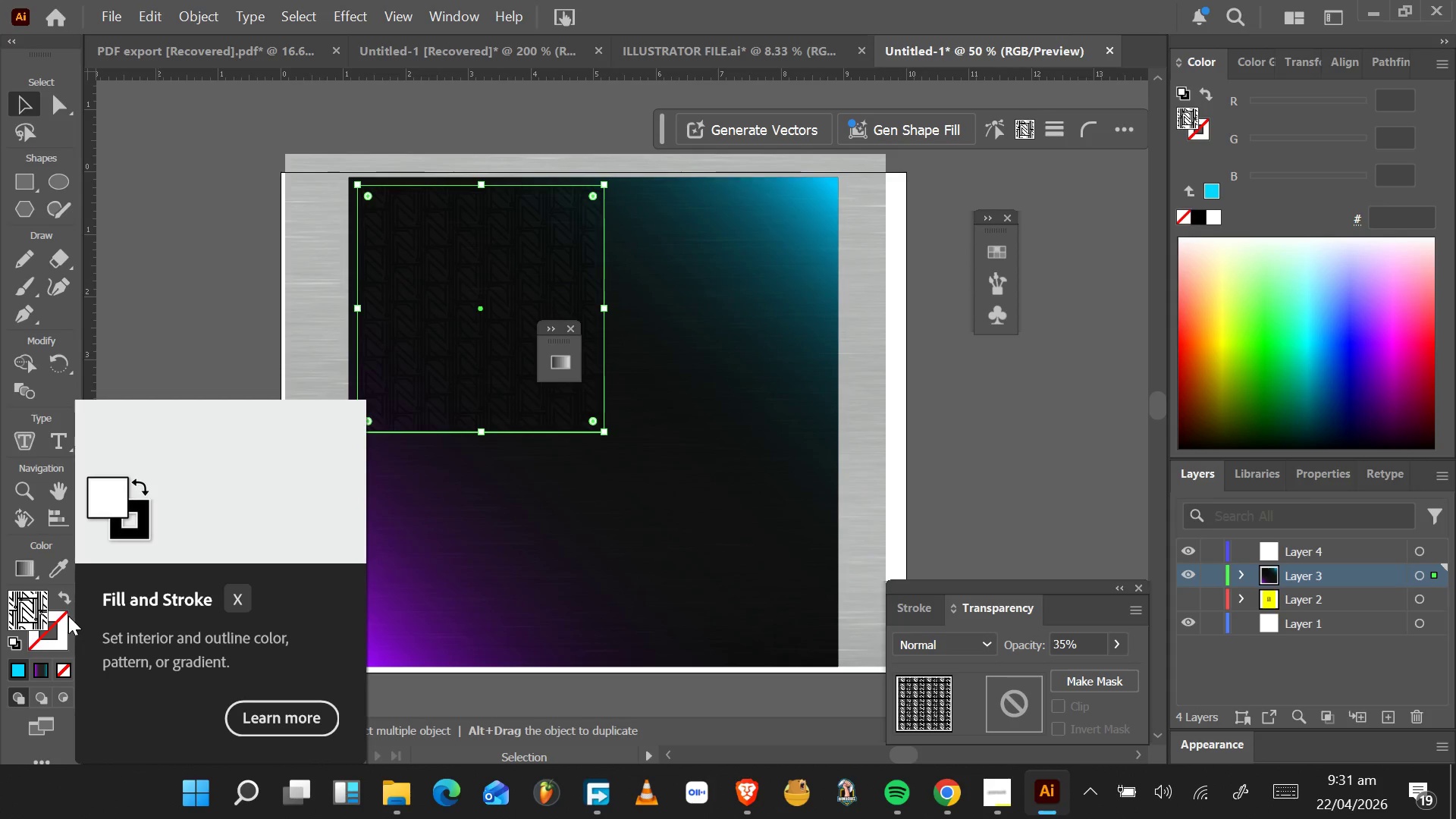 
wait(5.58)
 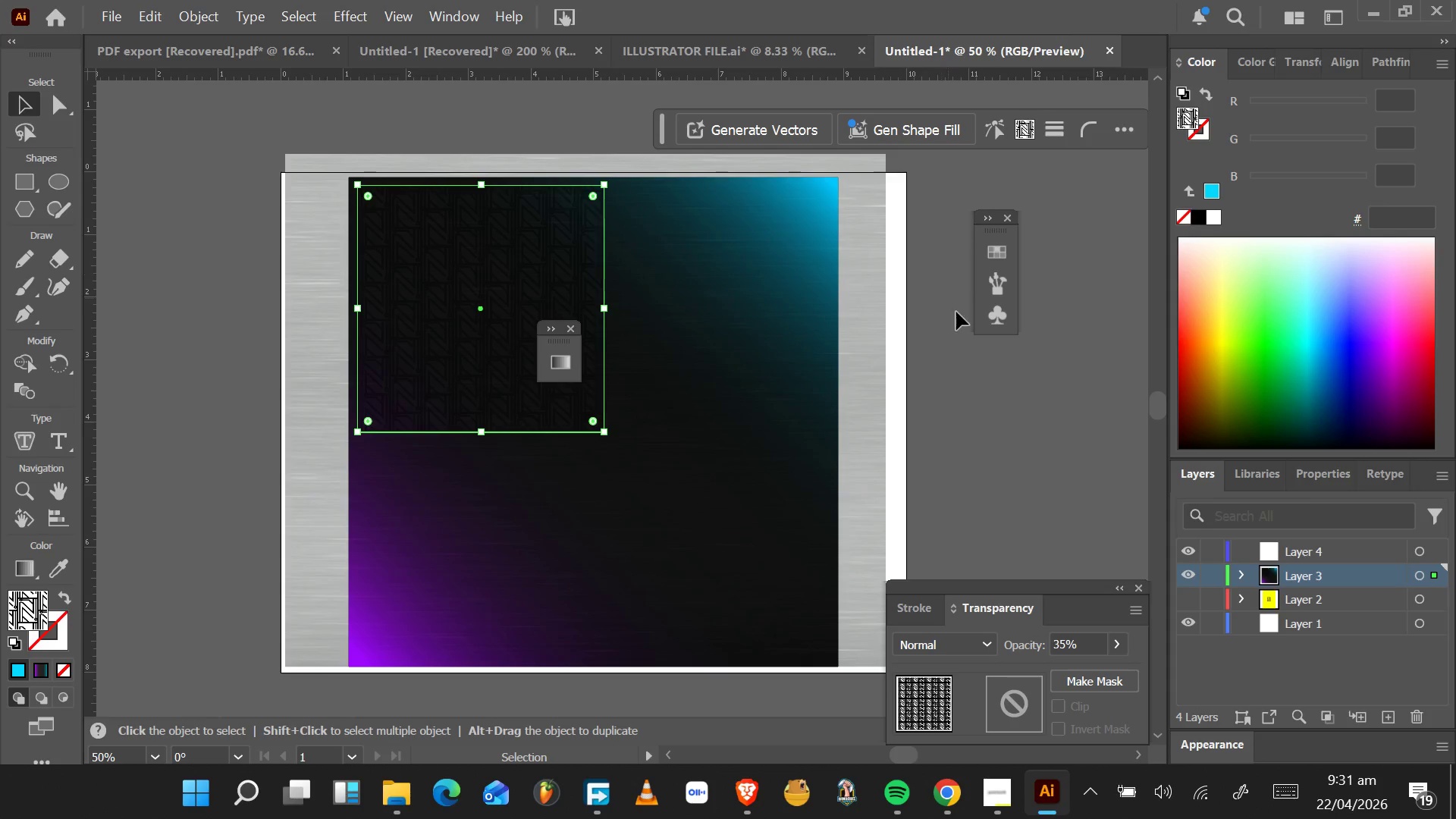 
mouse_move([45, 633])
 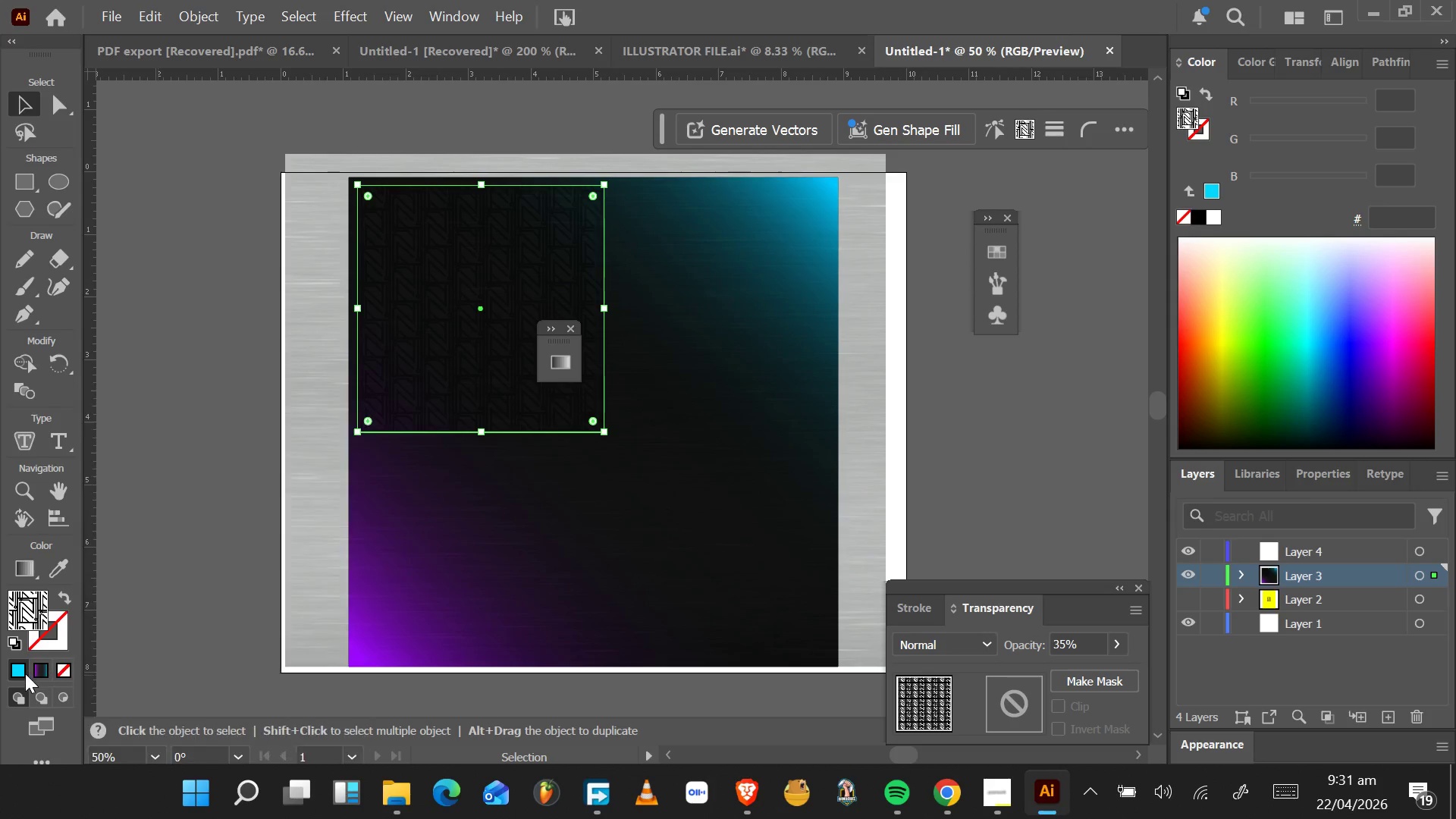 
mouse_move([40, 663])
 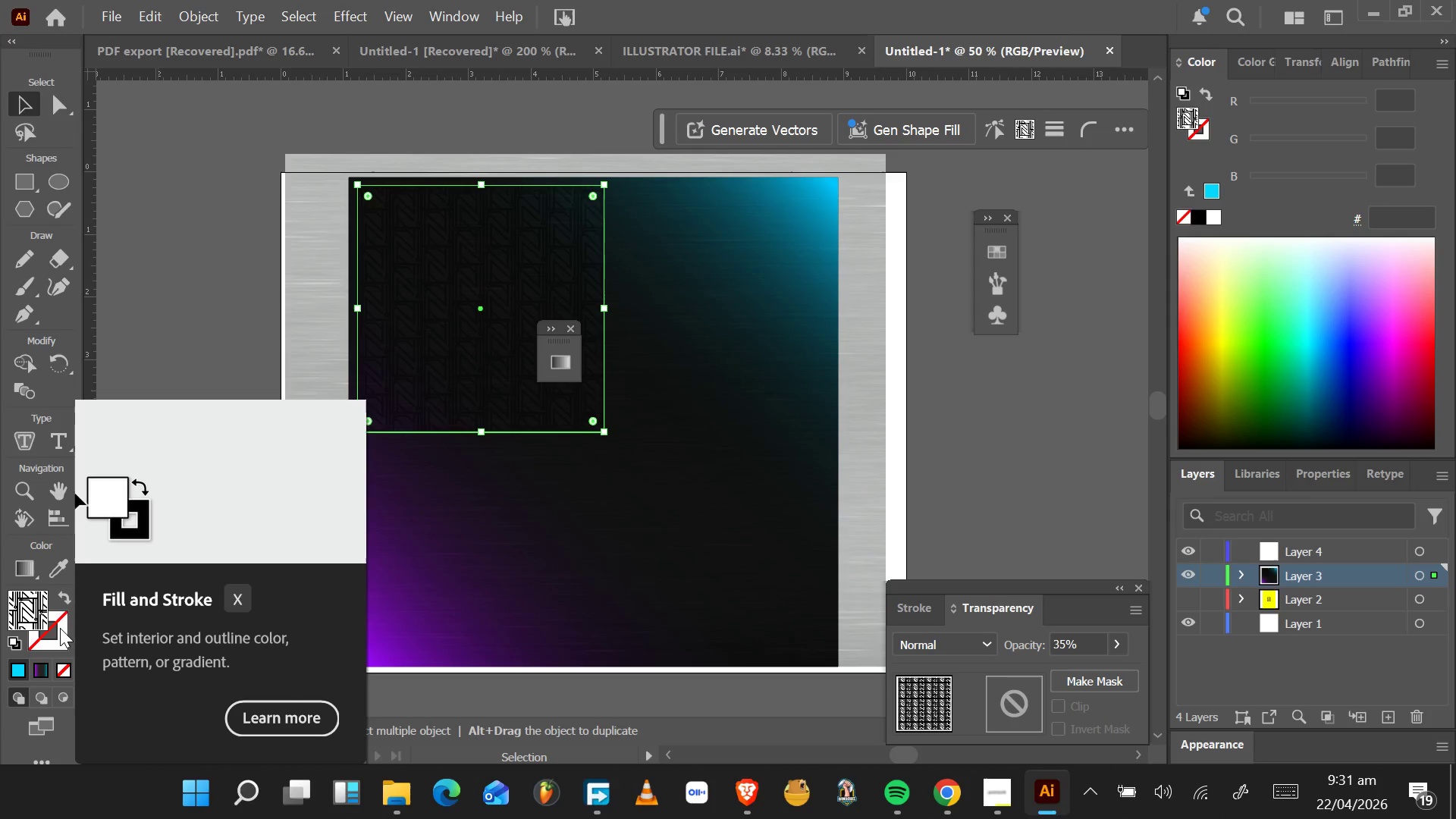 
left_click([62, 637])
 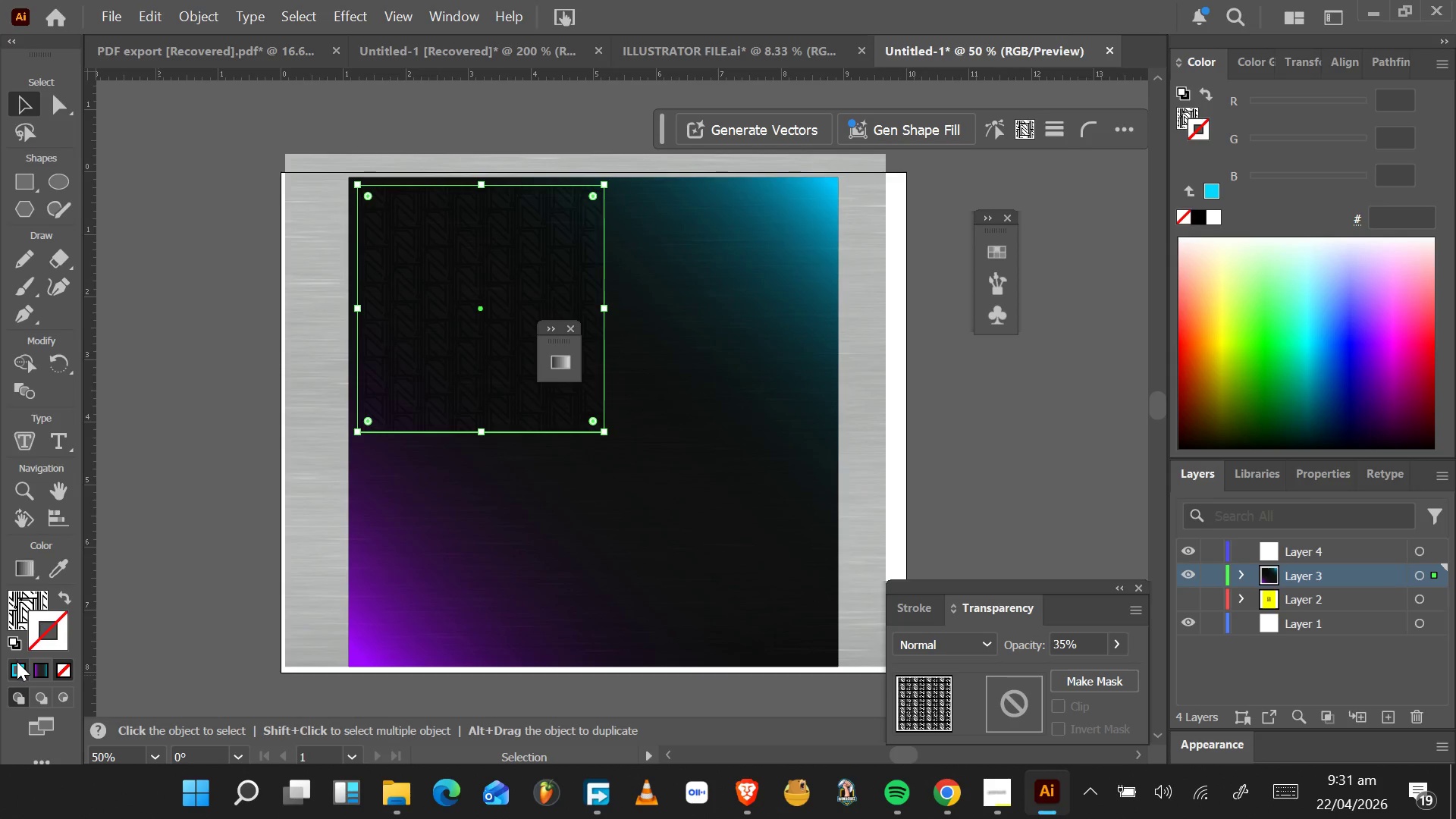 
left_click([17, 666])
 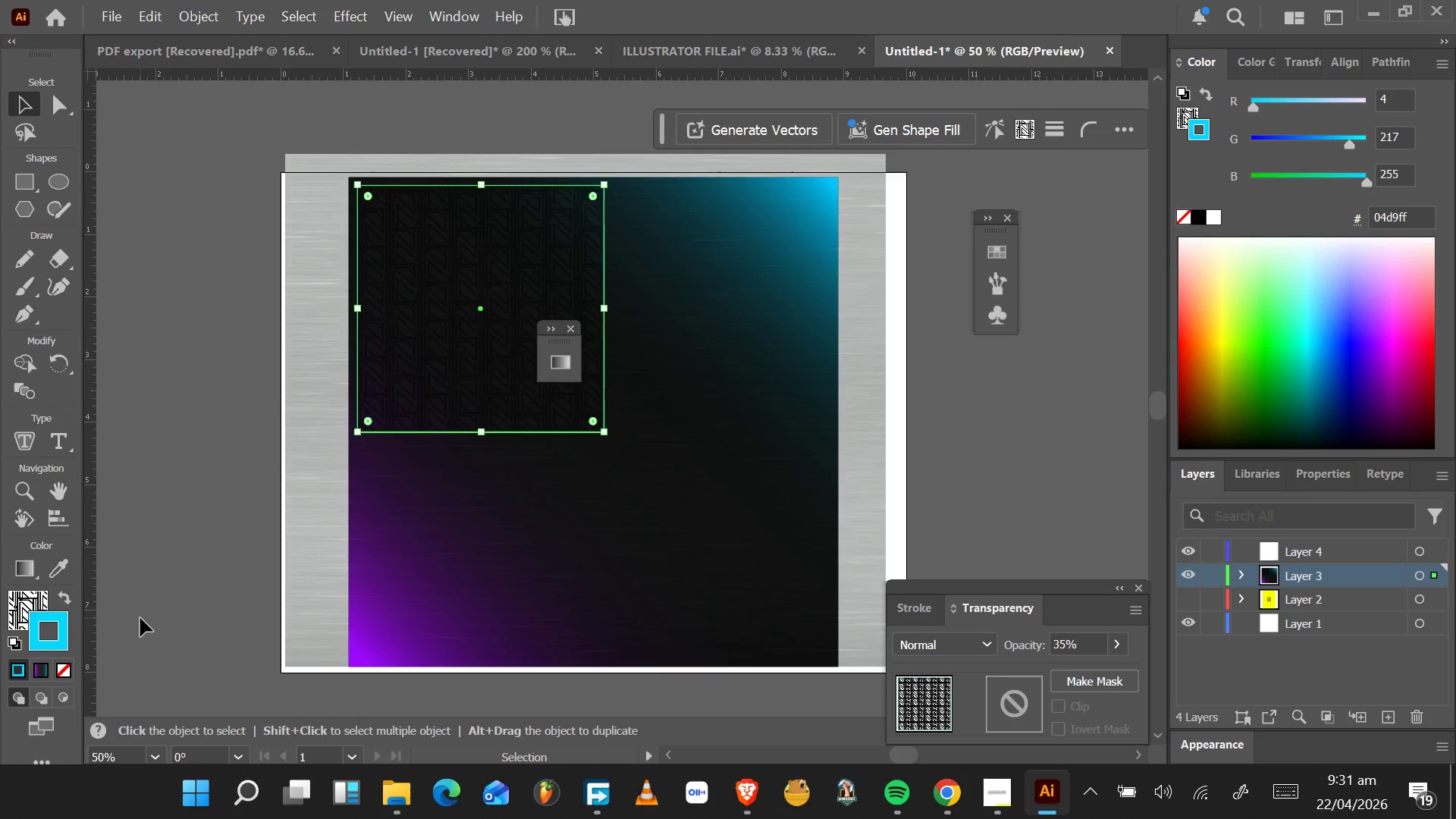 
key(Control+Z)
 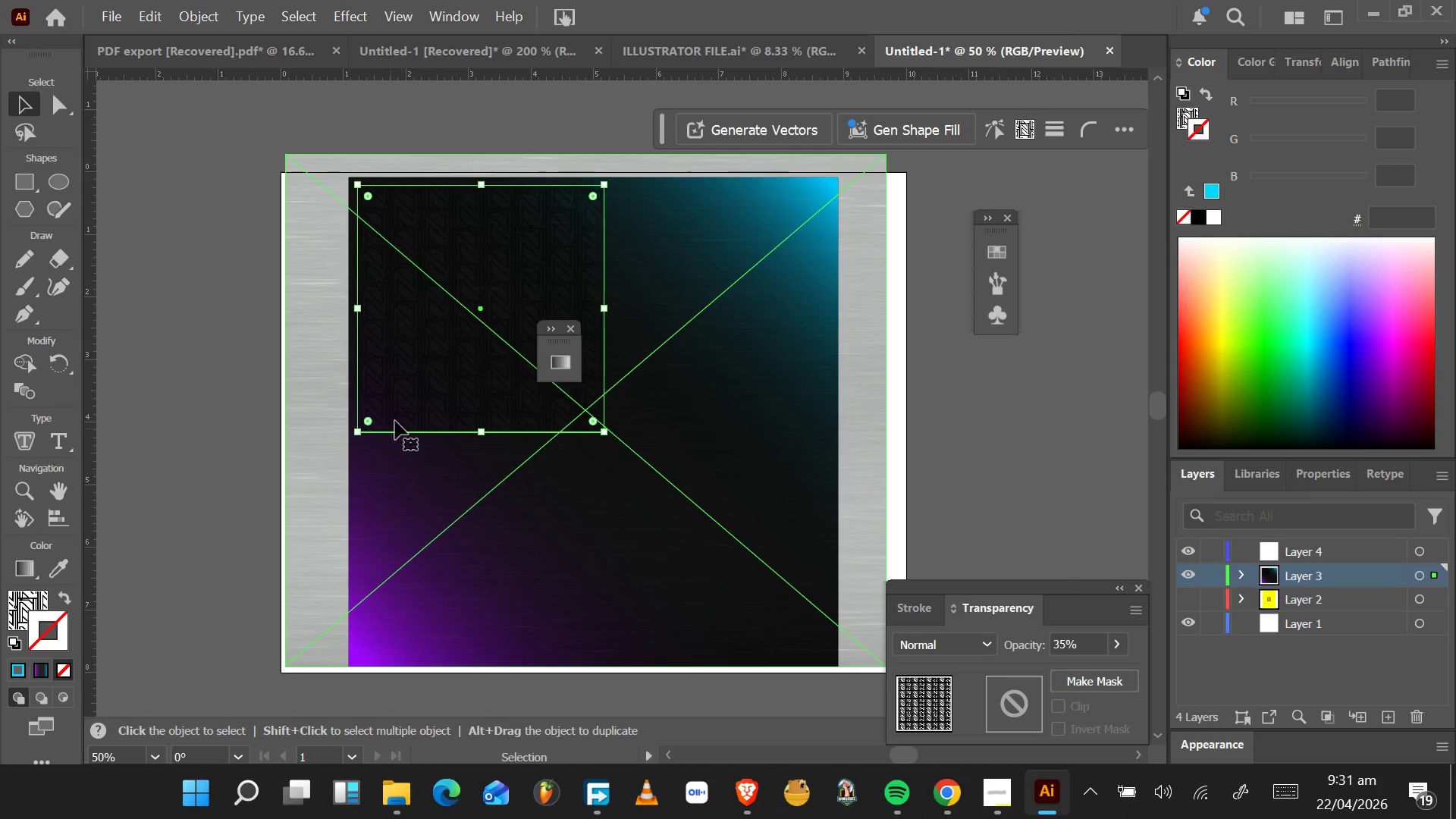 
left_click_drag(start_coordinate=[410, 400], to_coordinate=[56, 505])
 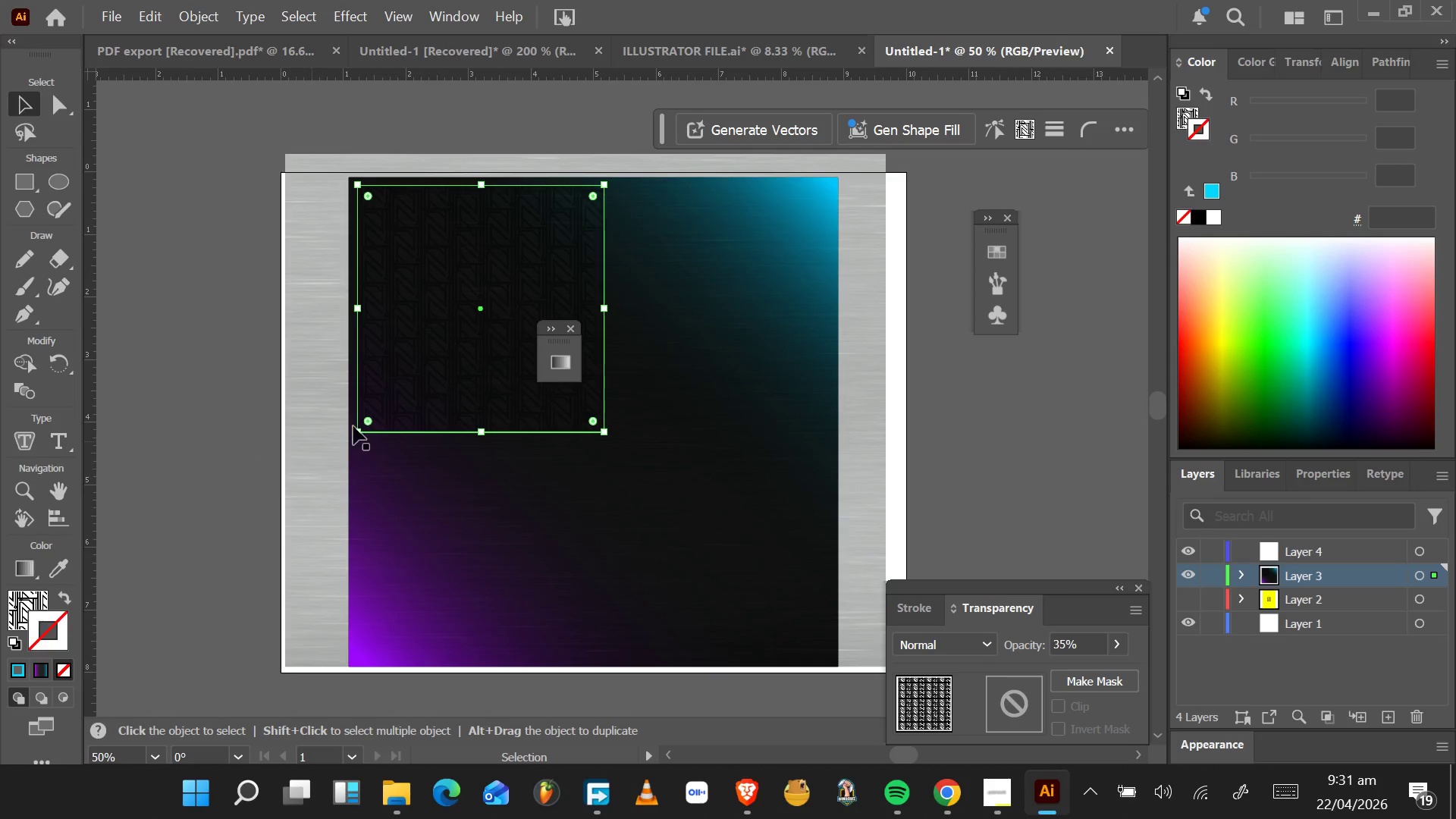 
left_click_drag(start_coordinate=[419, 396], to_coordinate=[228, 437])
 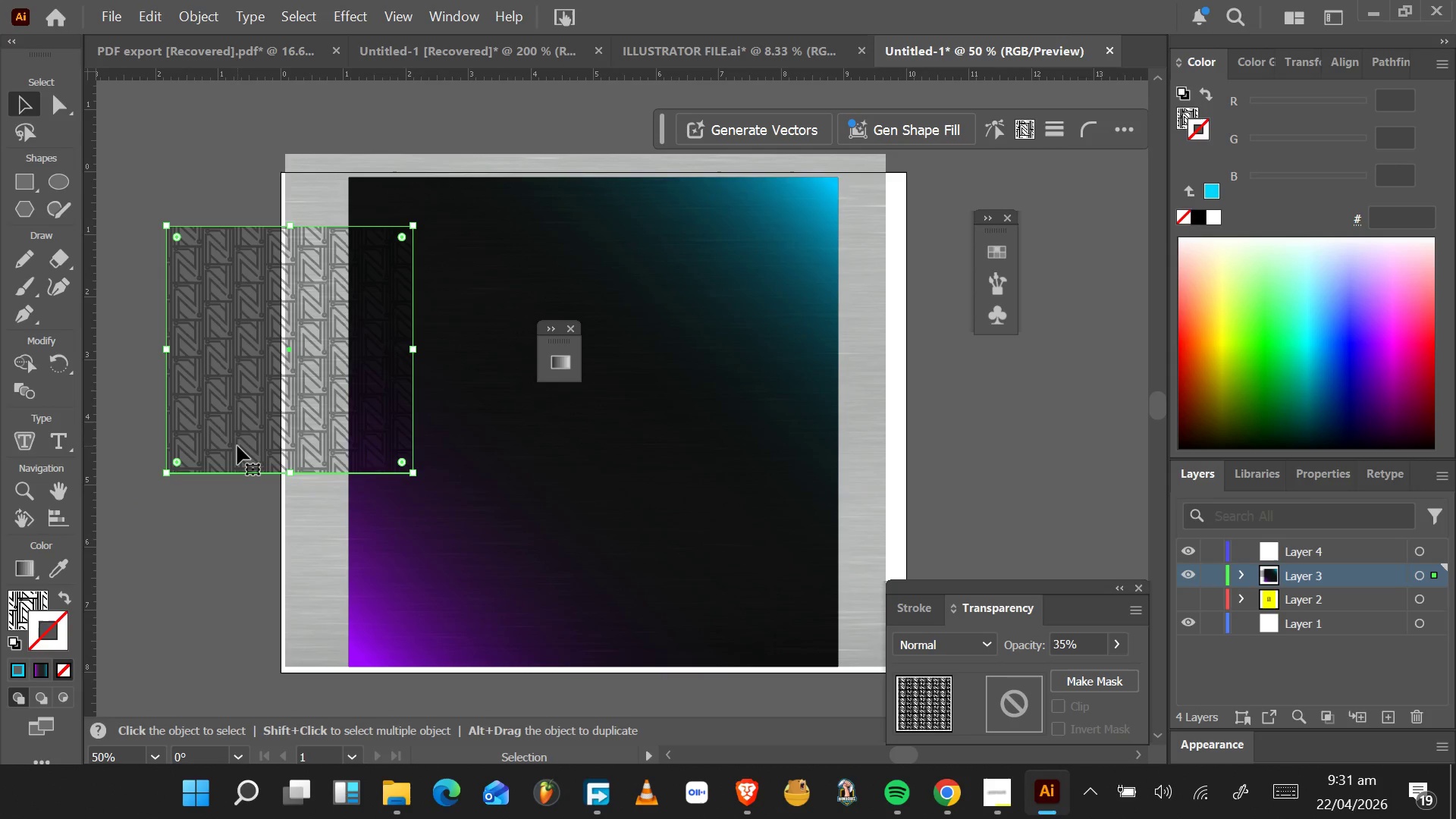 
hold_key(key=ControlLeft, duration=1.44)
scroll: coordinate [236, 450], scroll_direction: up, amount: 10.0
 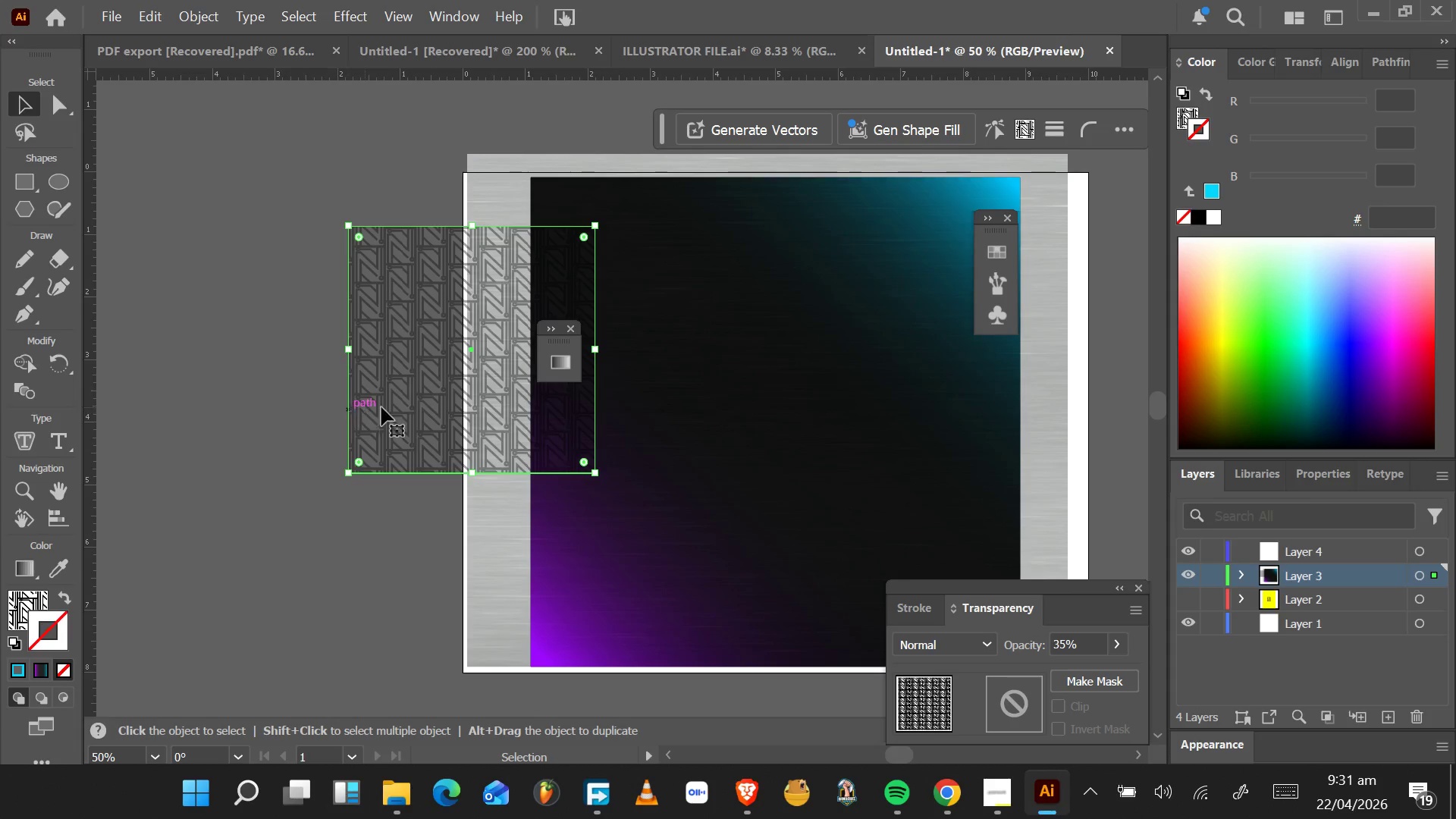 
left_click_drag(start_coordinate=[403, 406], to_coordinate=[143, 436])
 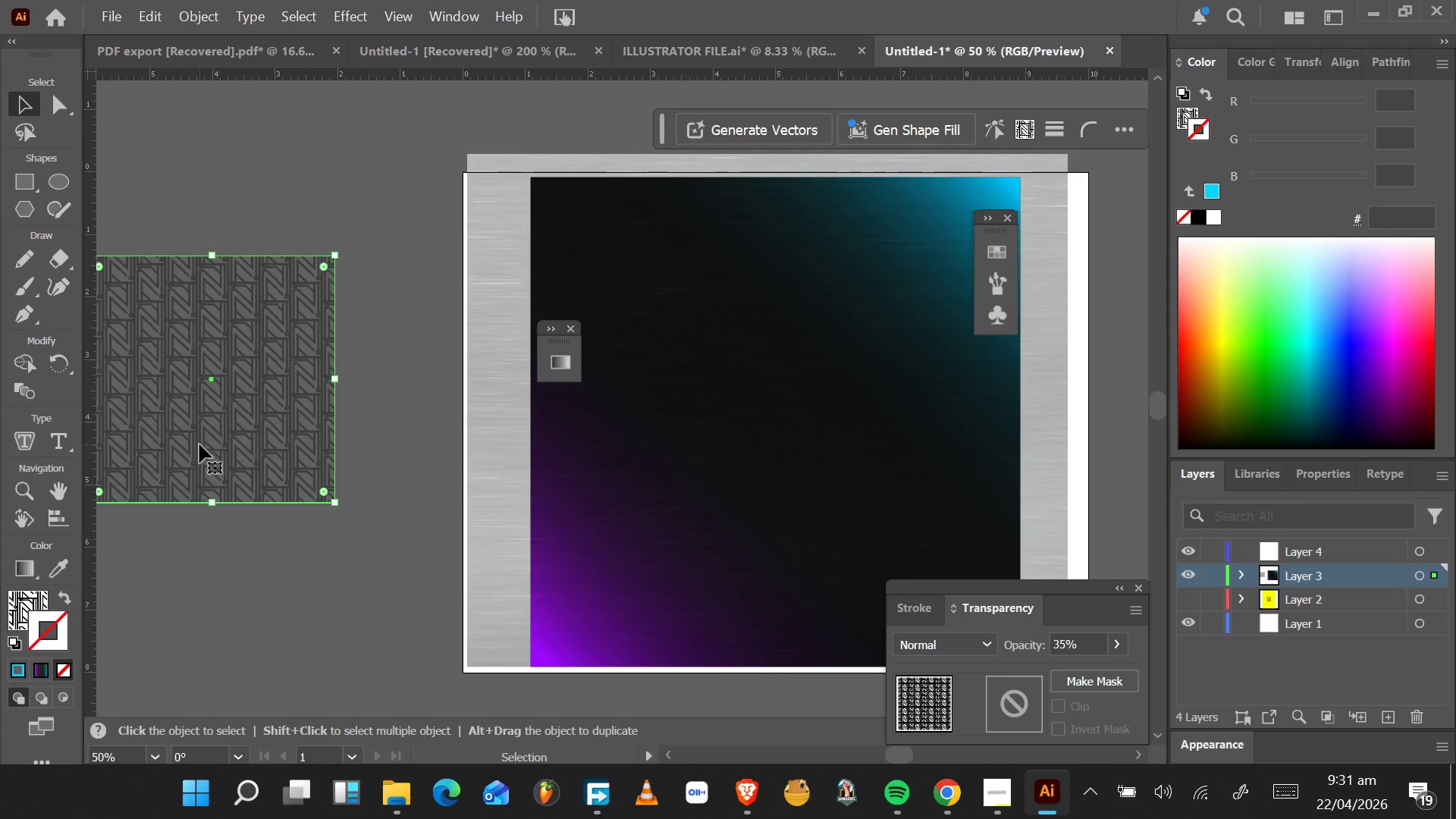 
left_click_drag(start_coordinate=[199, 444], to_coordinate=[639, 392])
 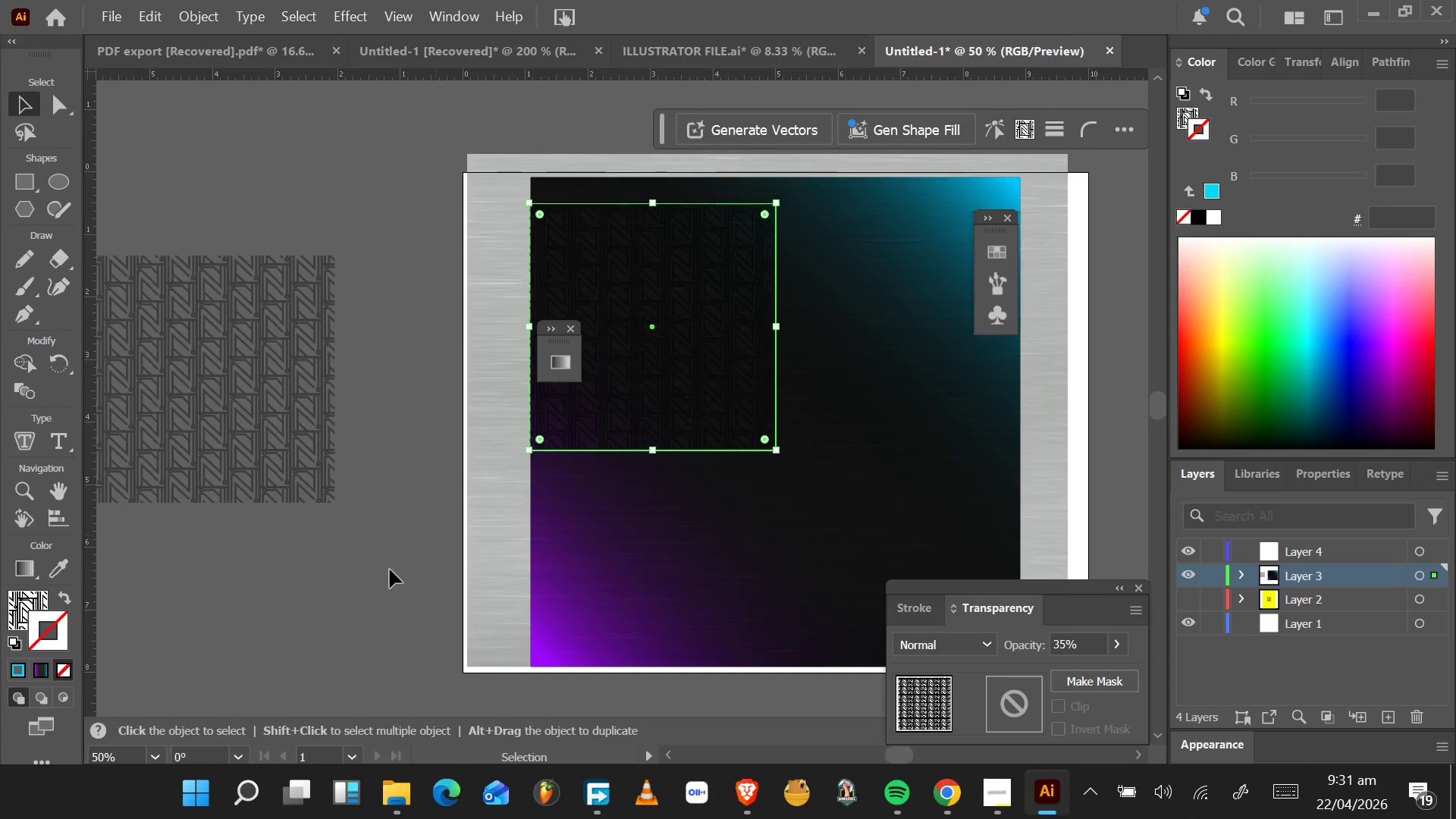 
hold_key(key=AltLeft, duration=1.5)
 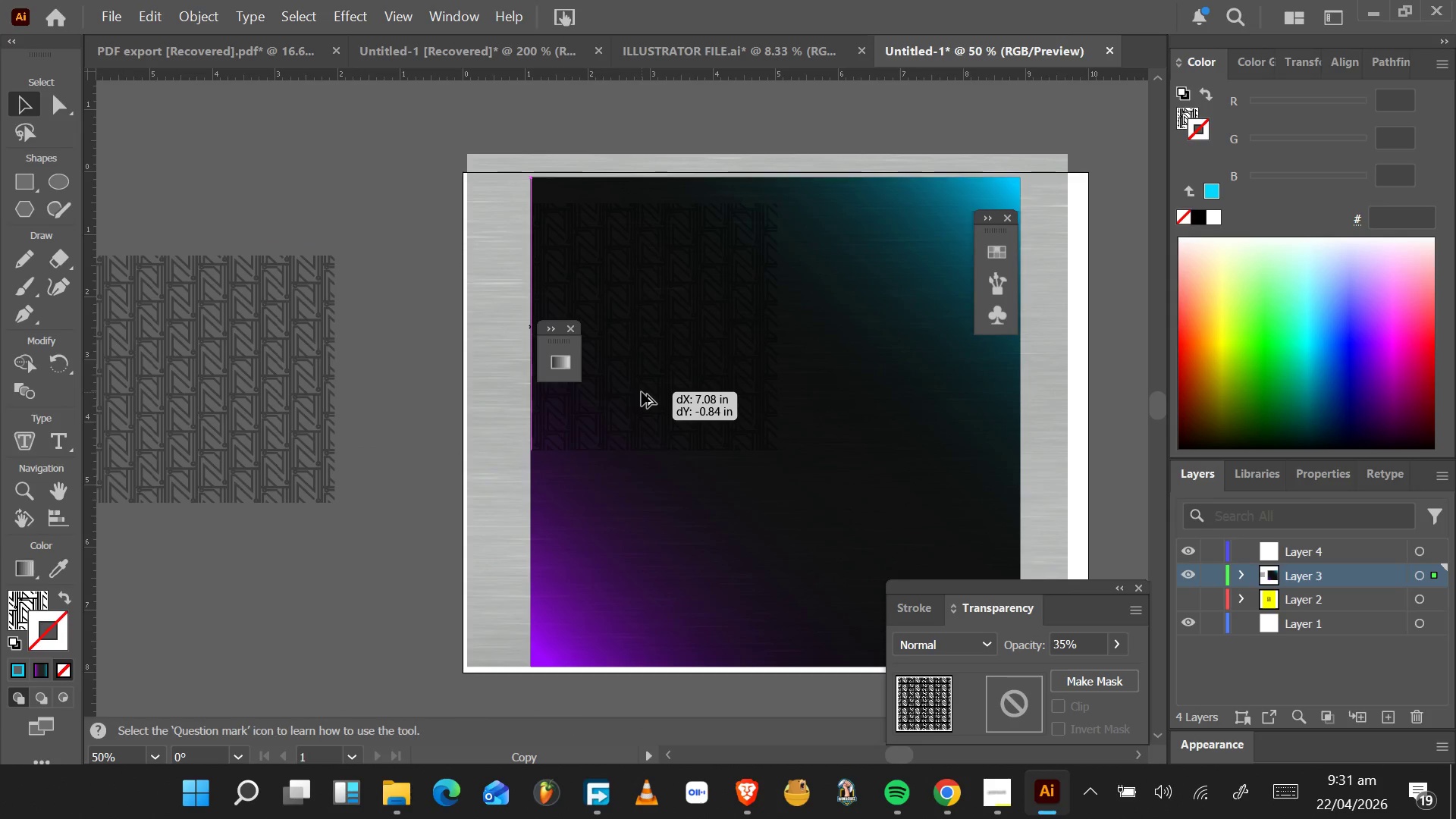 
hold_key(key=AltLeft, duration=1.33)
 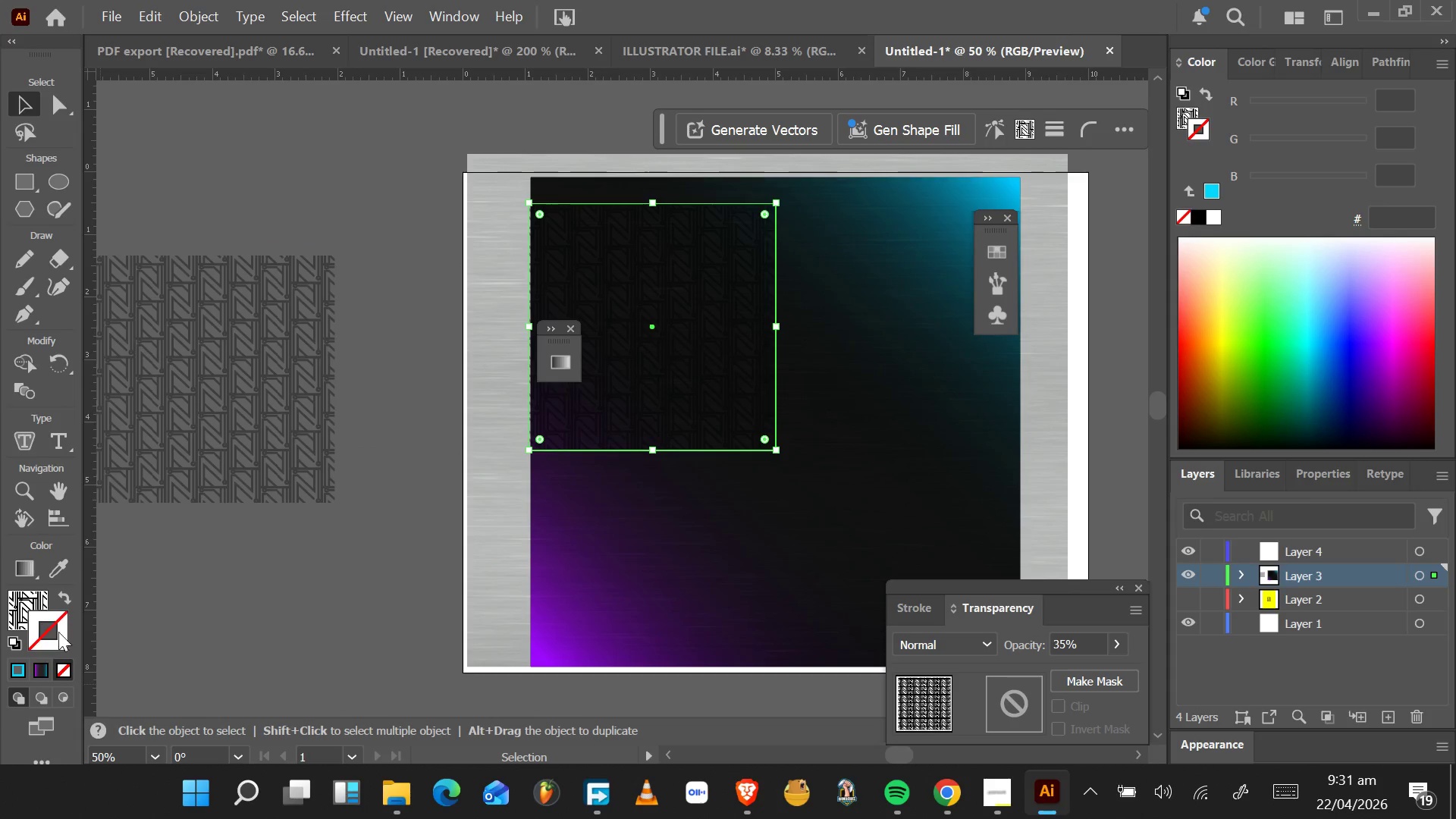 
left_click_drag(start_coordinate=[598, 419], to_coordinate=[416, 654])
 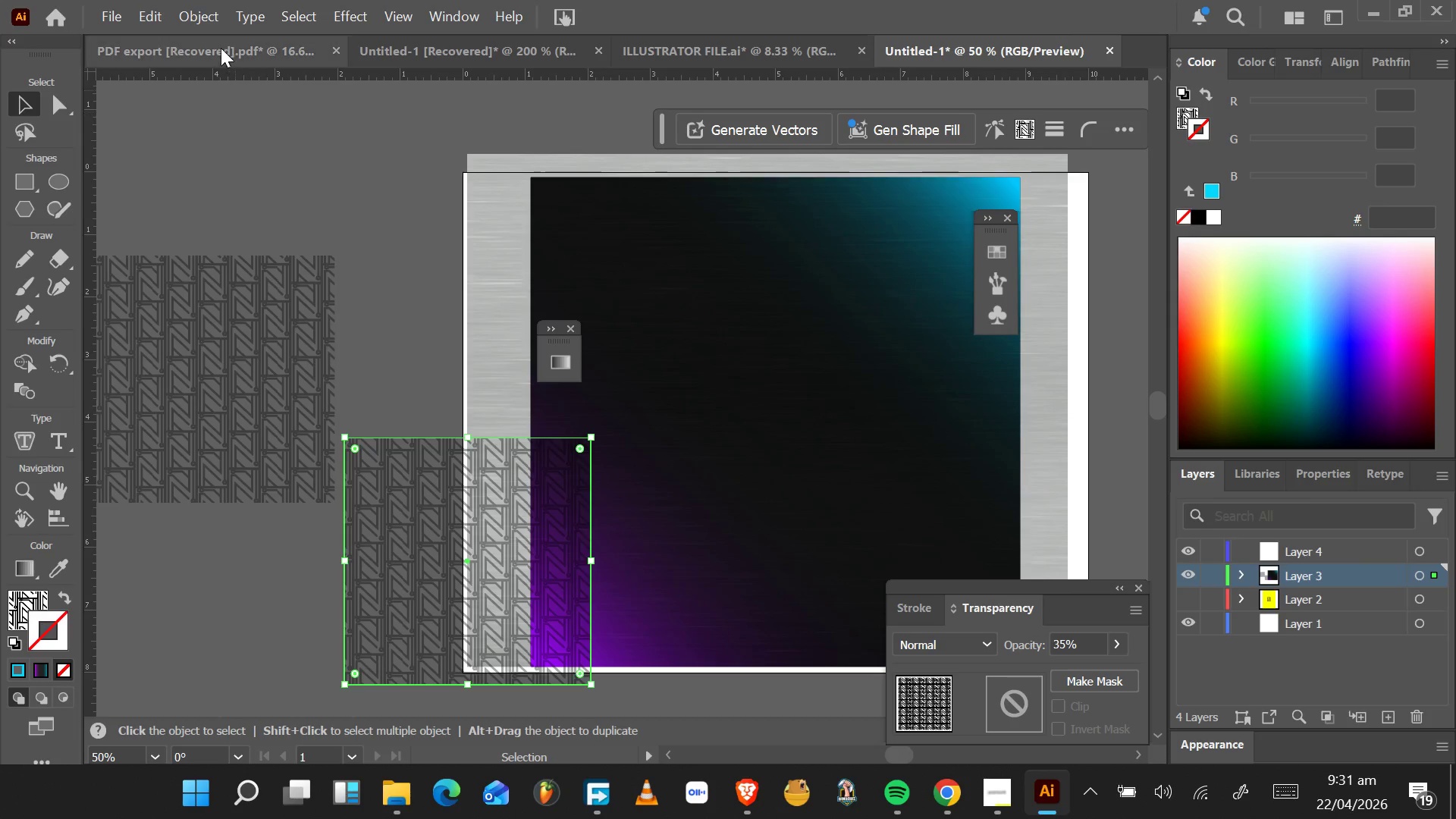 
left_click([214, 24])
 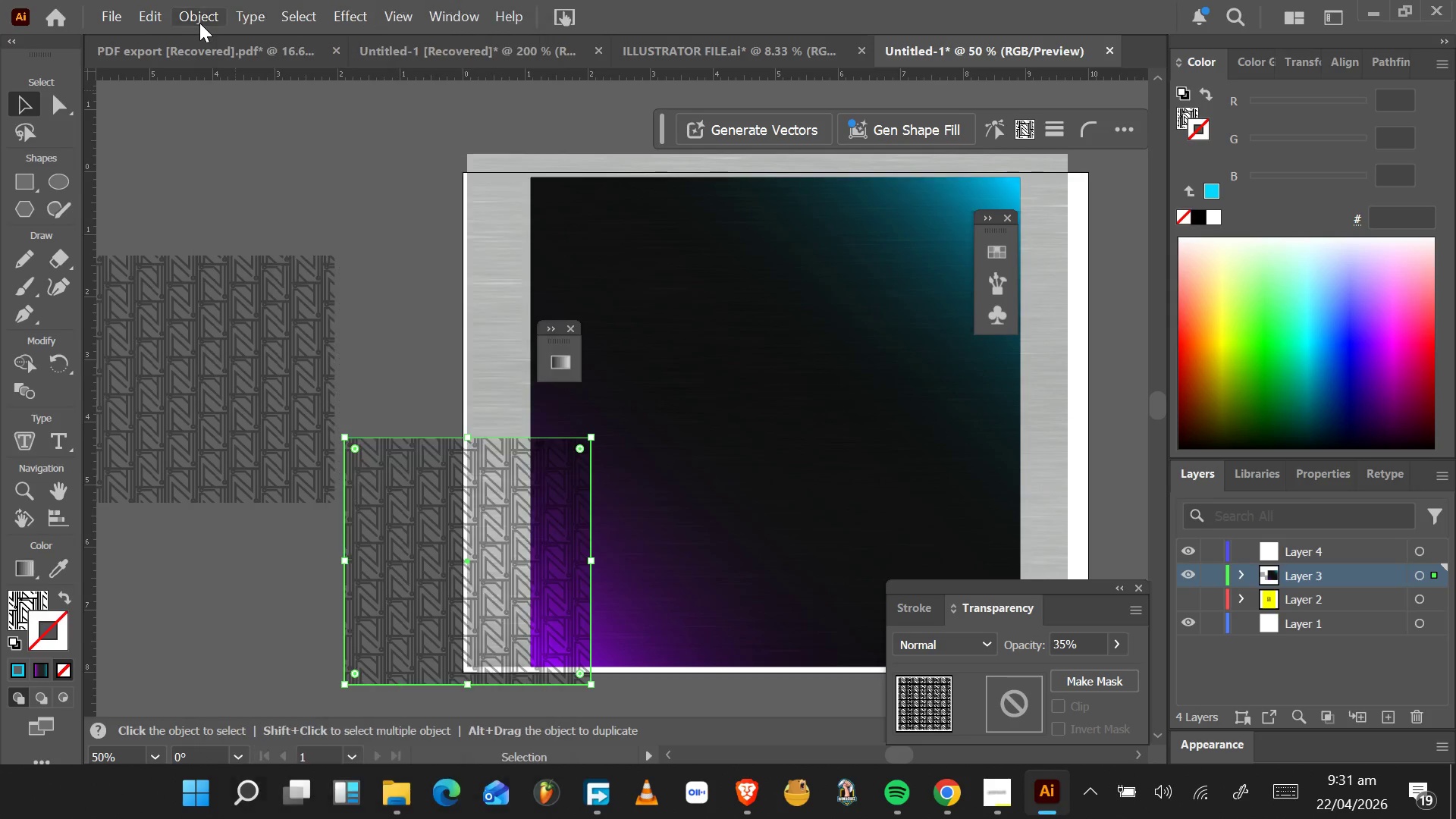 
left_click([199, 23])
 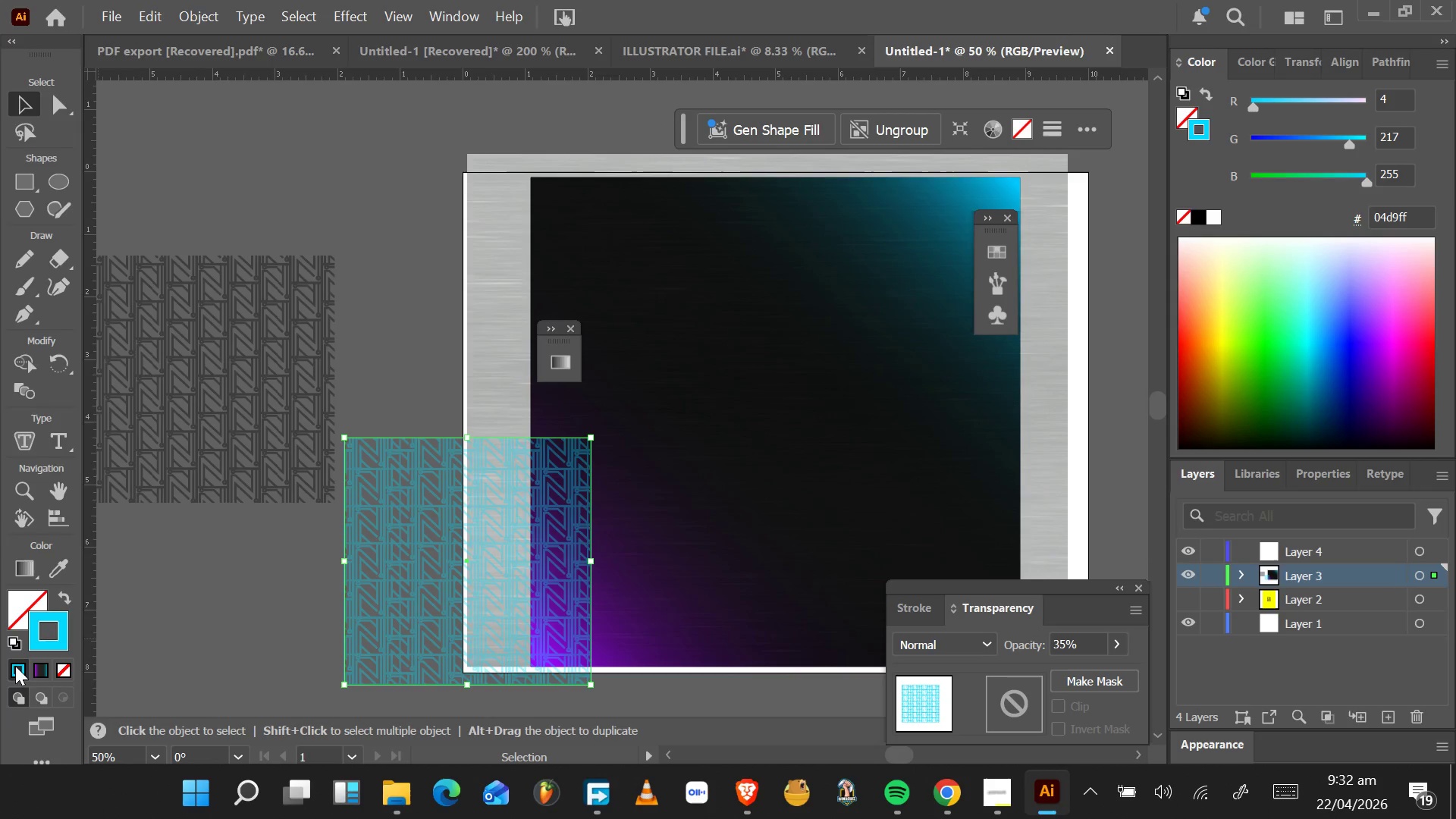 
wait(17.12)
 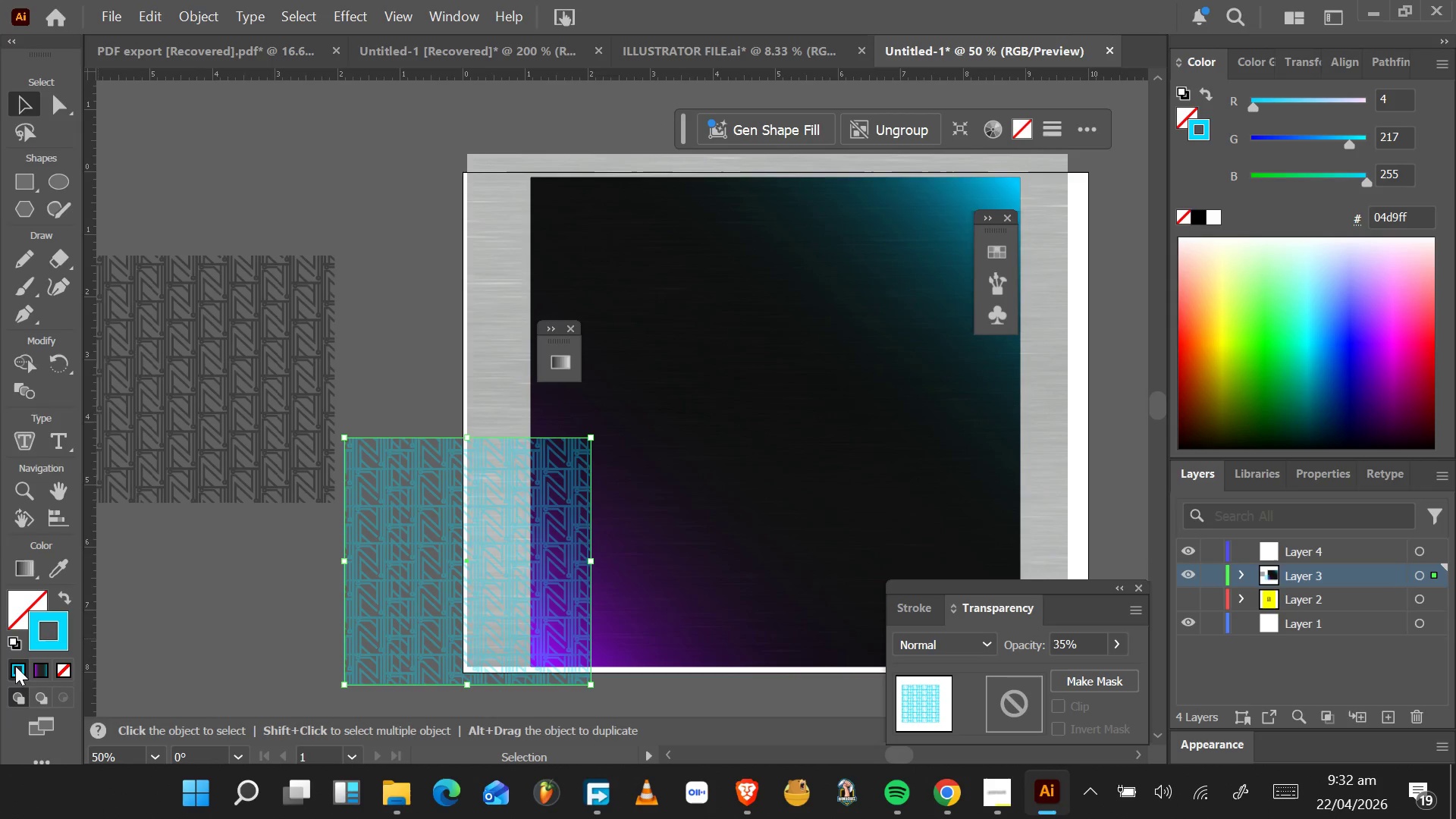 
left_click_drag(start_coordinate=[419, 594], to_coordinate=[196, 613])
 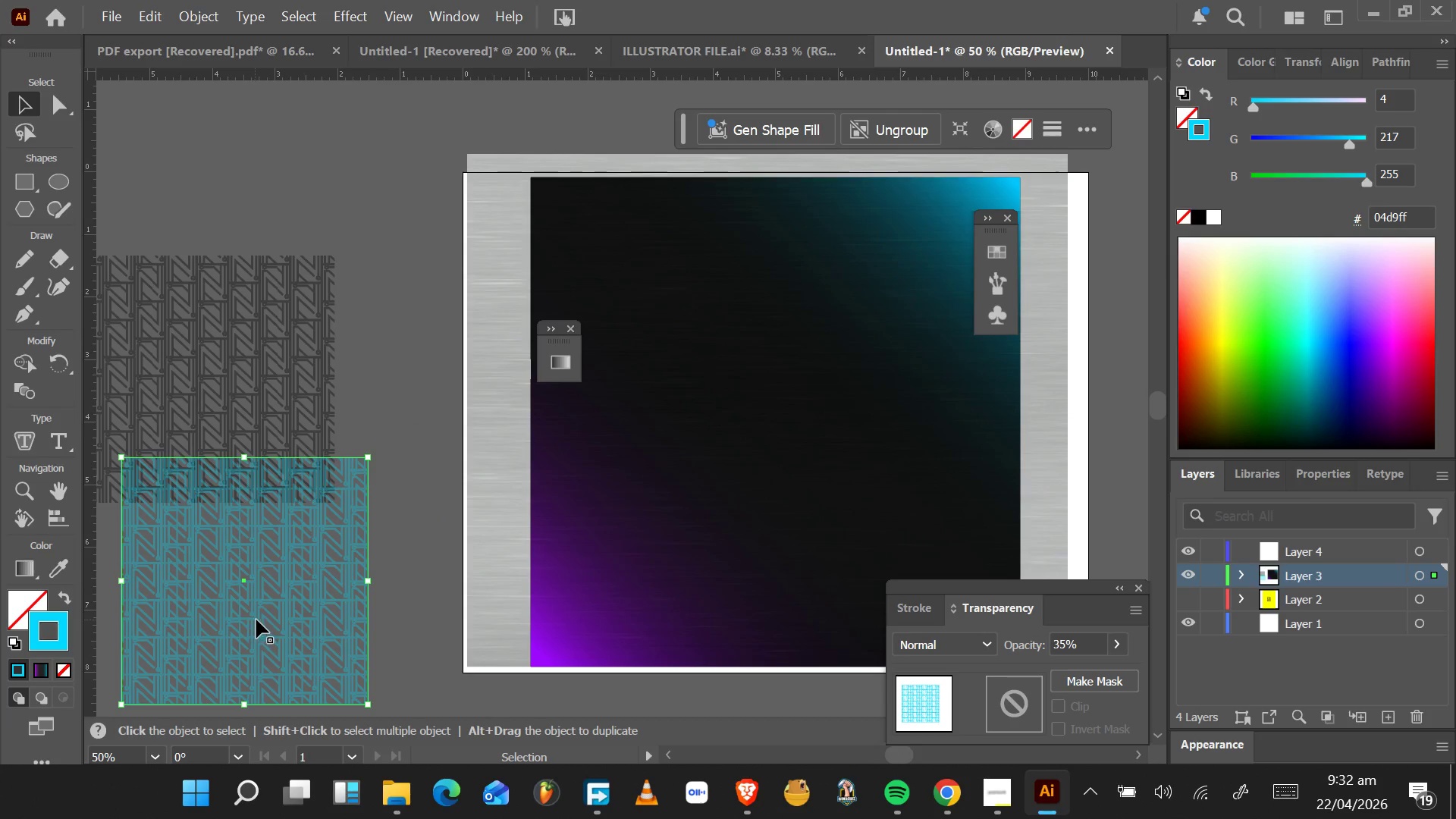 
hold_key(key=AltLeft, duration=1.55)
scroll: coordinate [253, 618], scroll_direction: up, amount: 6.0
 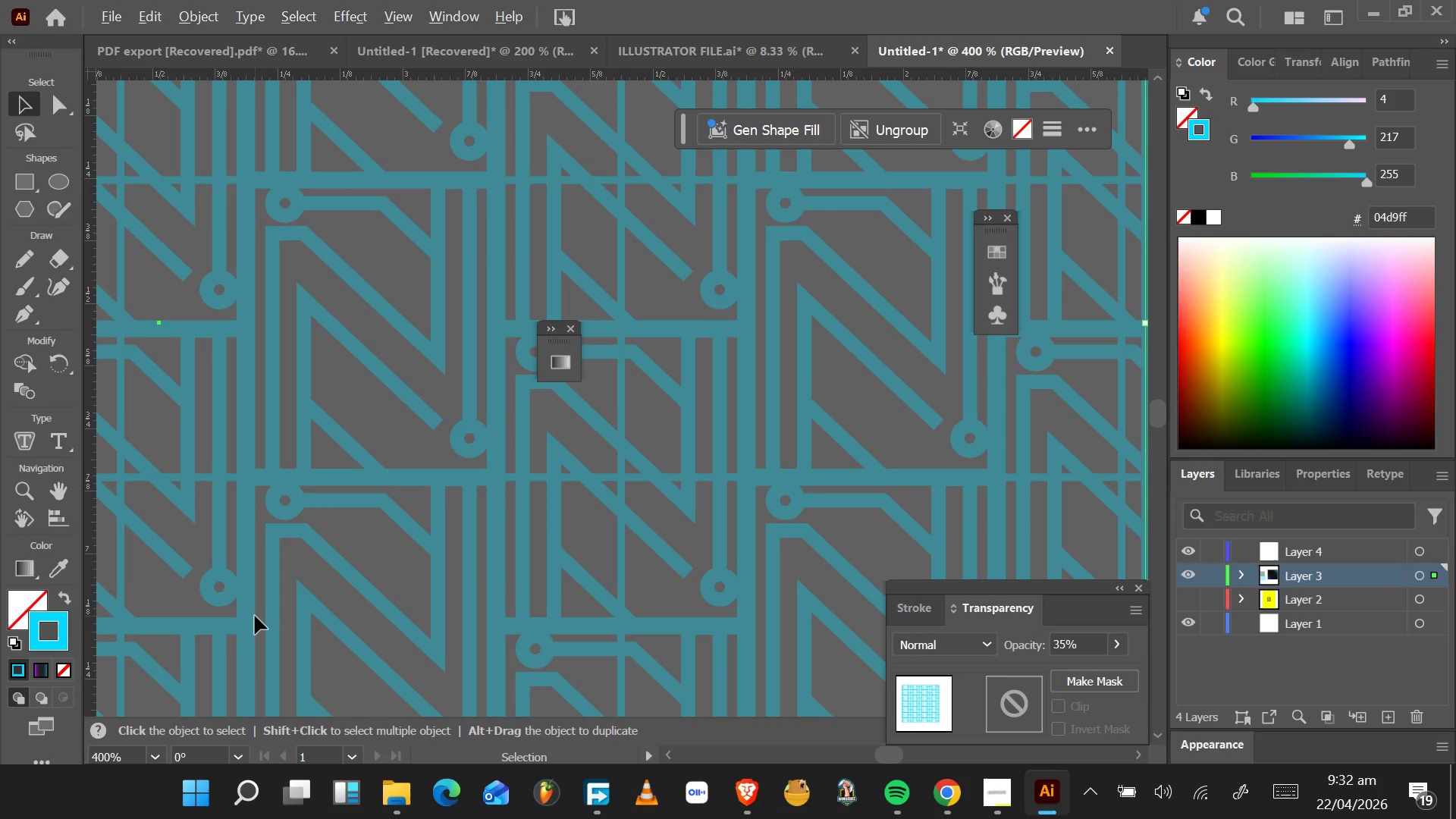 
key(Alt+AltLeft)
 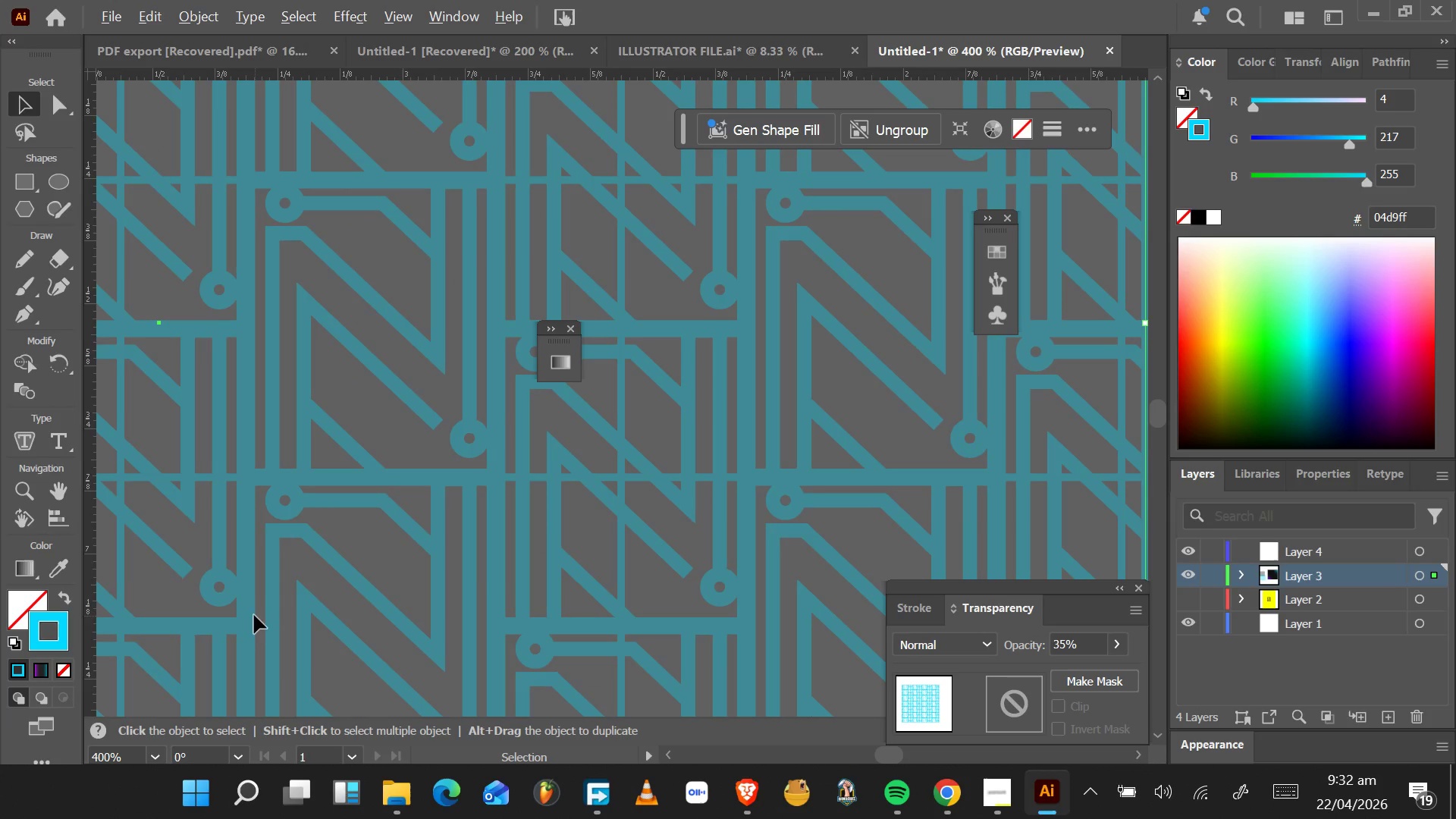 
key(Alt+AltLeft)
 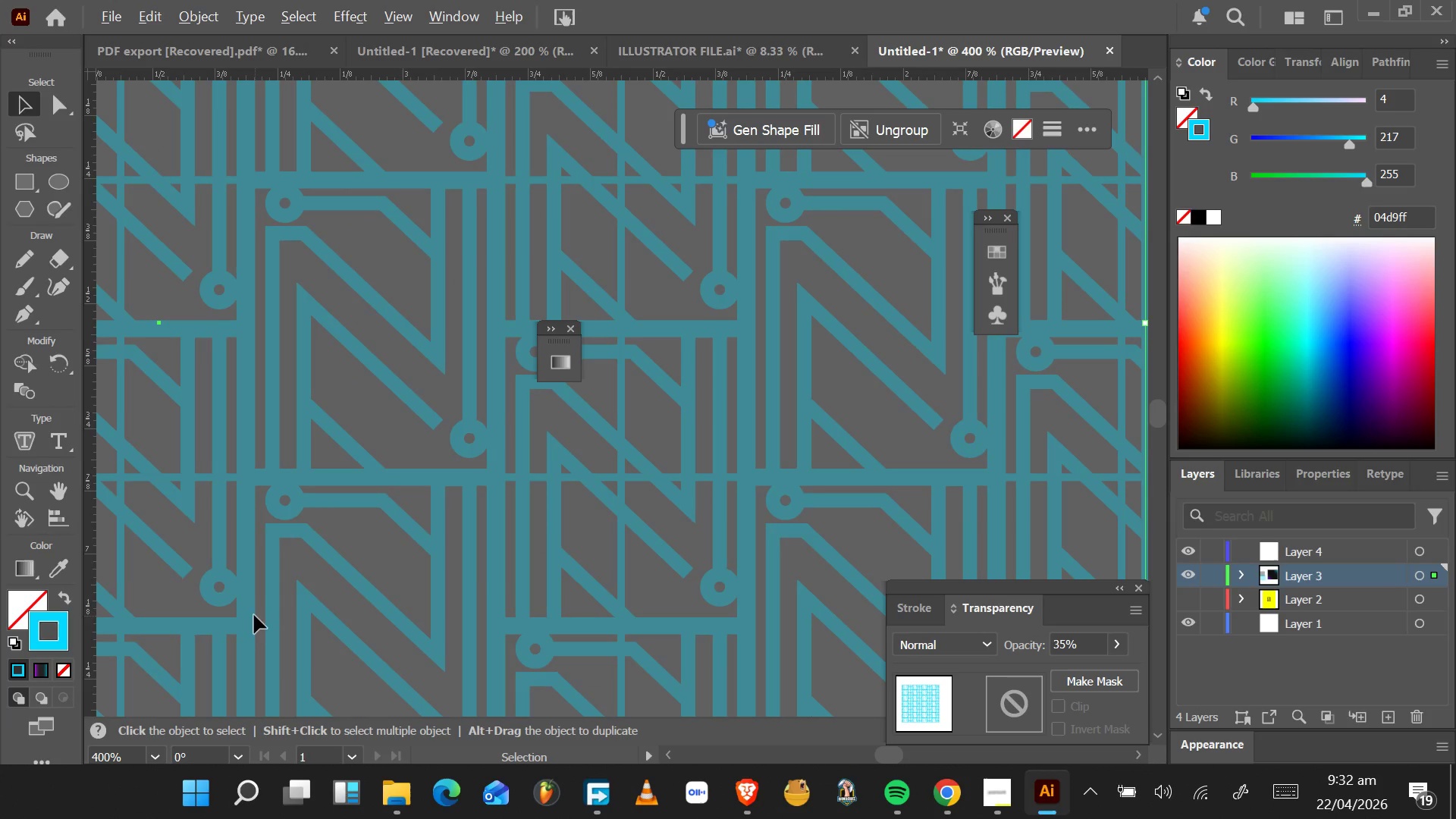 
key(Alt+AltLeft)
 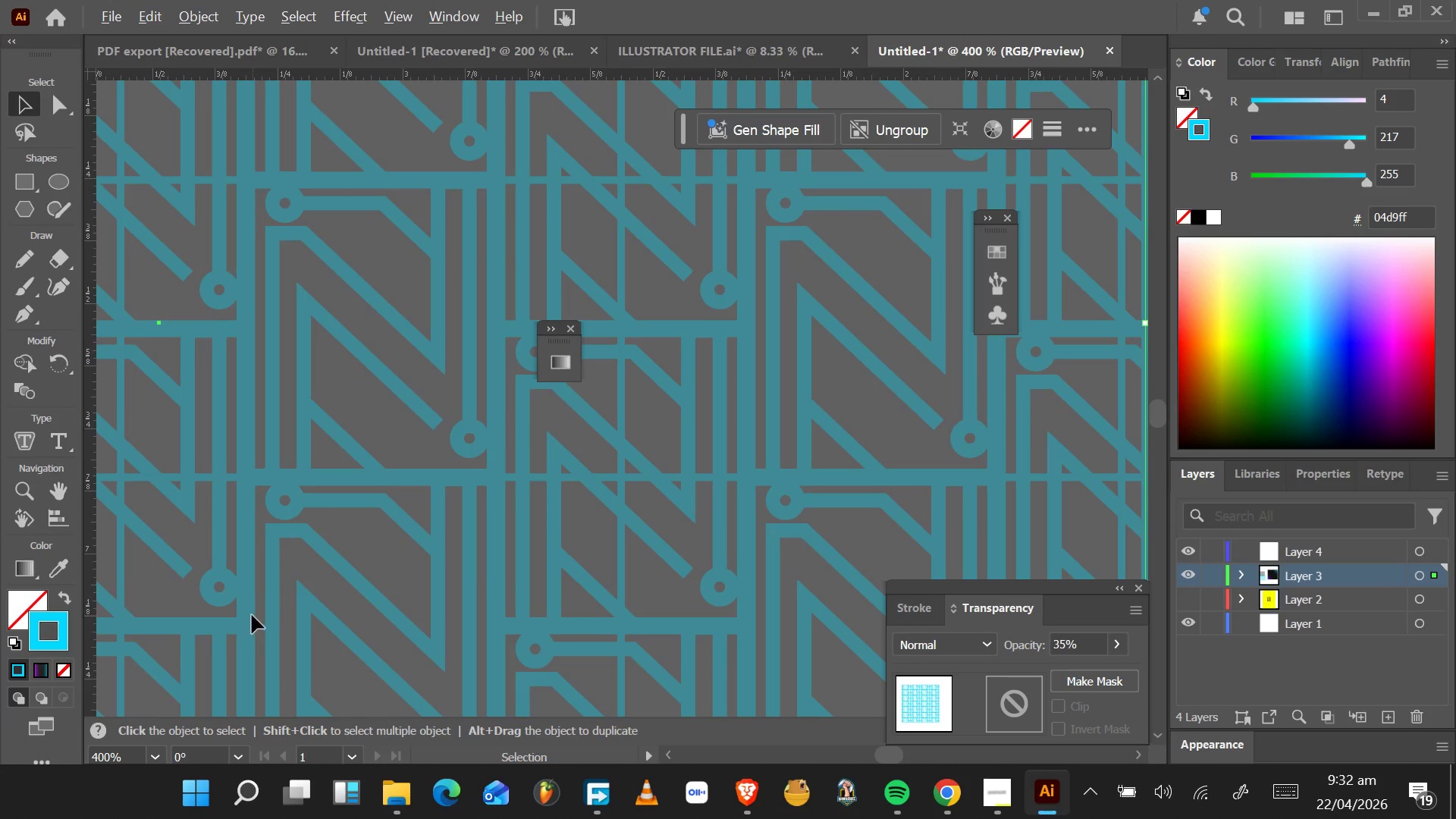 
key(Alt+AltLeft)
 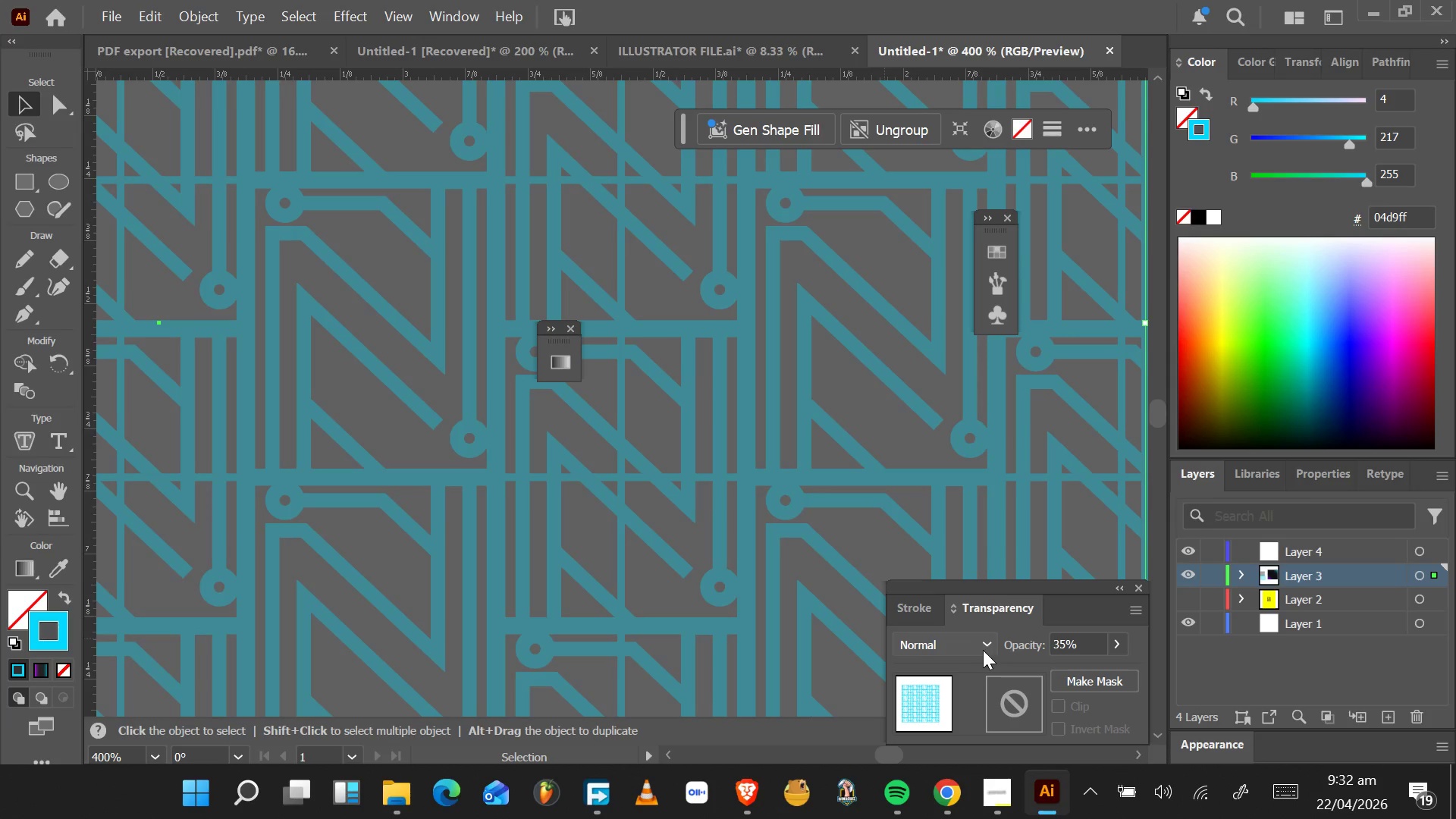 
hold_key(key=AltLeft, duration=1.36)
scroll: coordinate [555, 567], scroll_direction: down, amount: 5.0
 